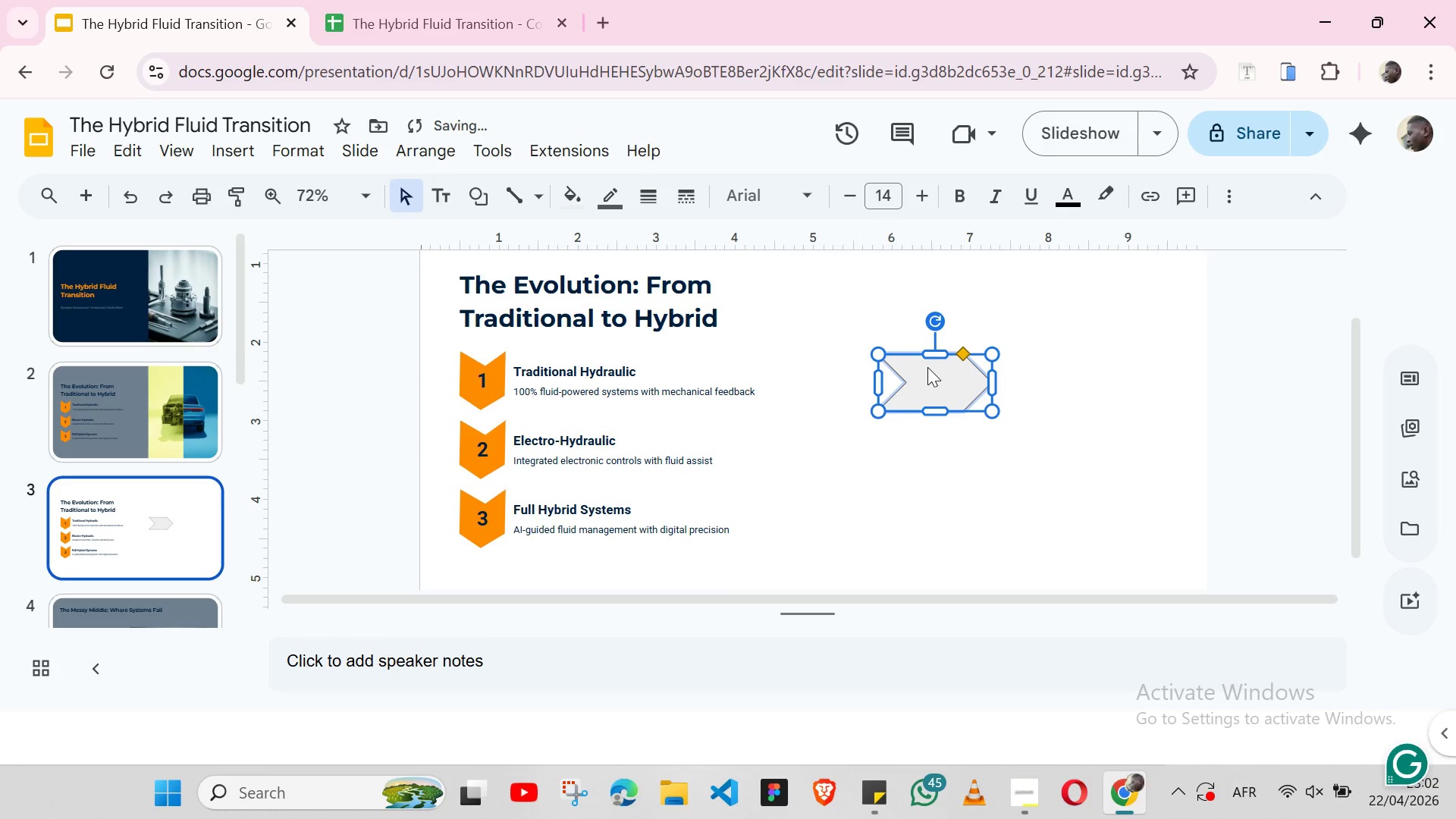 
key(Control+Z)
 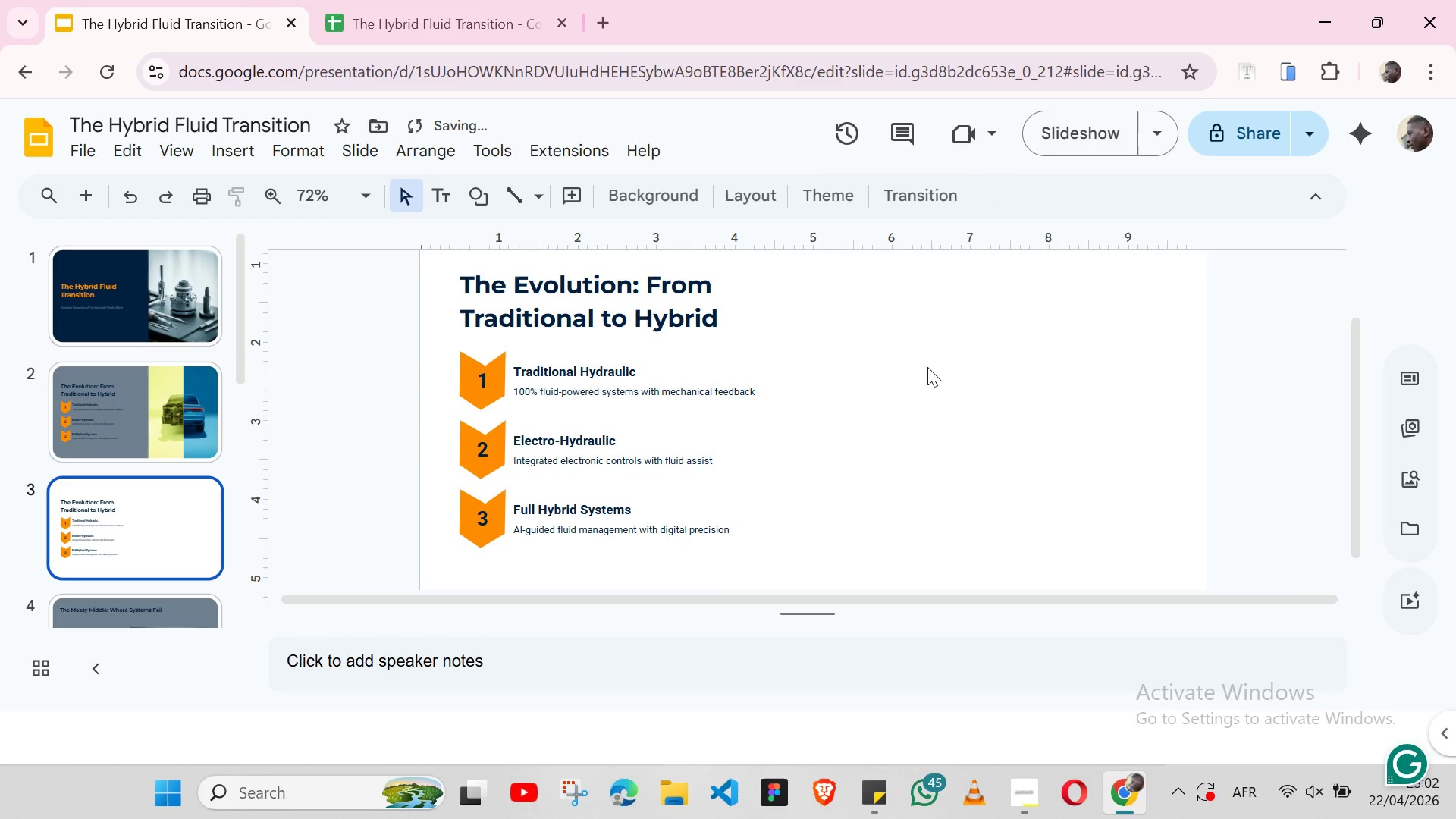 
key(Control+Y)
 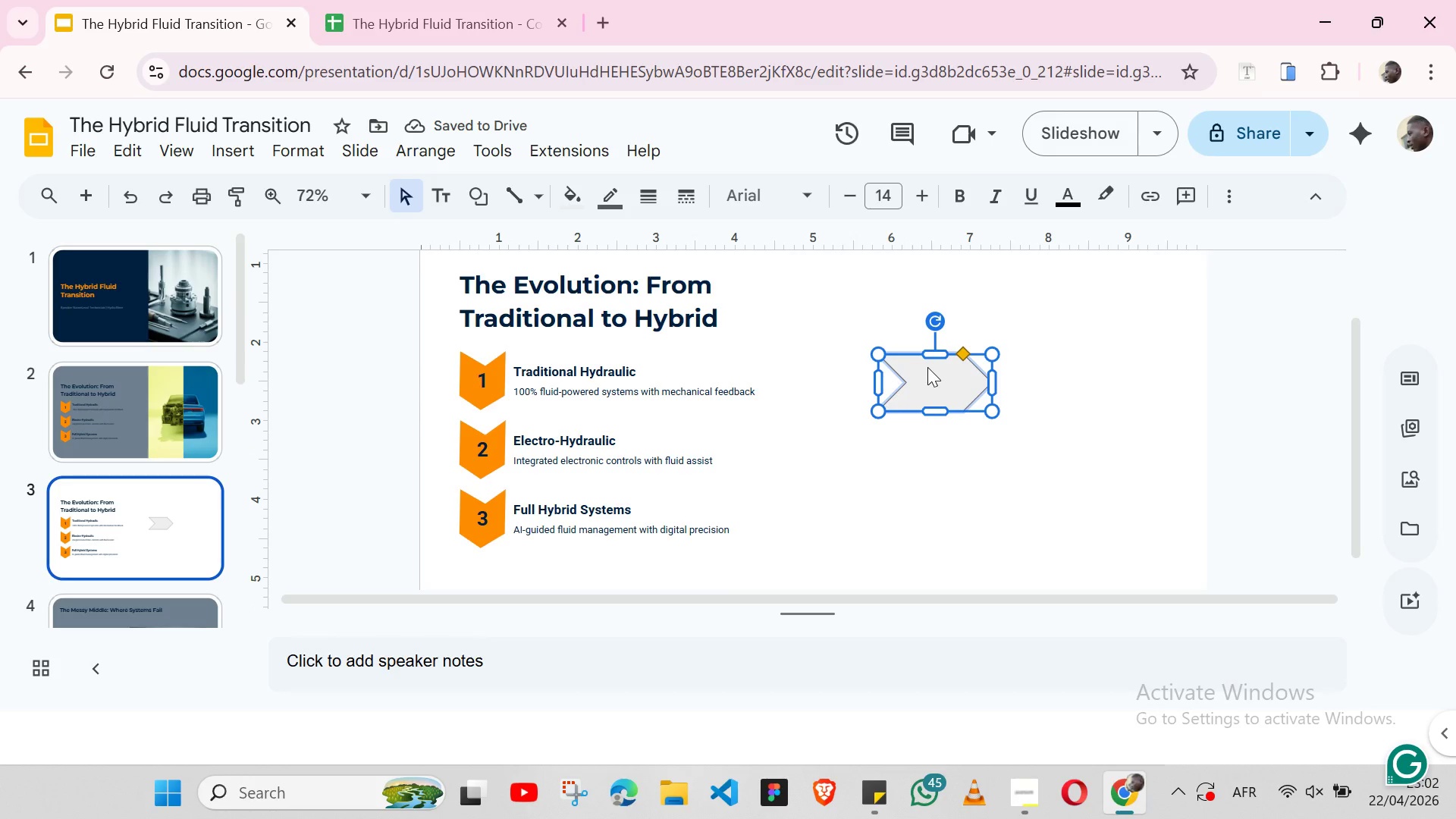 
wait(5.61)
 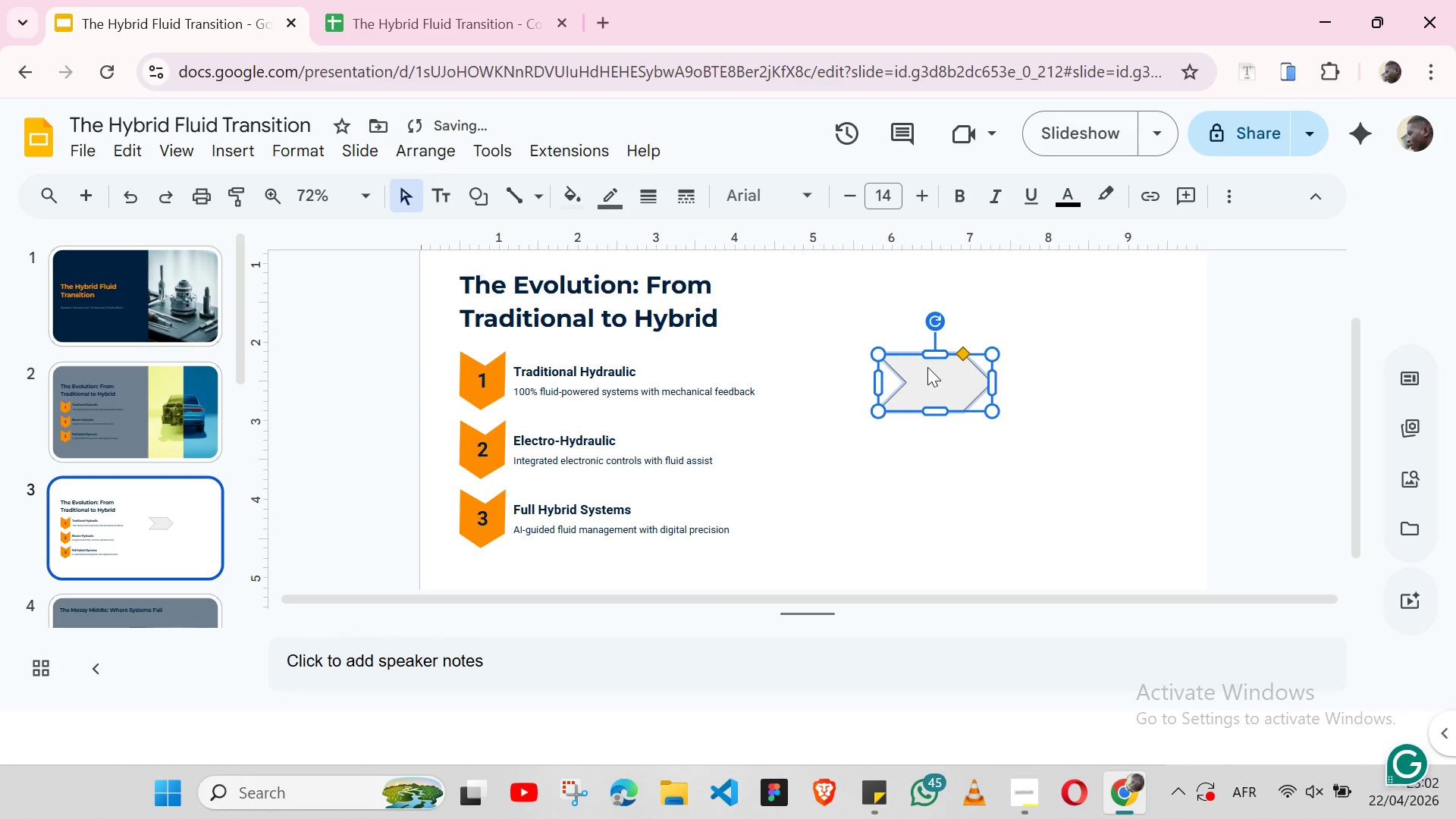 
left_click_drag(start_coordinate=[938, 315], to_coordinate=[985, 380])
 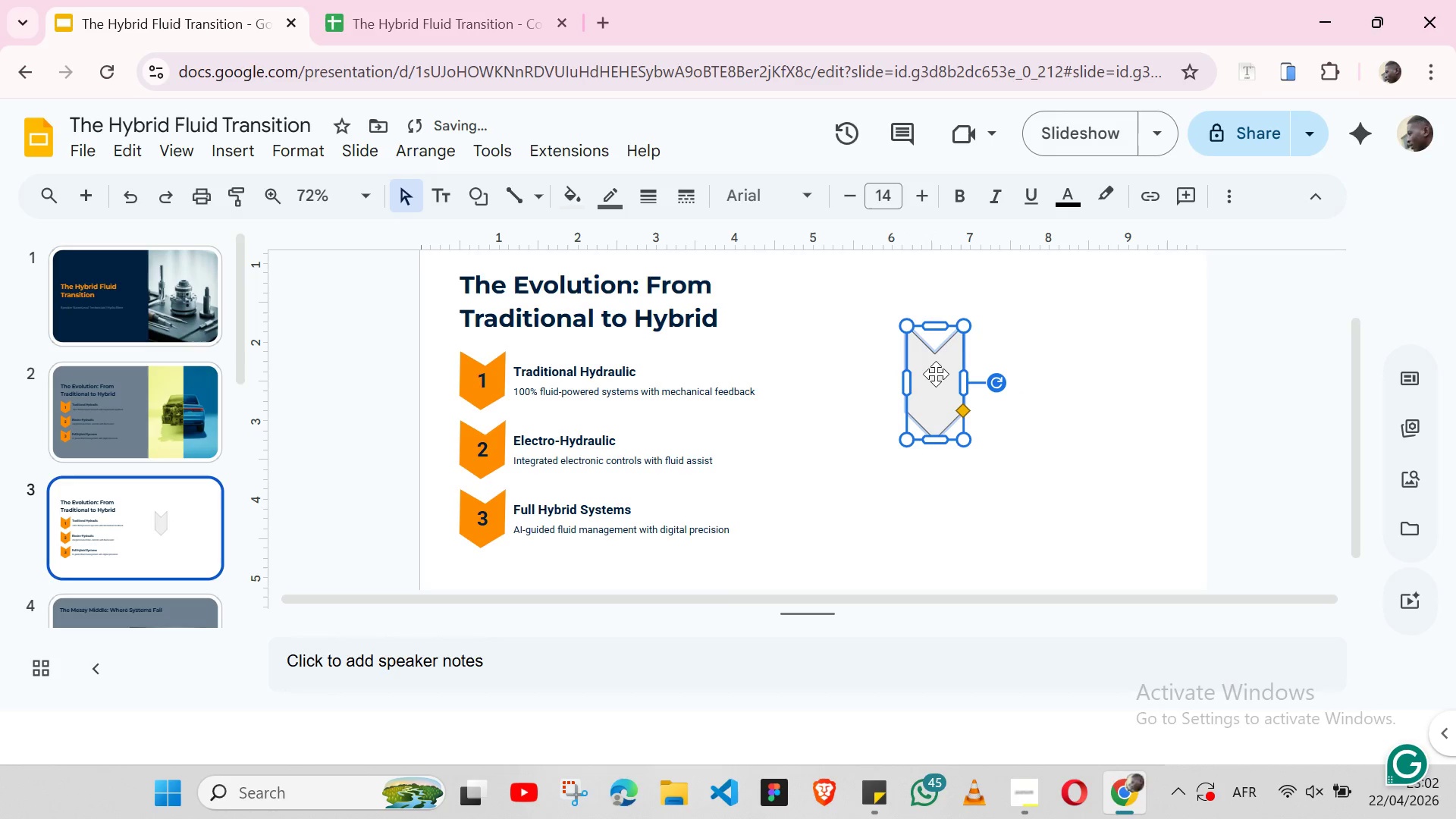 
double_click([940, 376])
 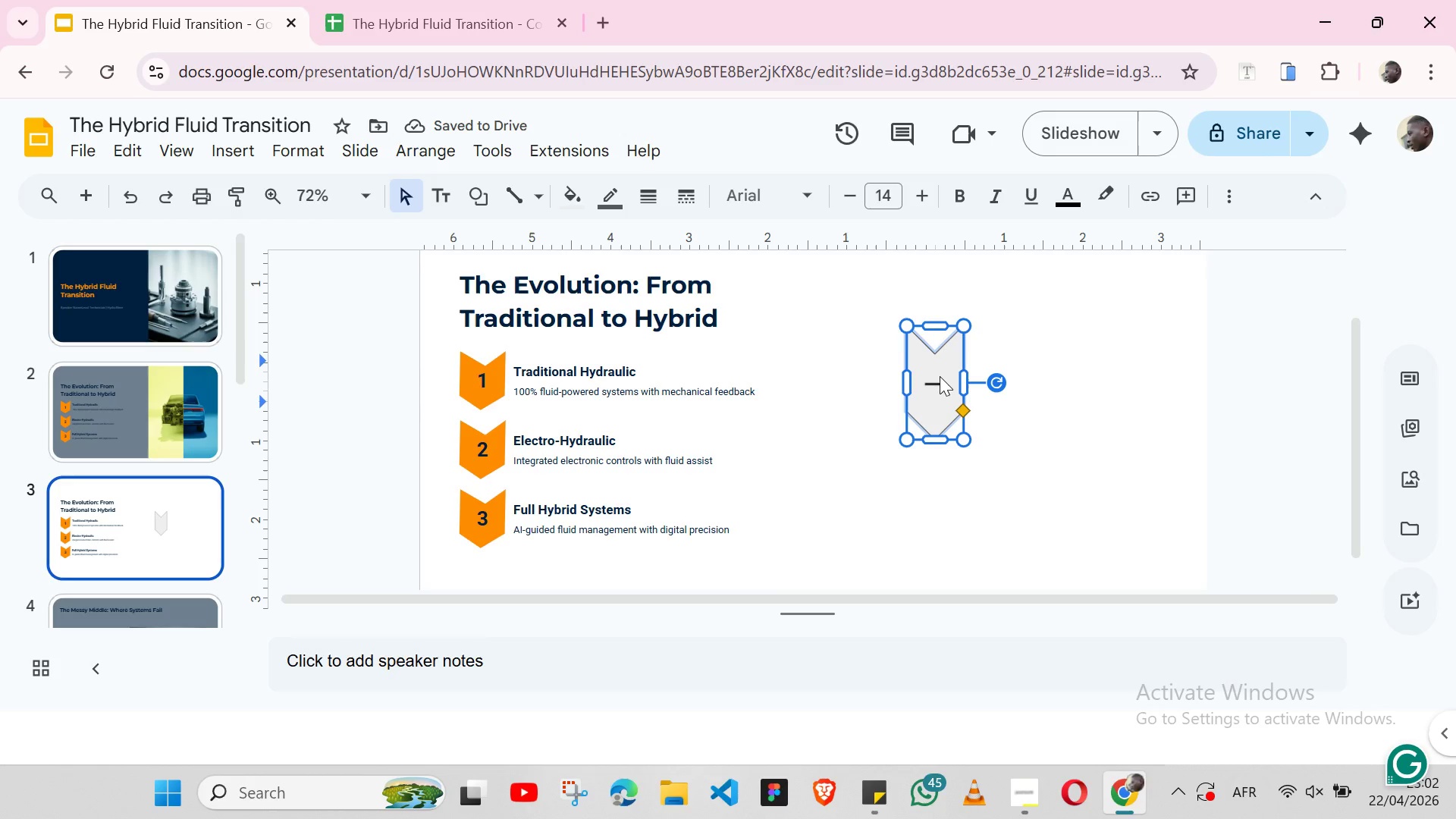 
key(Control+Z)
 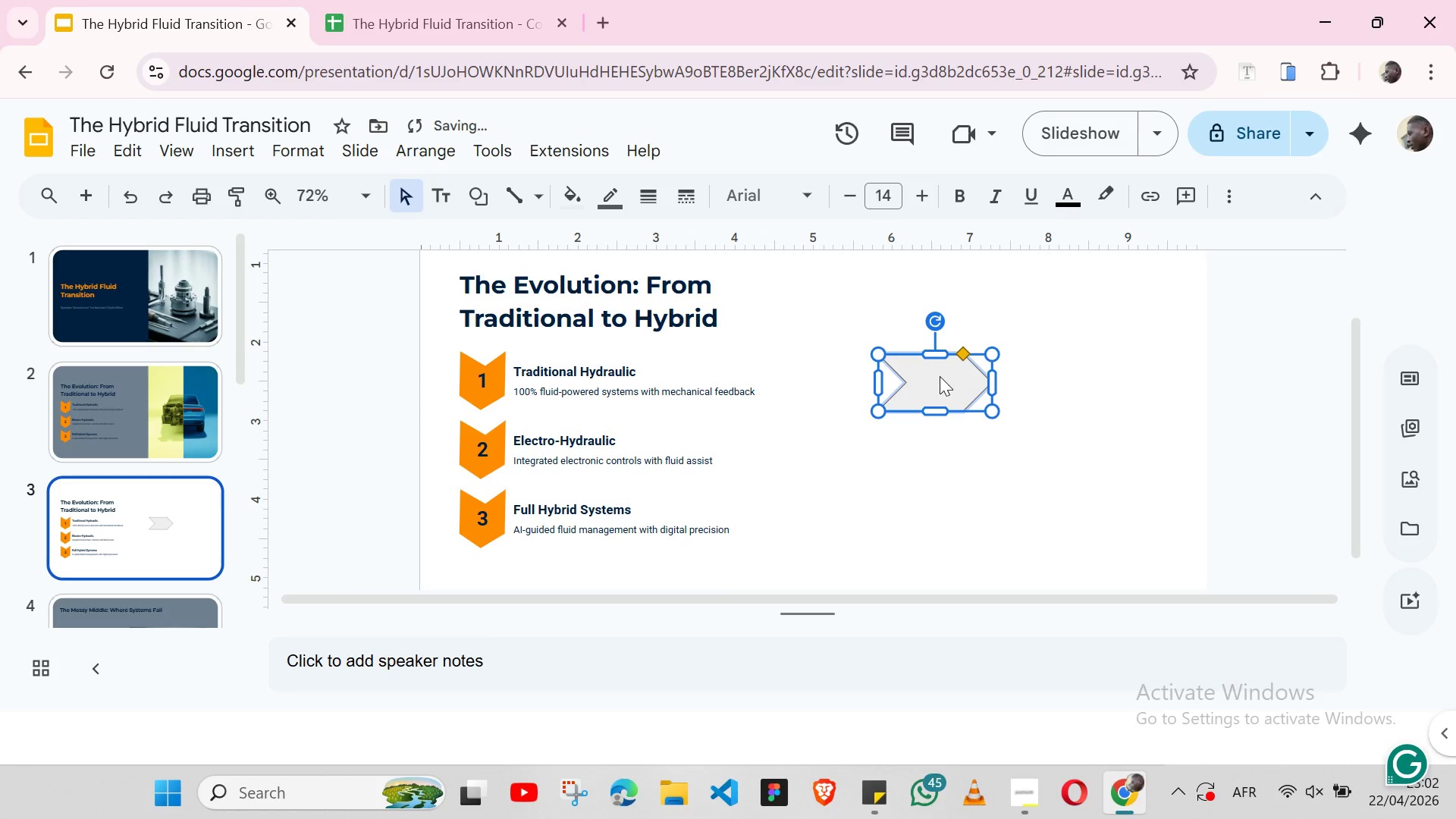 
key(Backspace)
 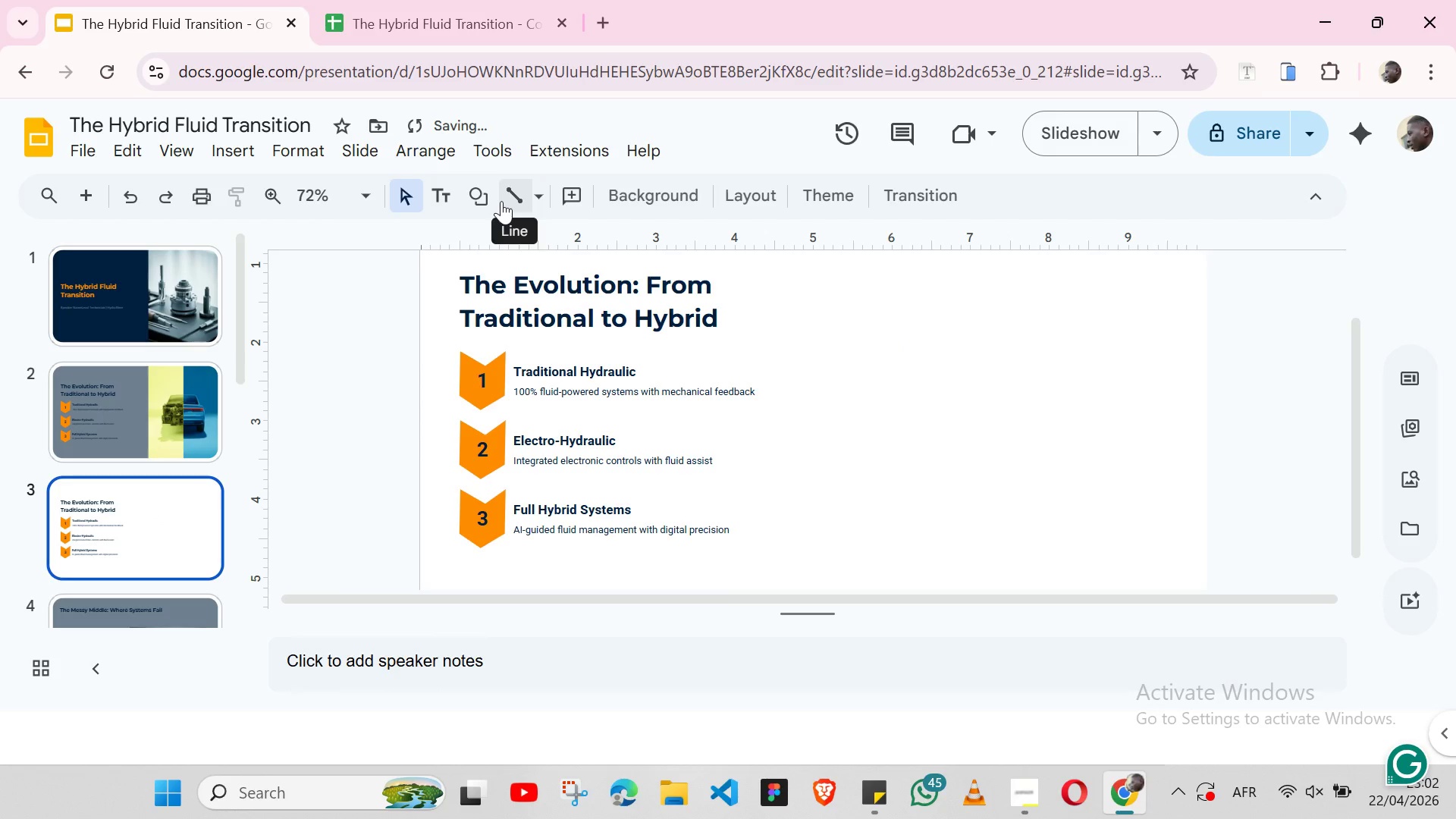 
left_click([484, 201])
 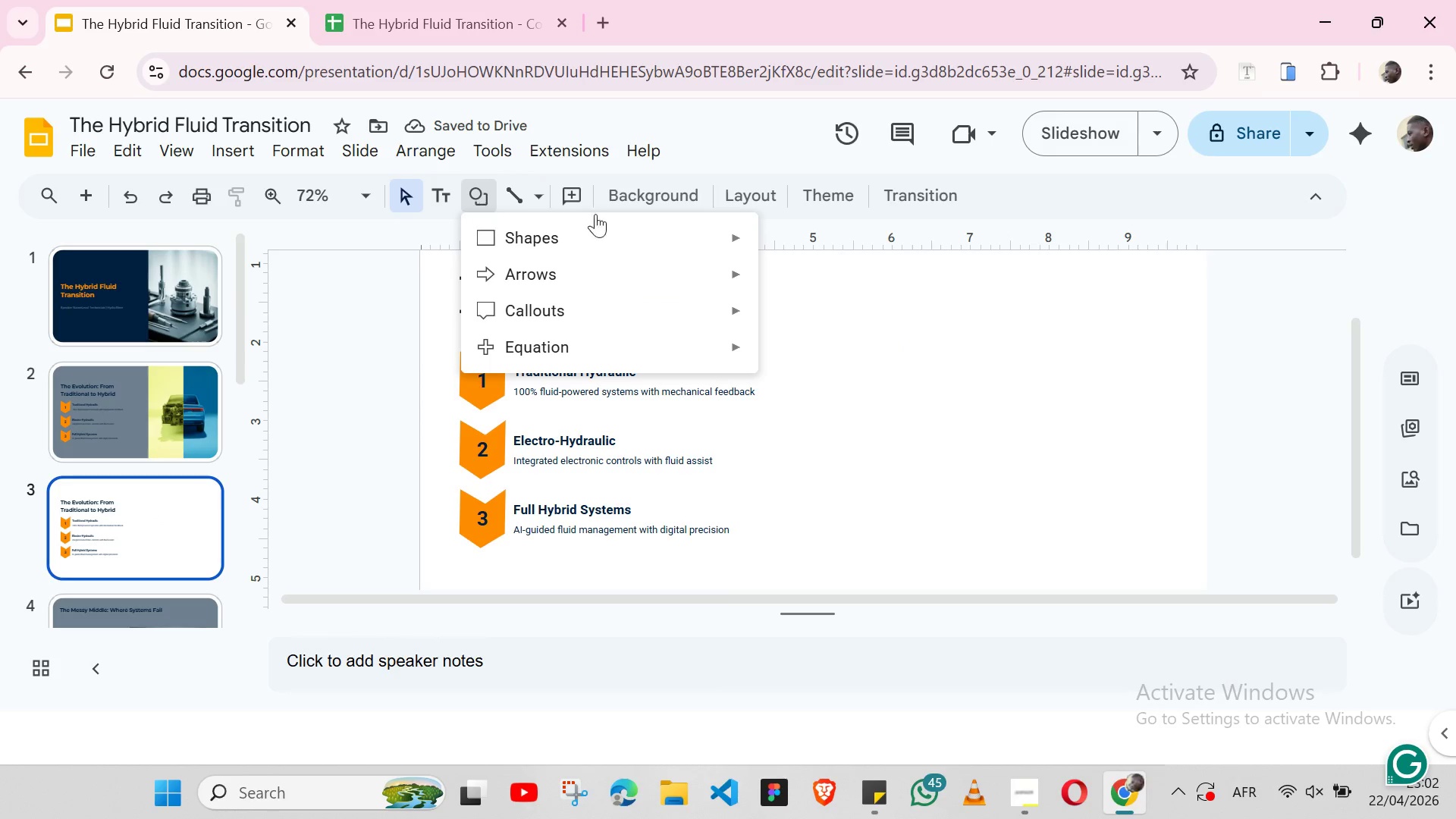 
mouse_move([676, 268])
 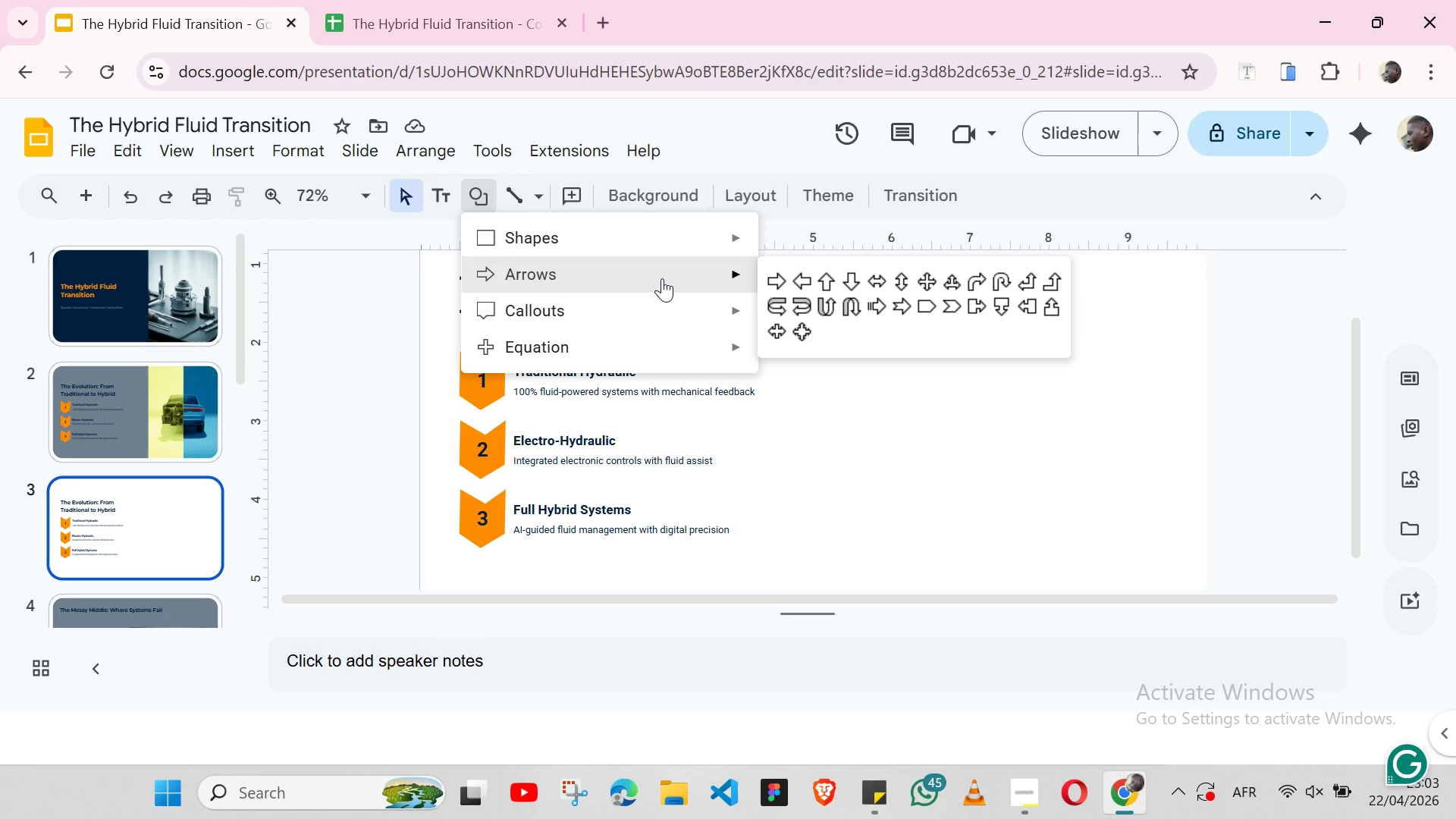 
mouse_move([693, 279])
 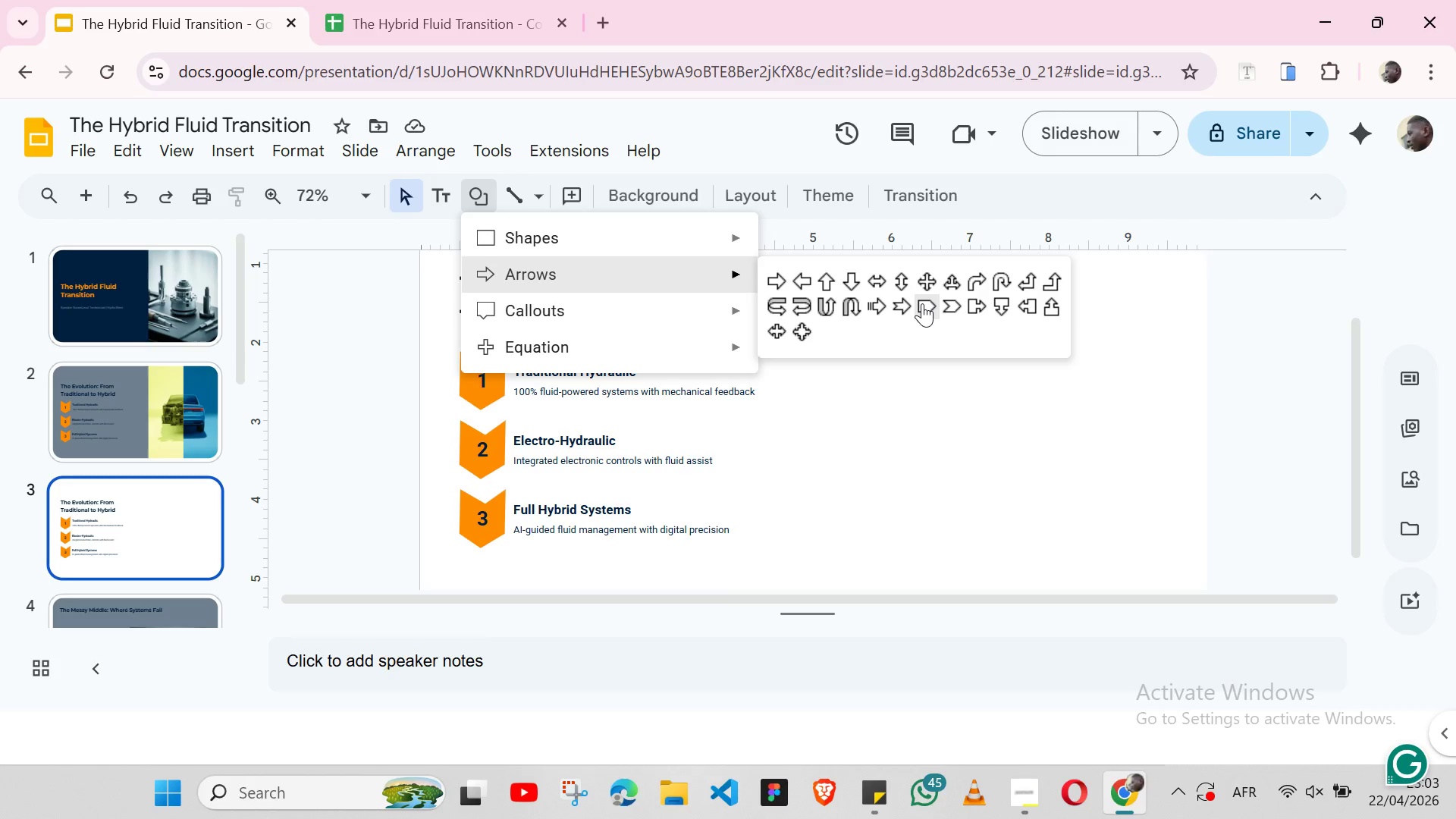 
left_click([922, 303])
 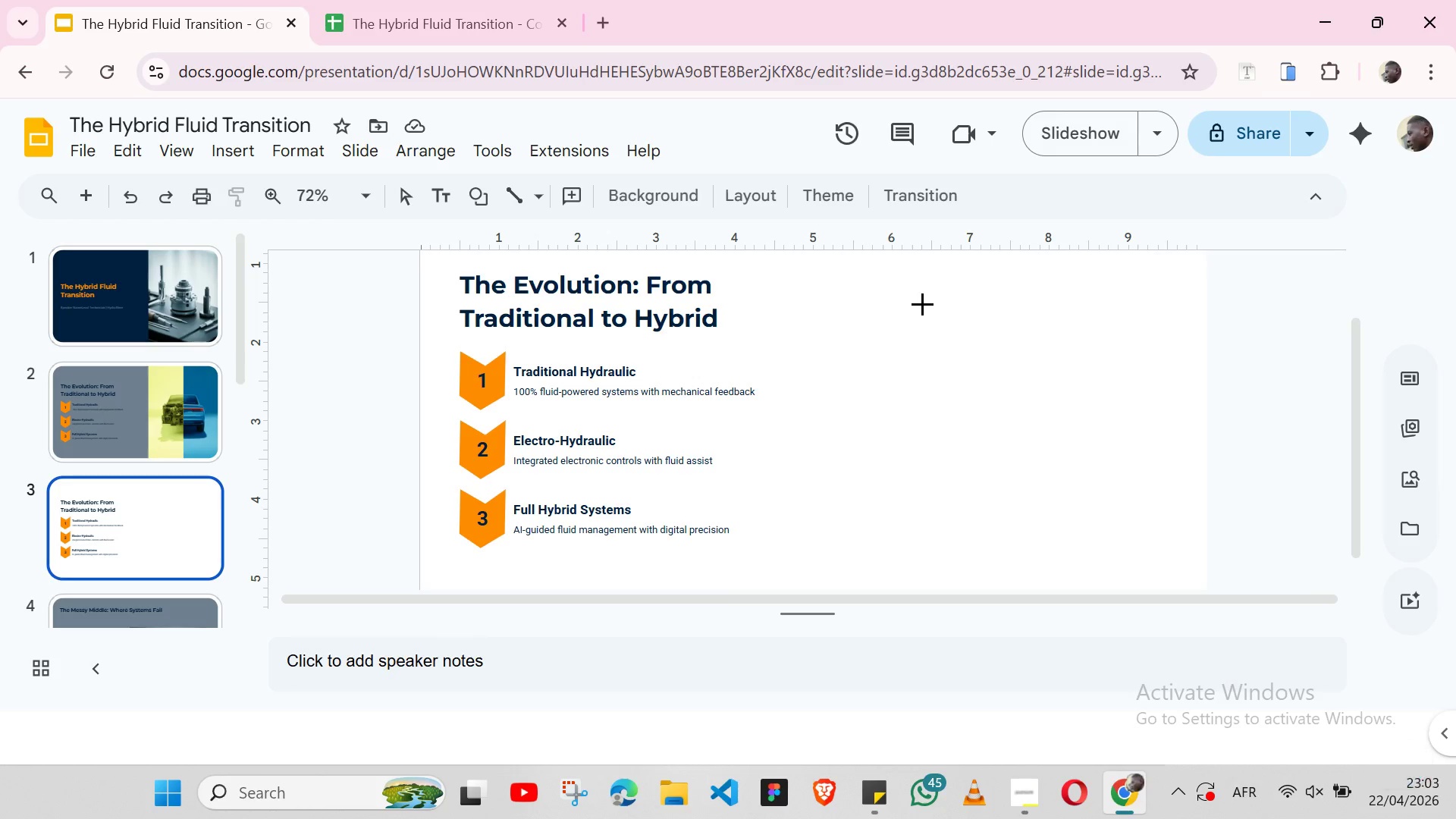 
right_click([922, 303])
 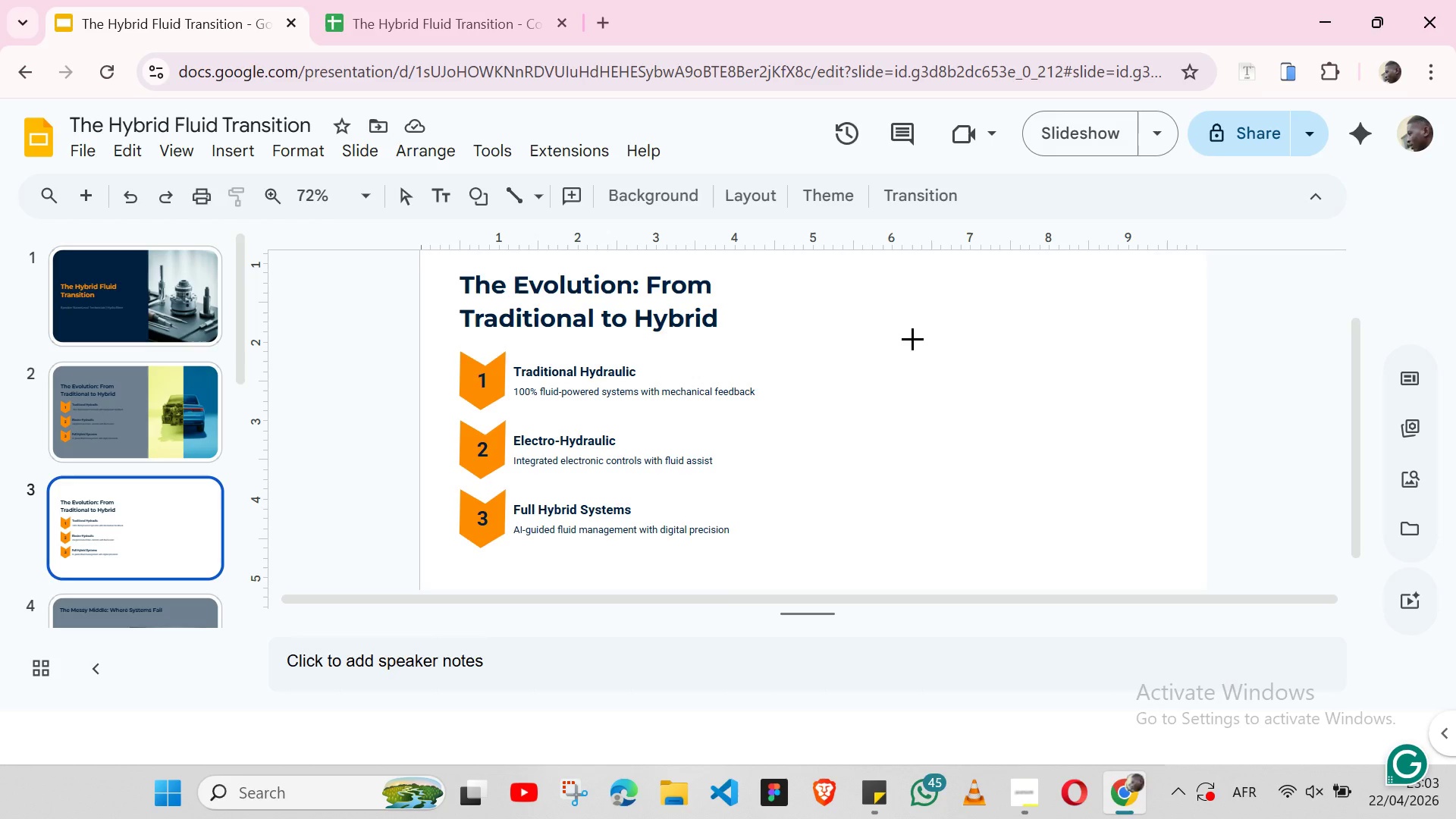 
left_click_drag(start_coordinate=[912, 338], to_coordinate=[915, 369])
 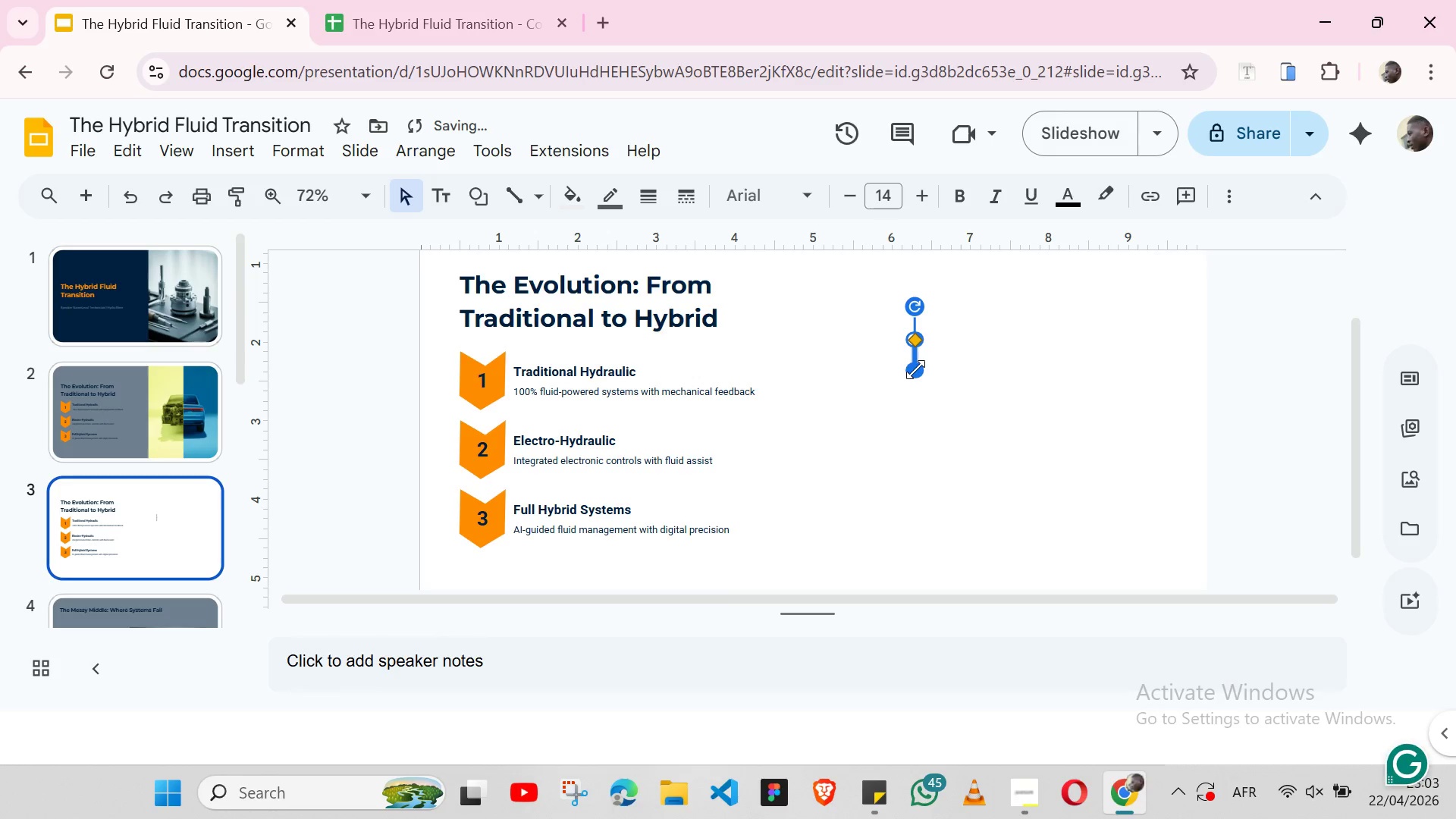 
key(Control+Z)
 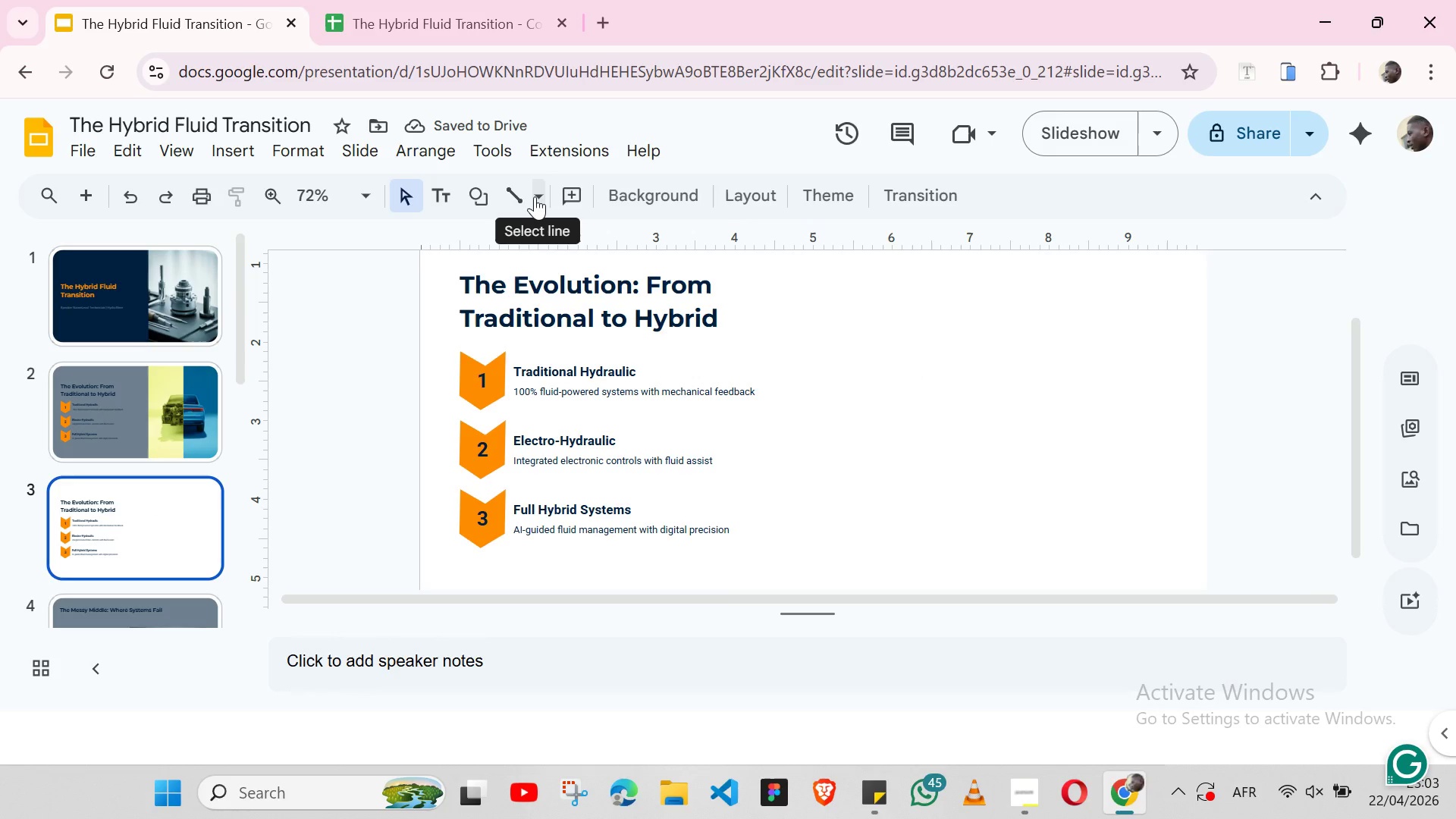 
left_click([476, 199])
 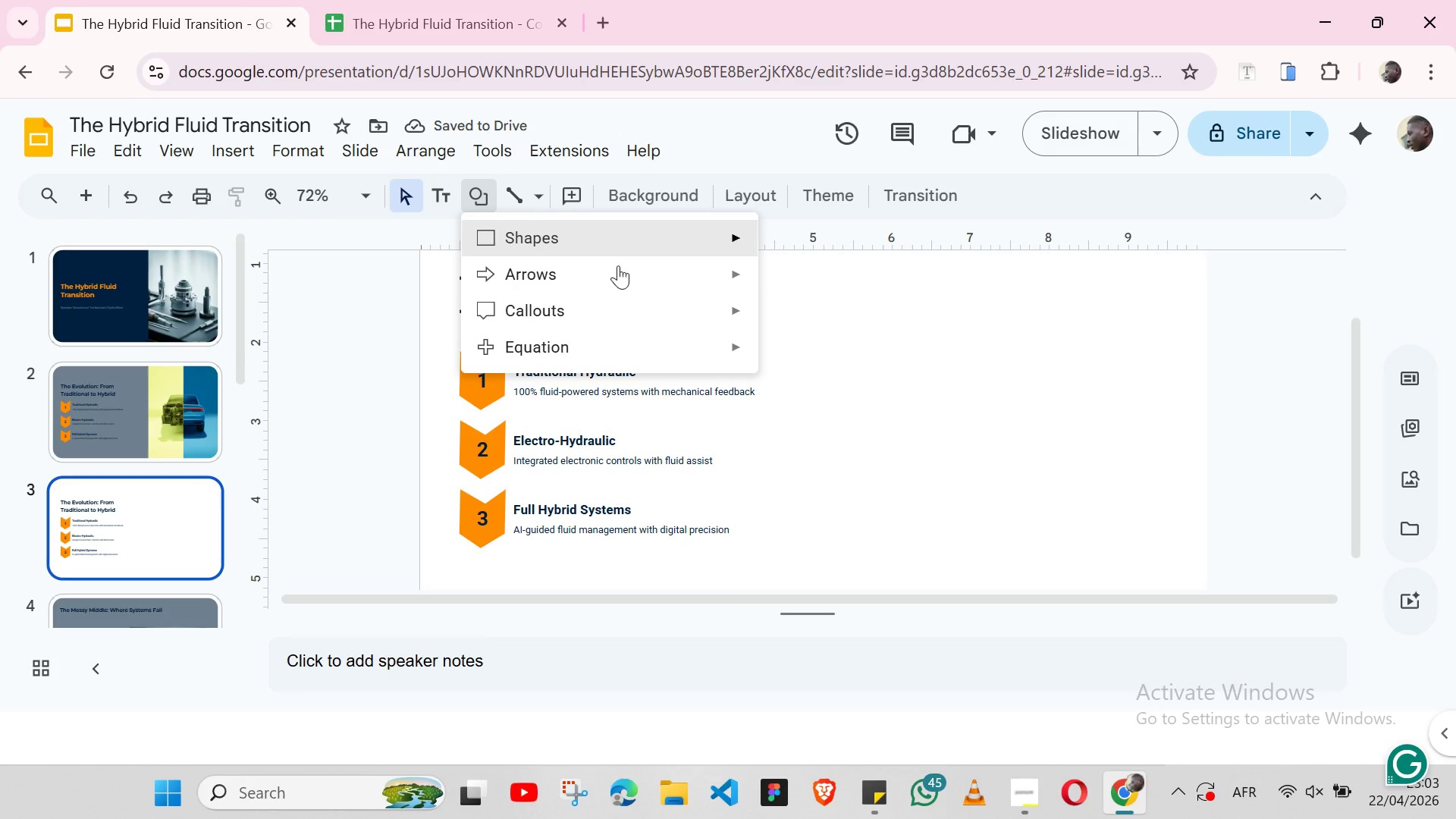 
mouse_move([684, 297])
 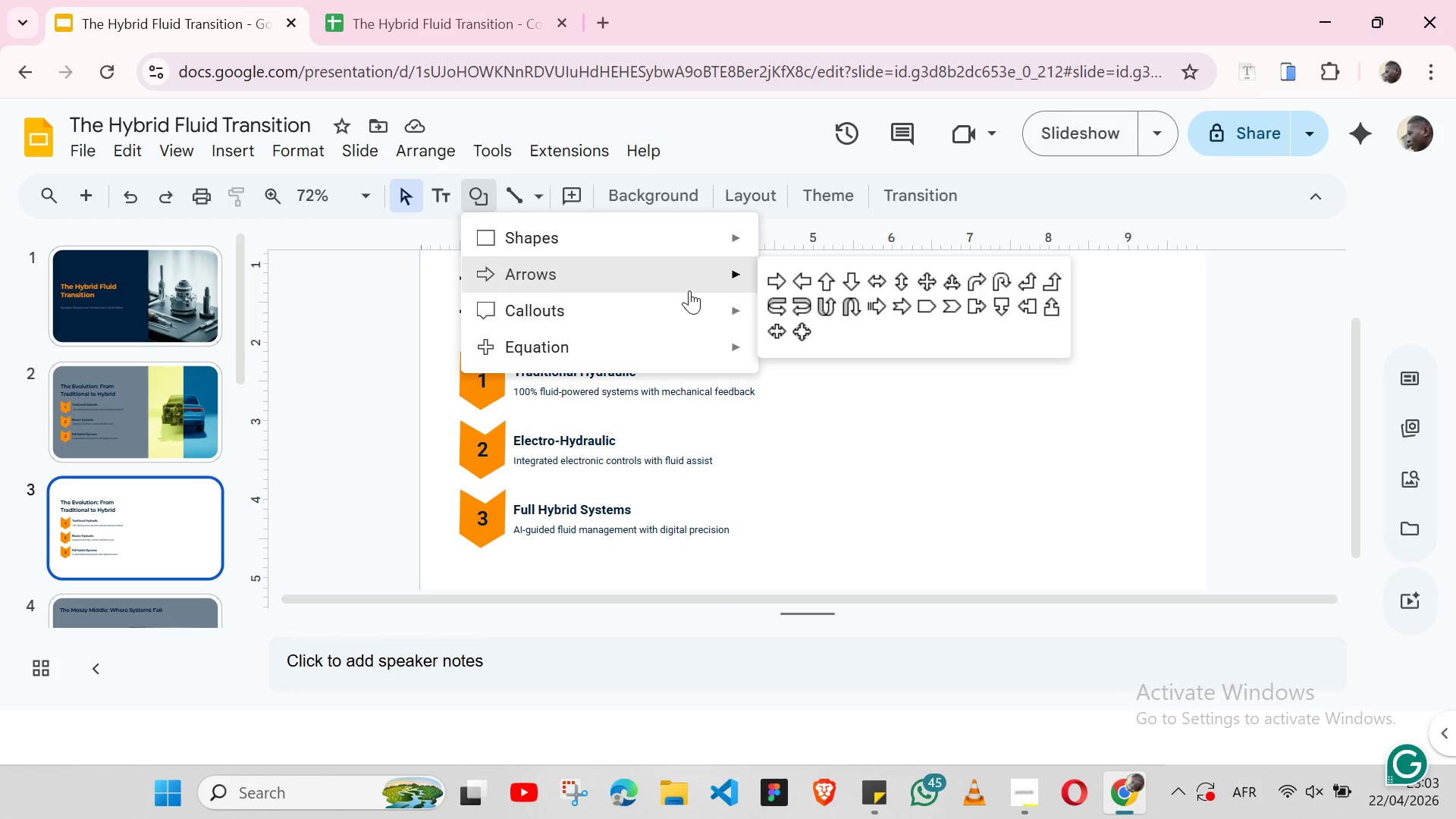 
mouse_move([701, 289])
 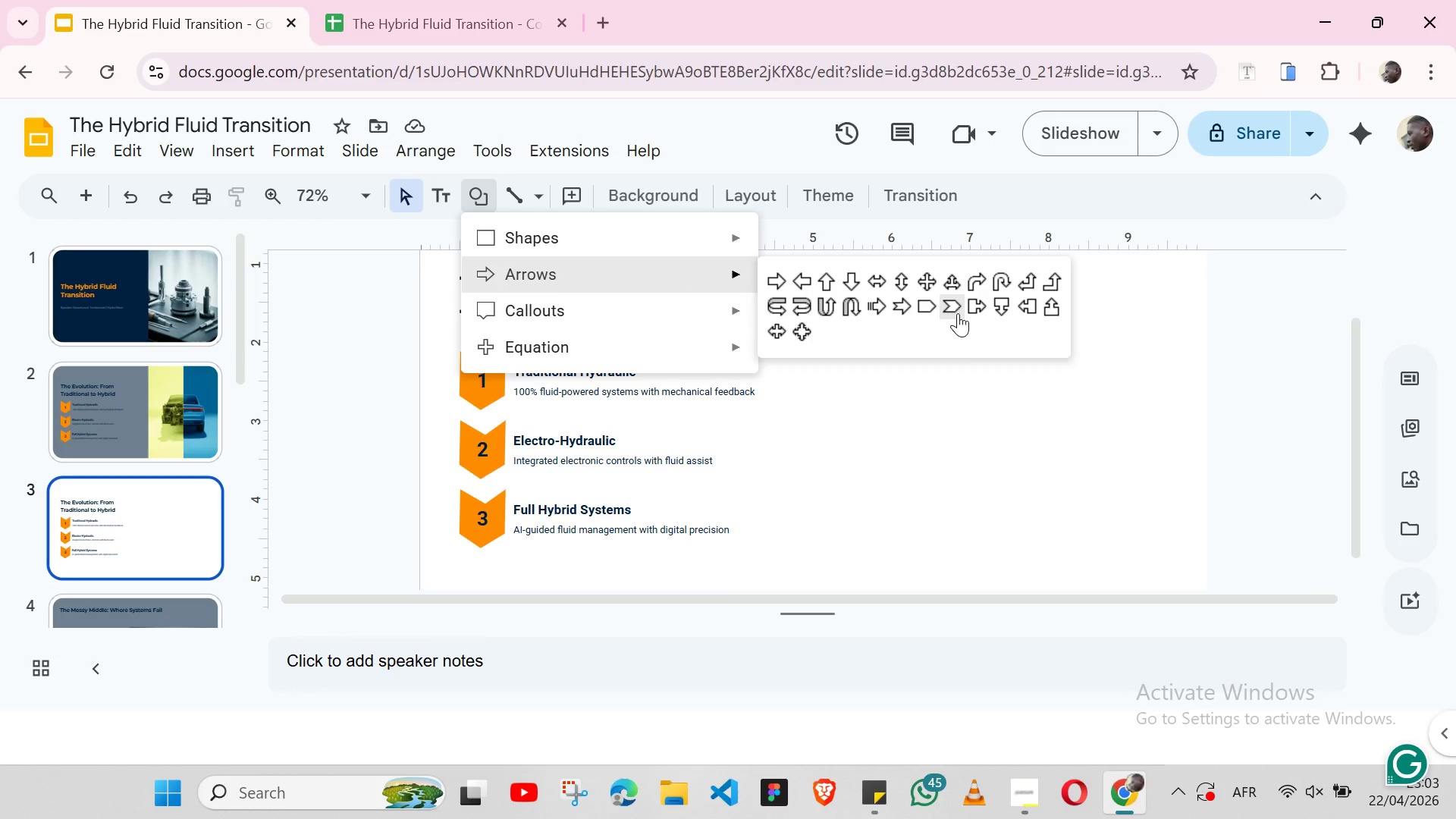 
left_click([958, 313])
 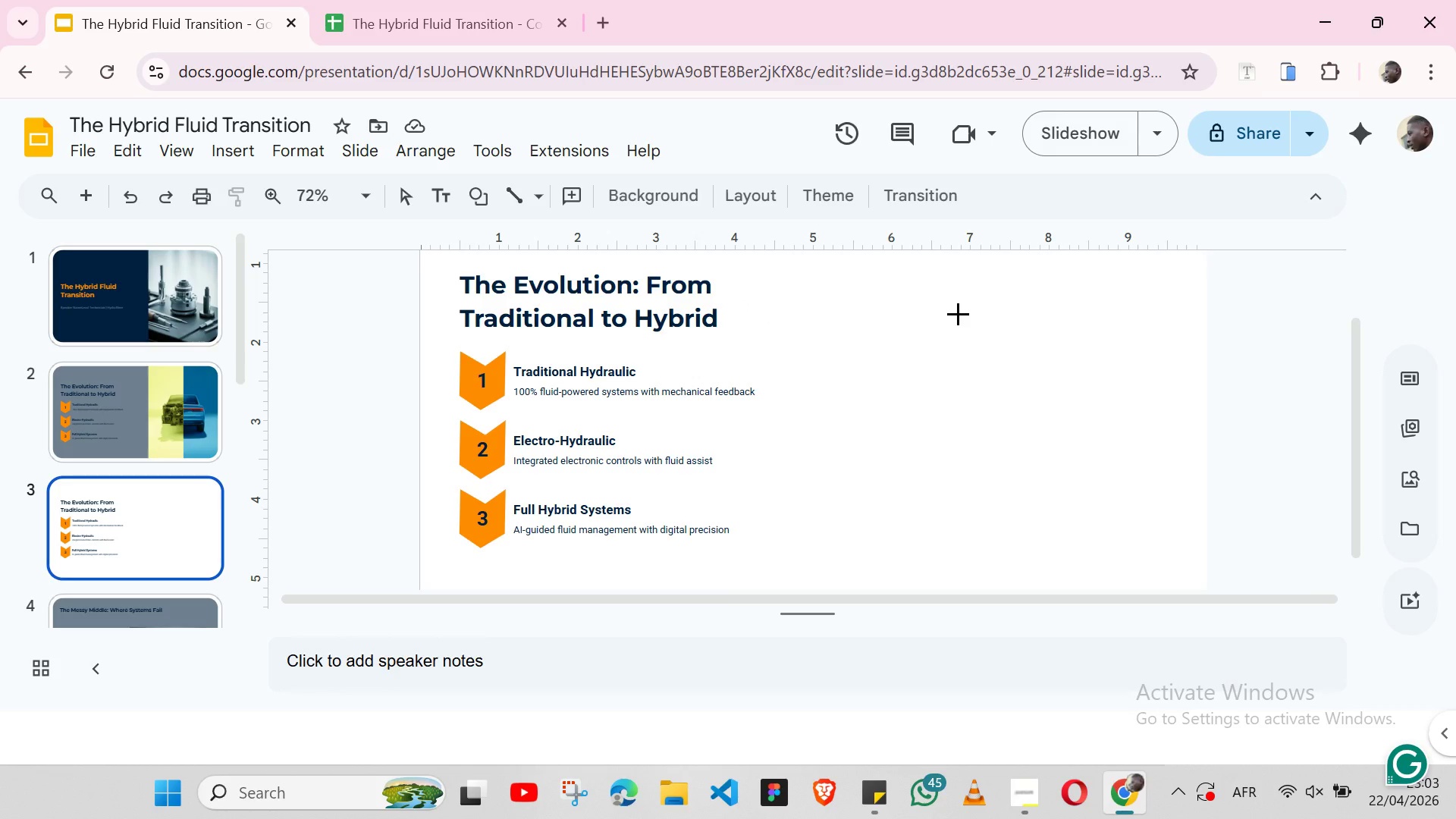 
left_click([893, 369])
 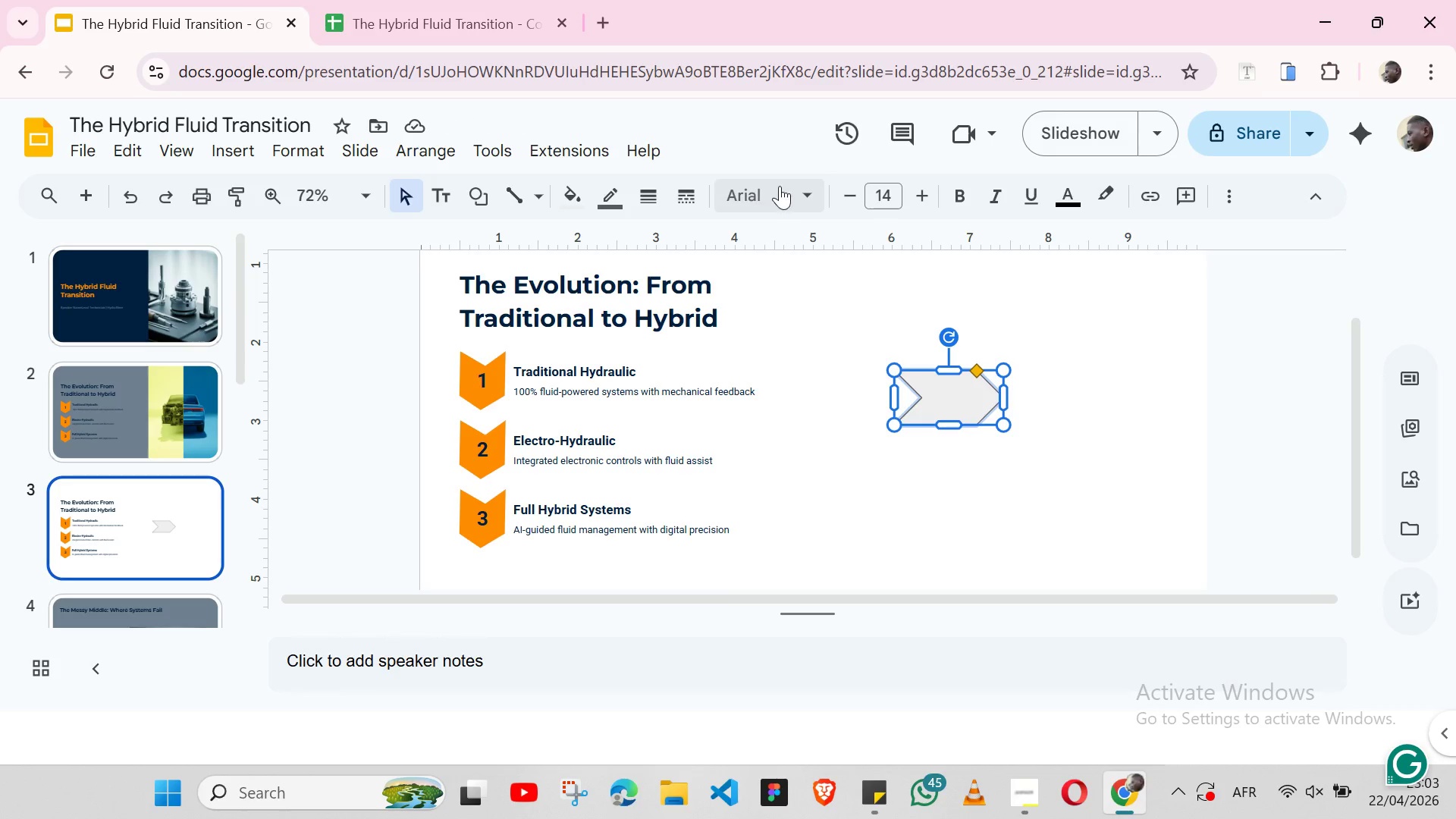 
wait(7.59)
 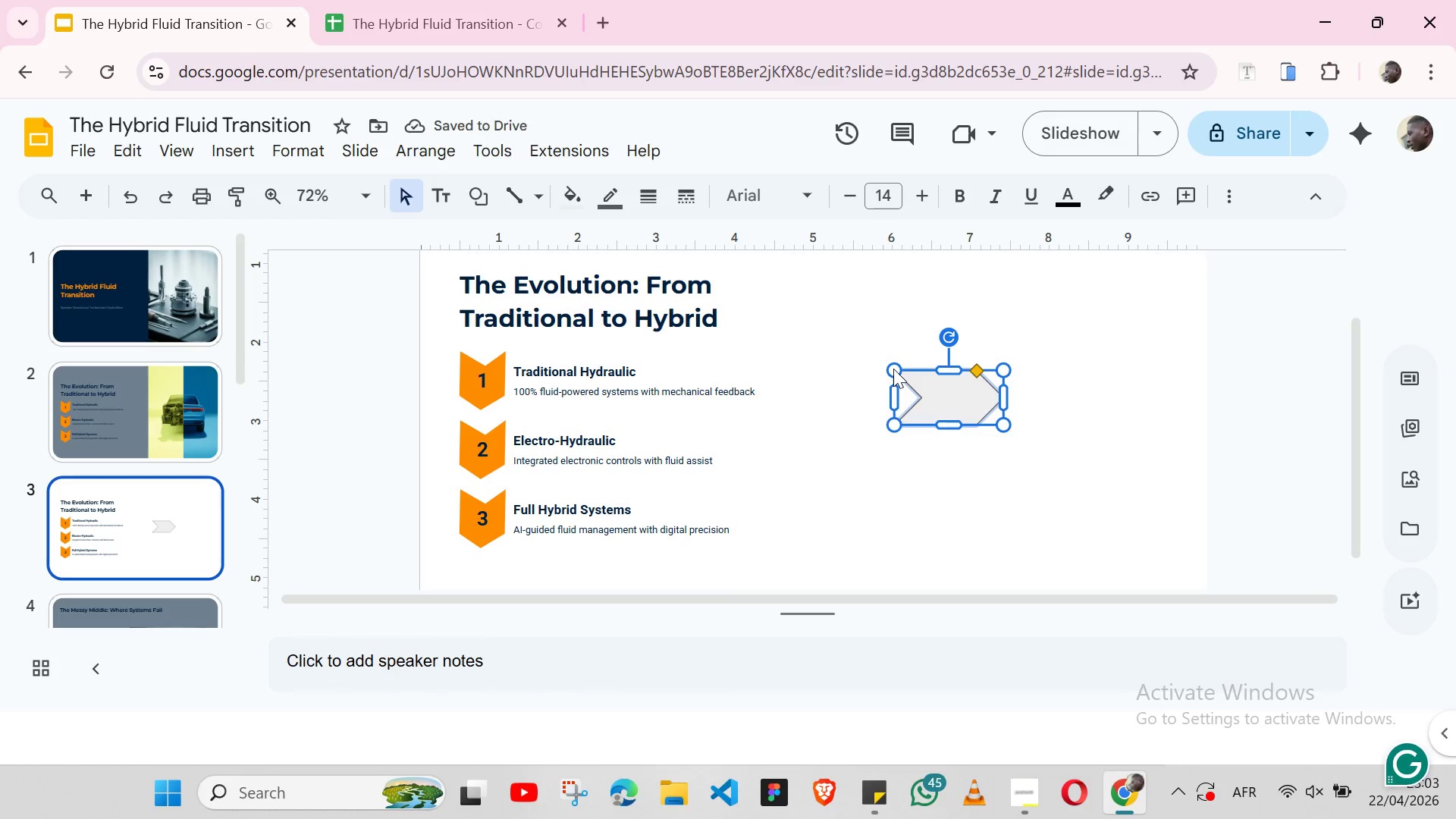 
left_click([617, 190])
 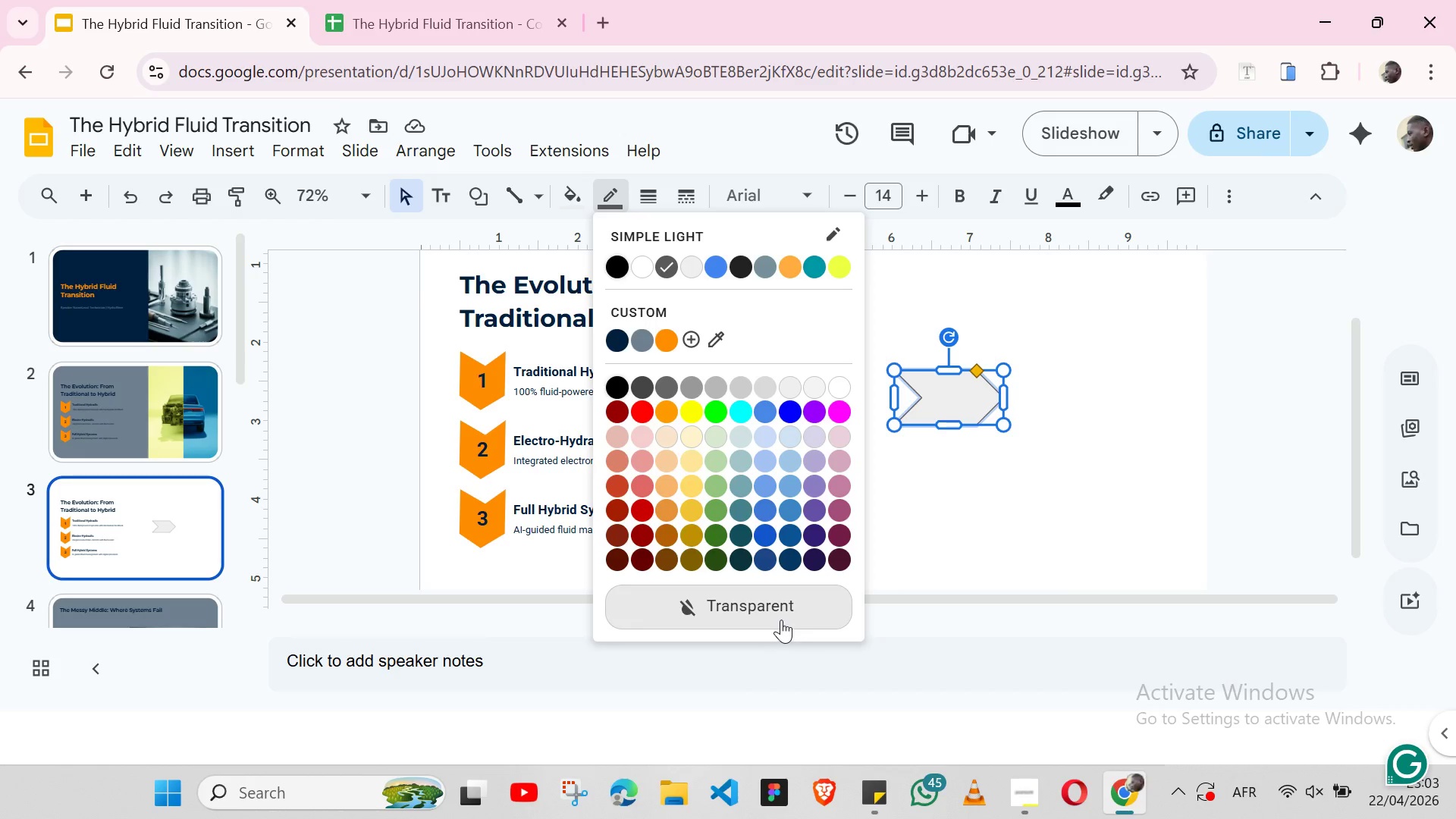 
left_click([781, 610])
 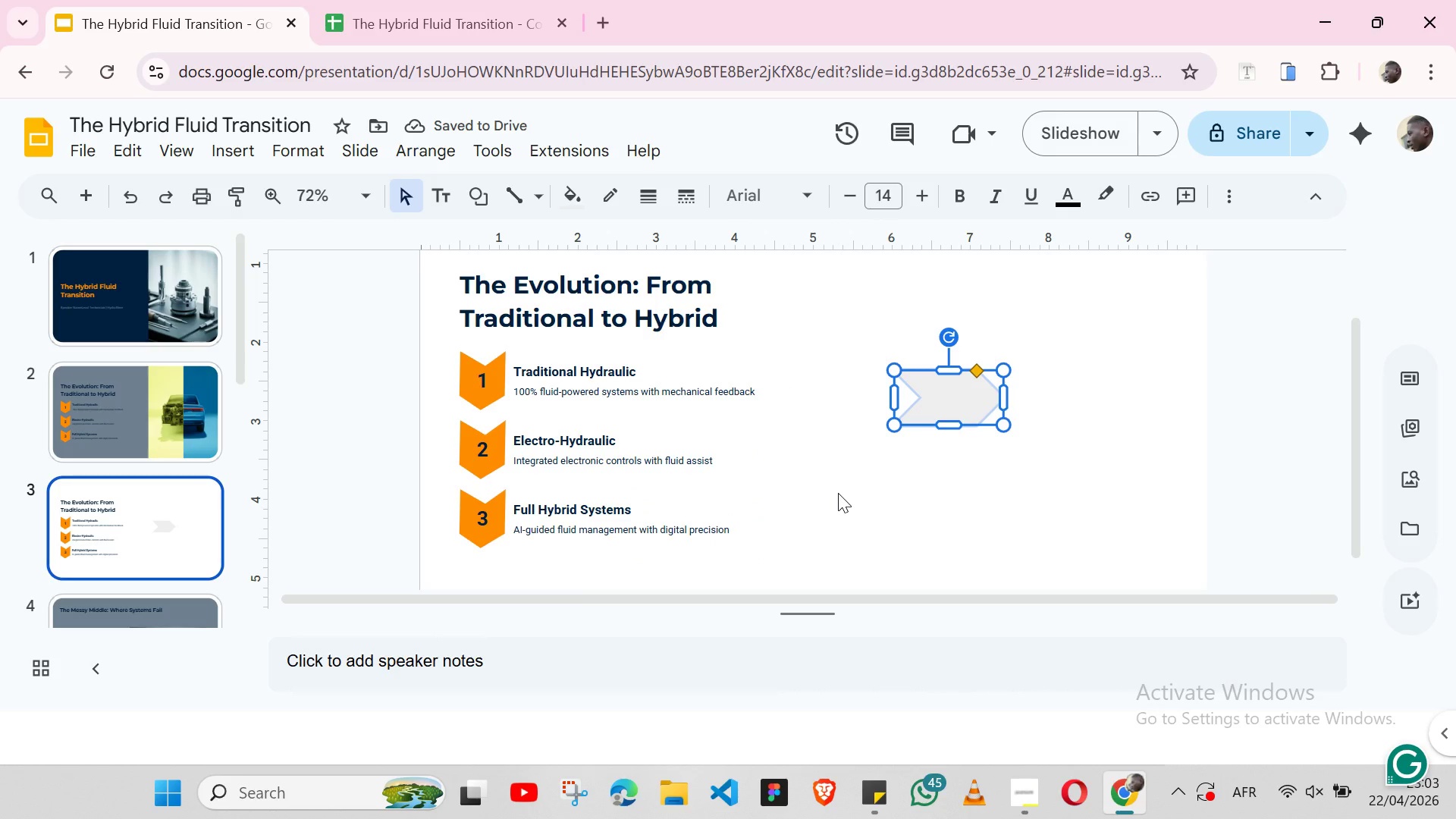 
wait(9.03)
 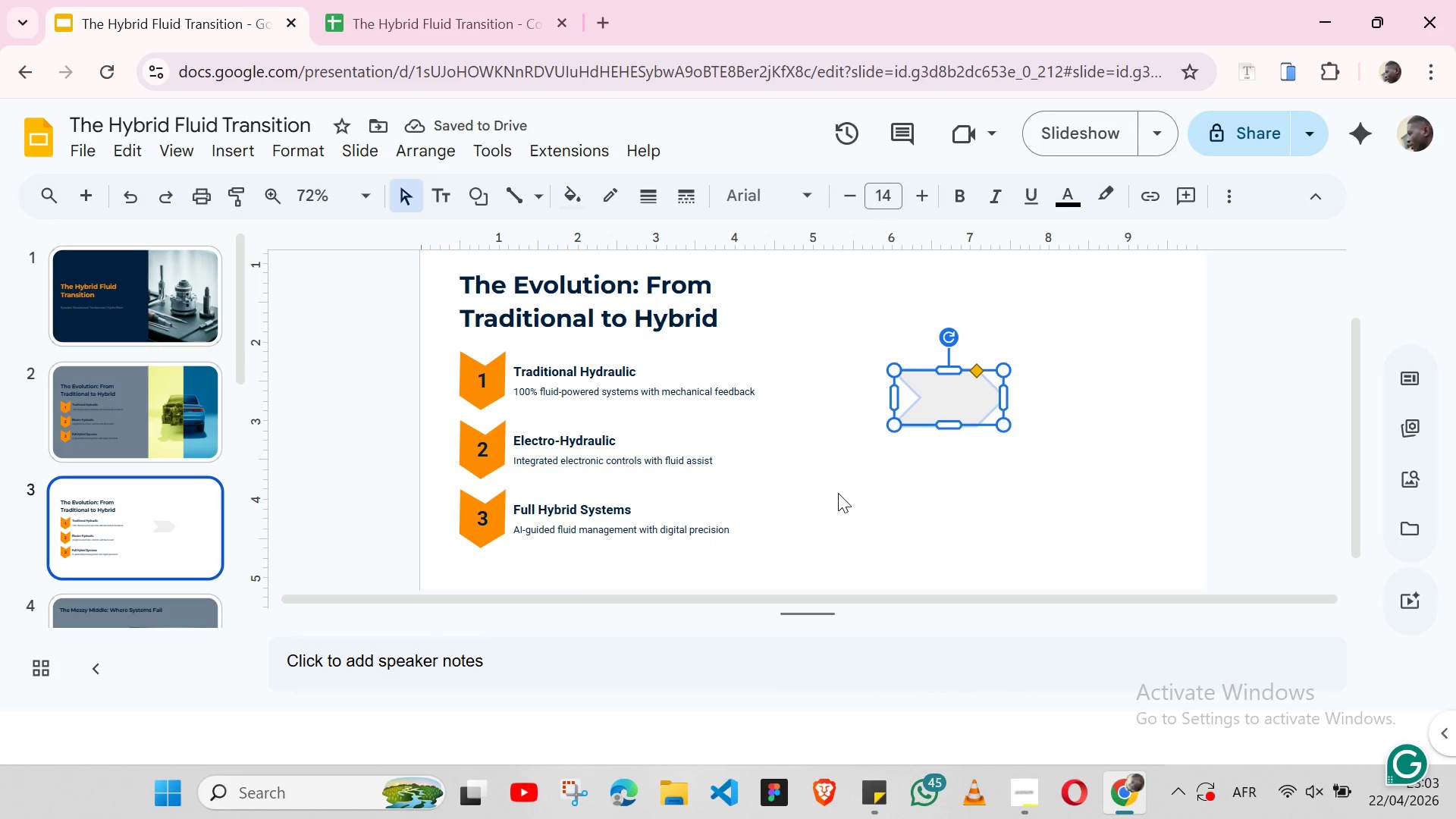 
right_click([936, 393])
 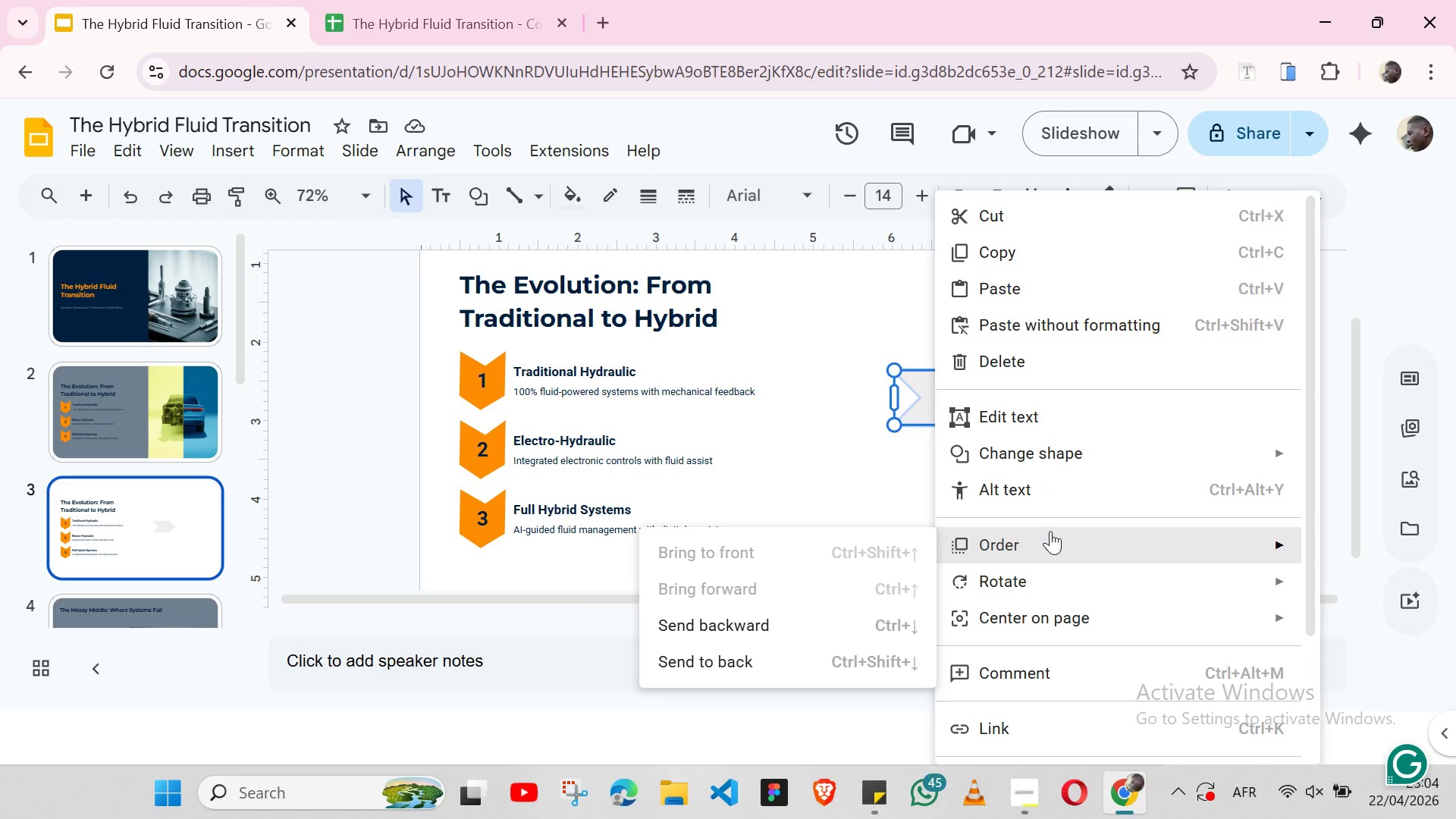 
wait(23.72)
 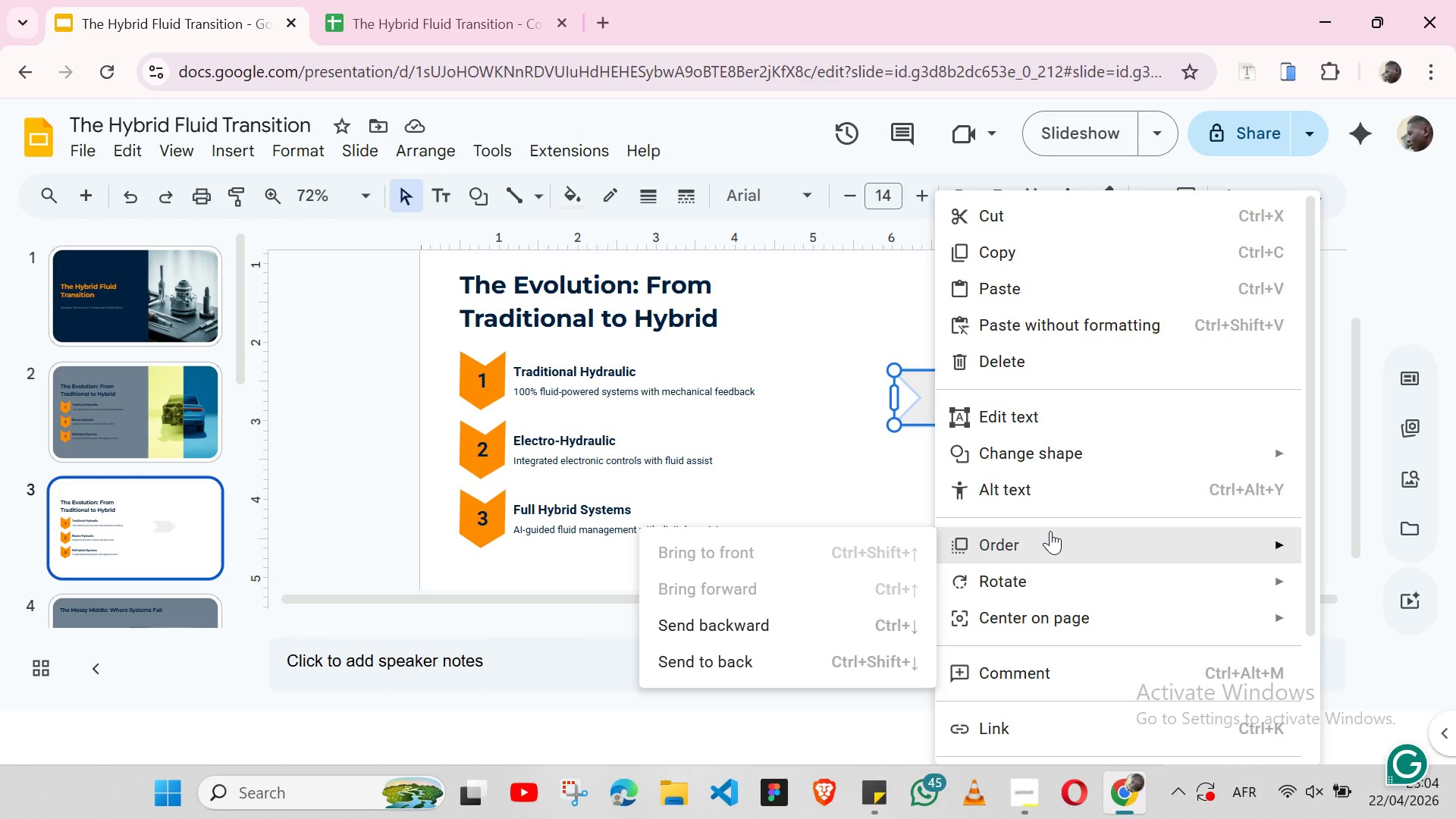 
left_click([816, 592])
 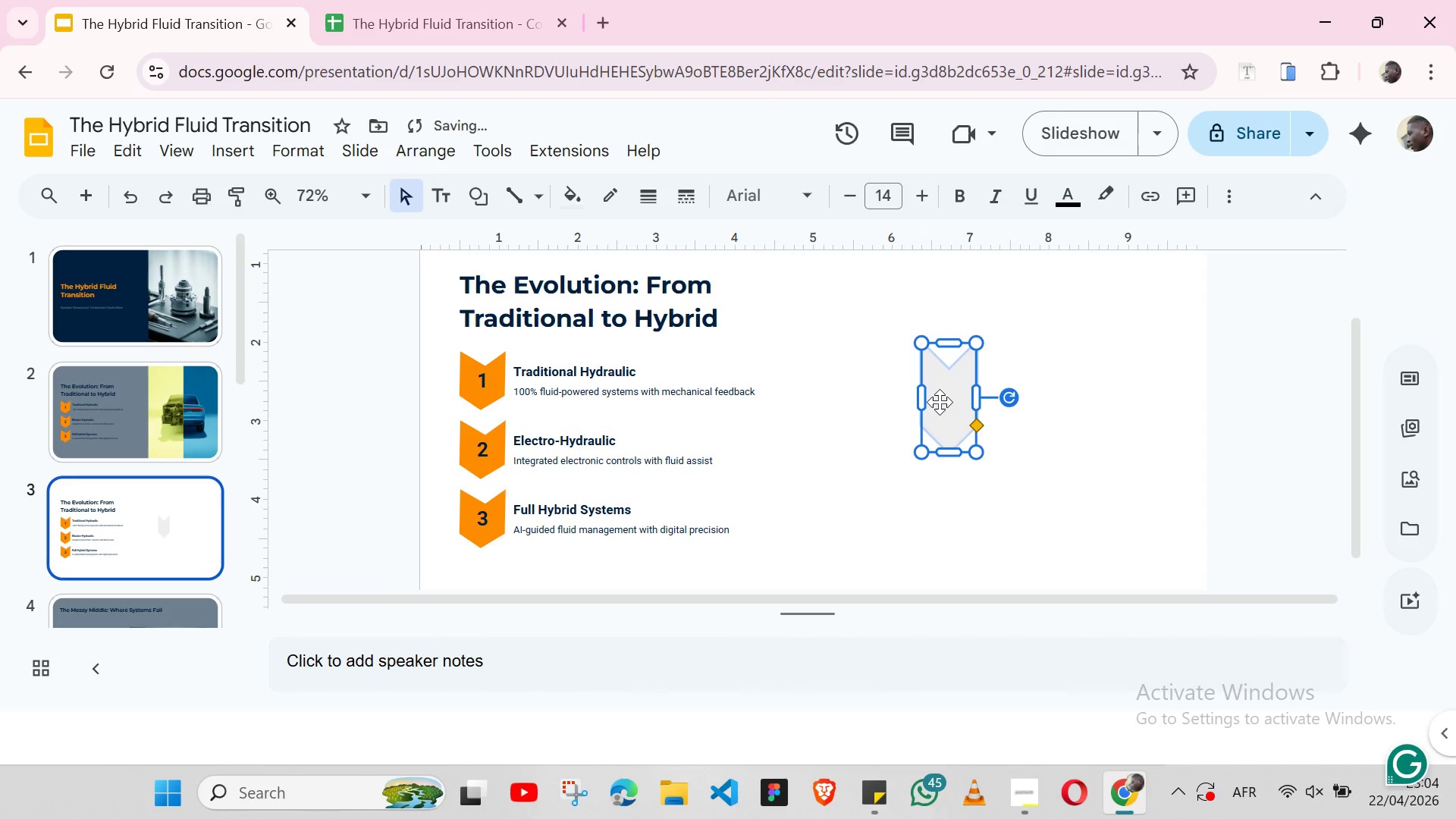 
double_click([940, 402])
 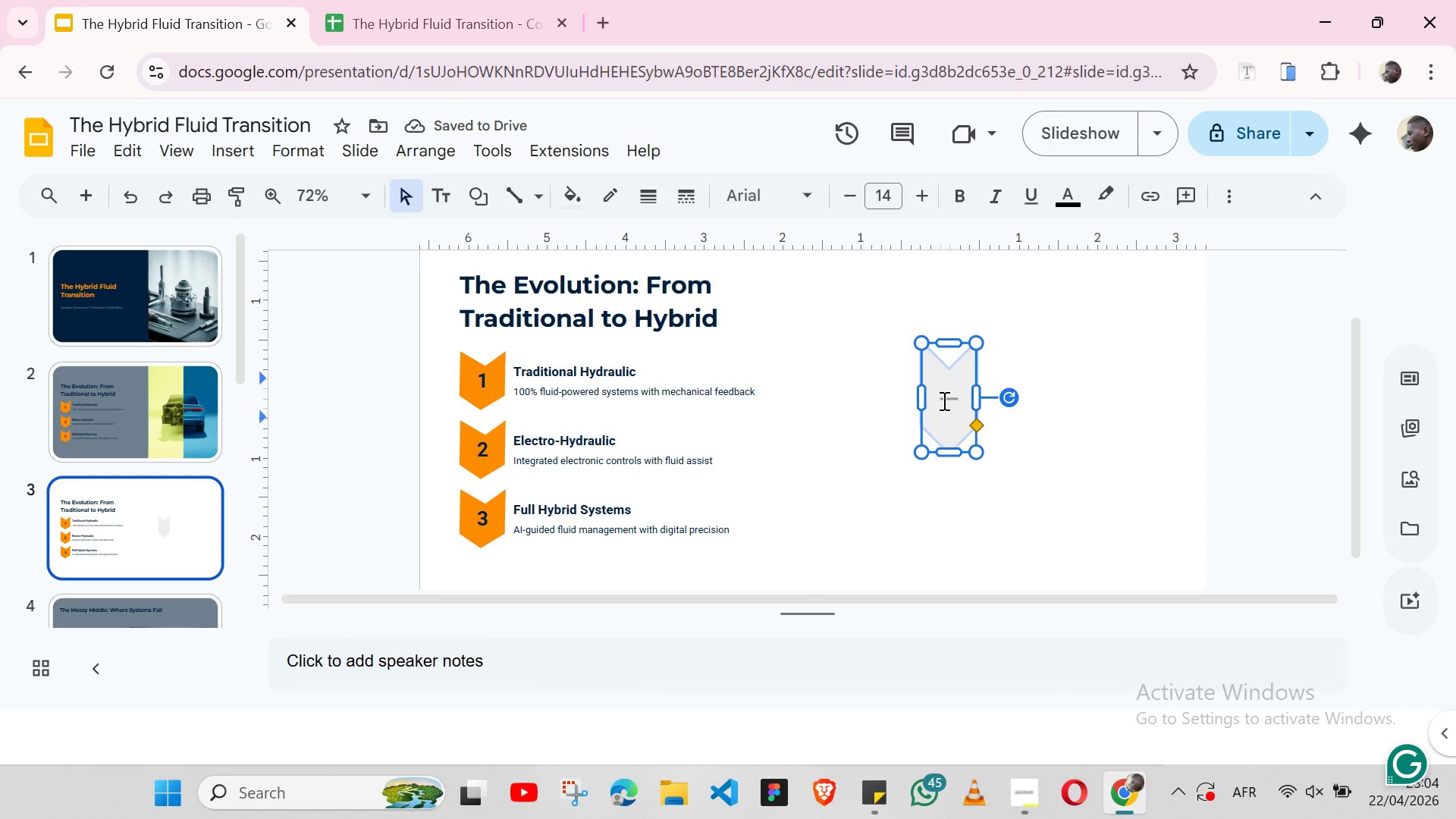 
key(Control+ControlLeft)
 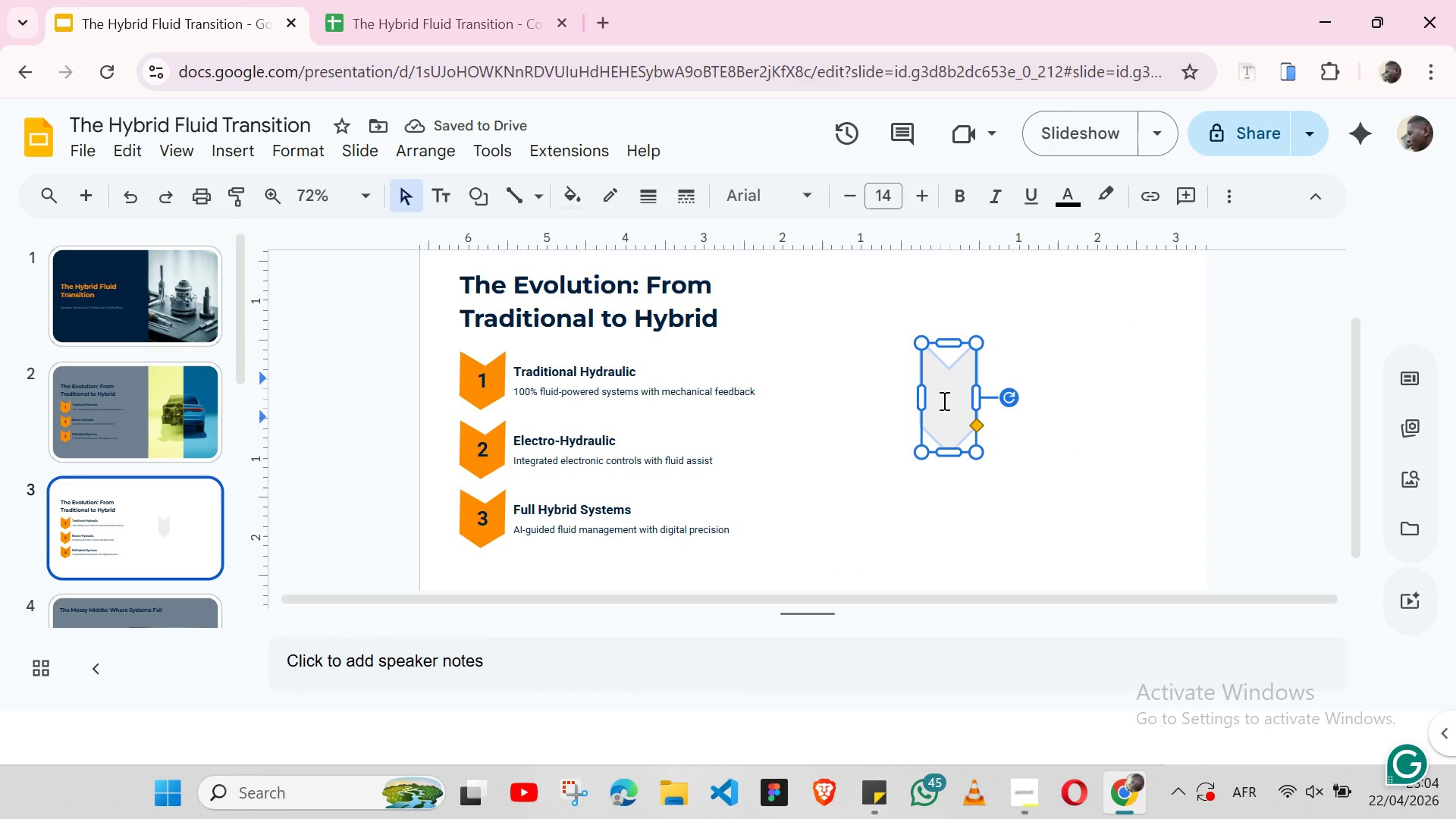 
key(Control+V)
 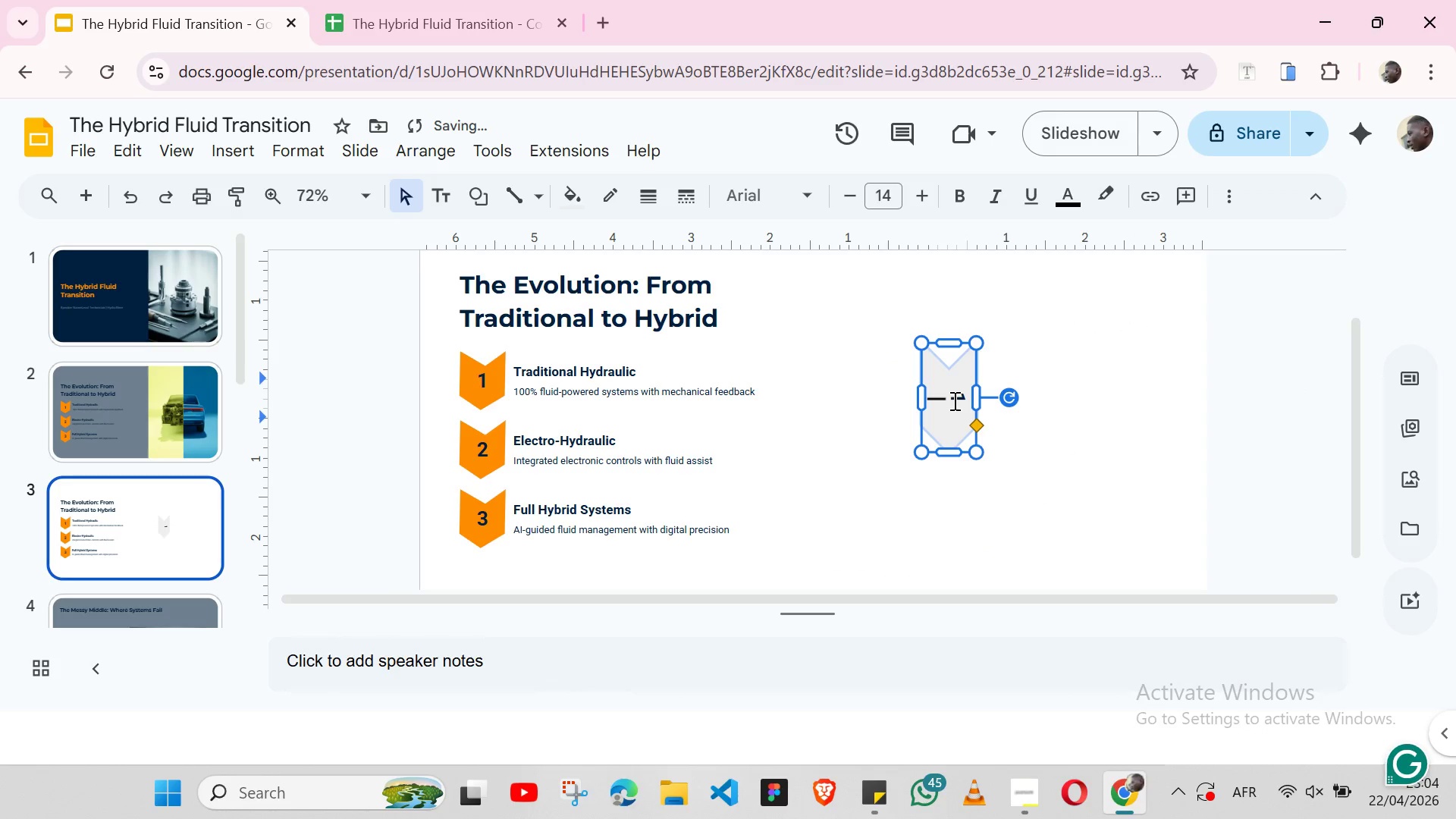 
double_click([953, 400])
 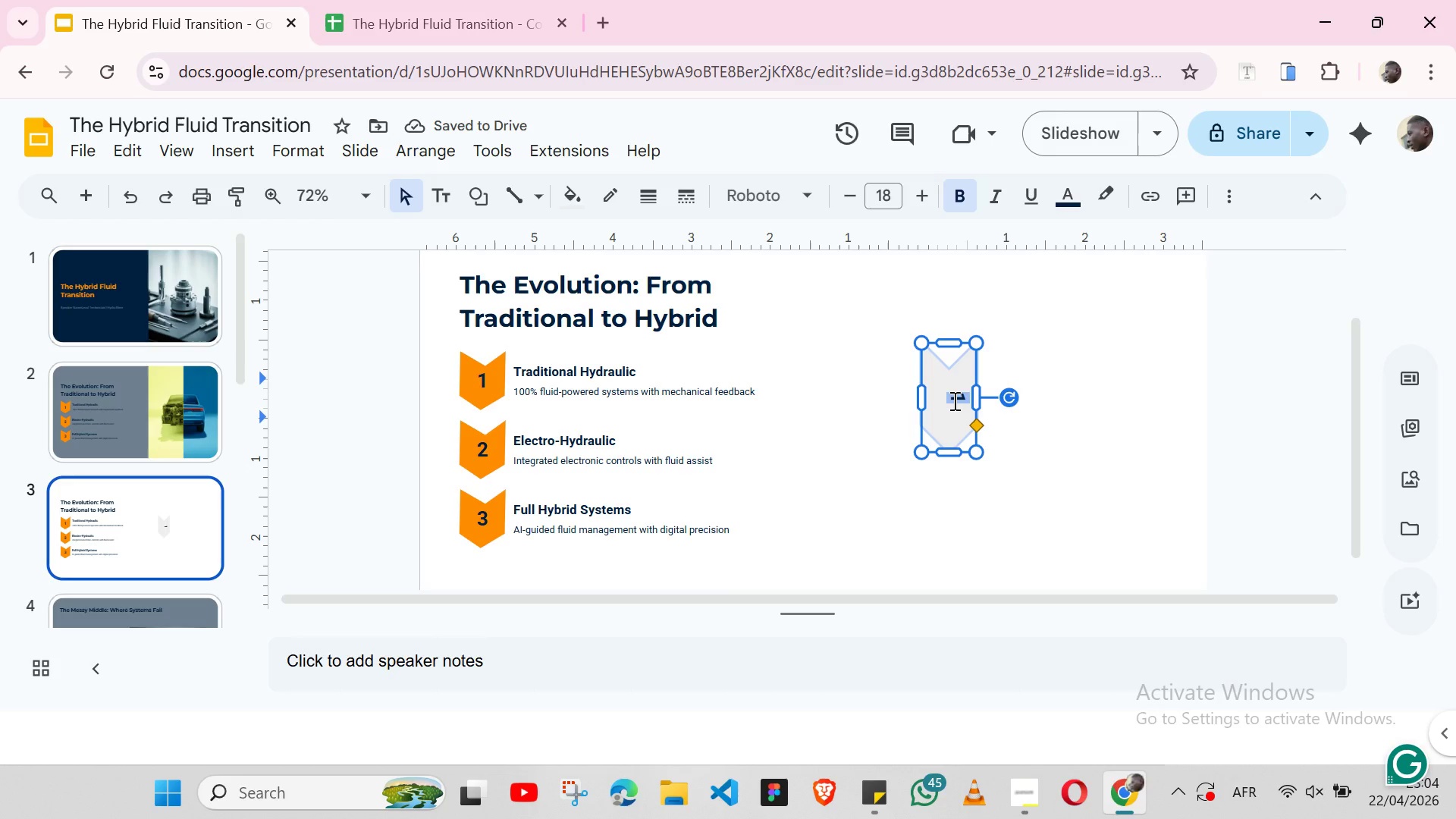 
right_click([953, 400])
 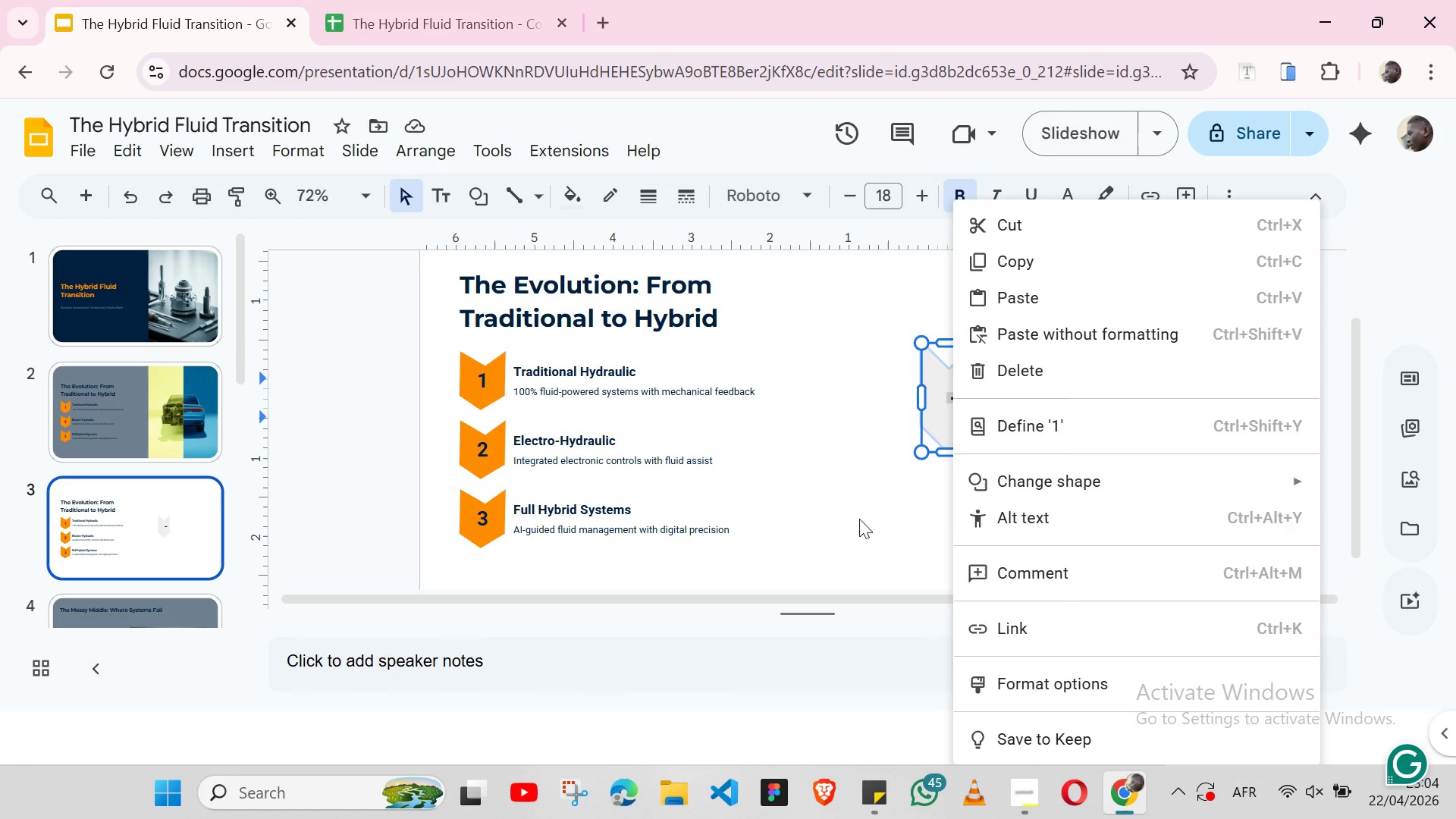 
wait(6.28)
 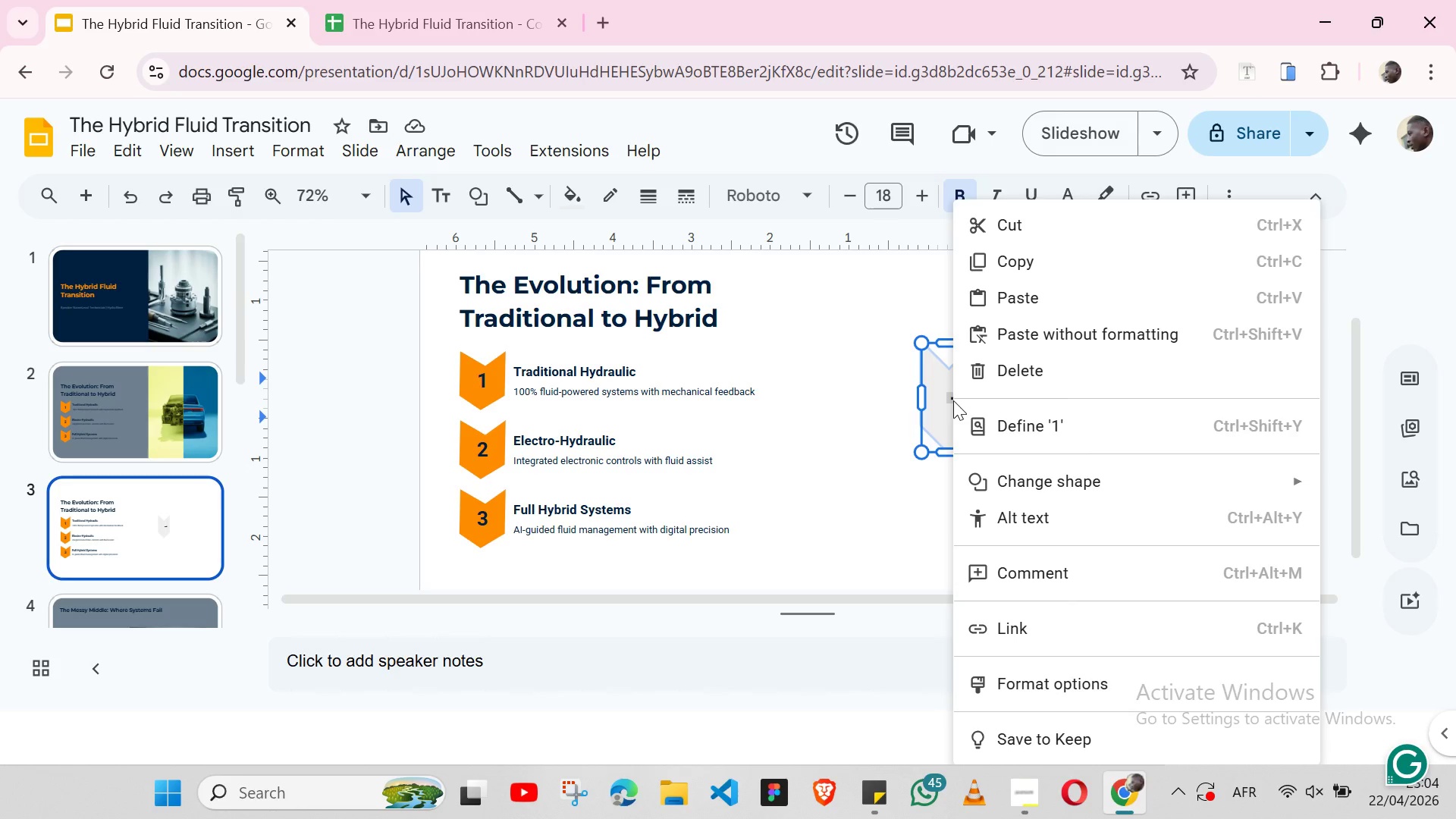 
left_click([859, 519])
 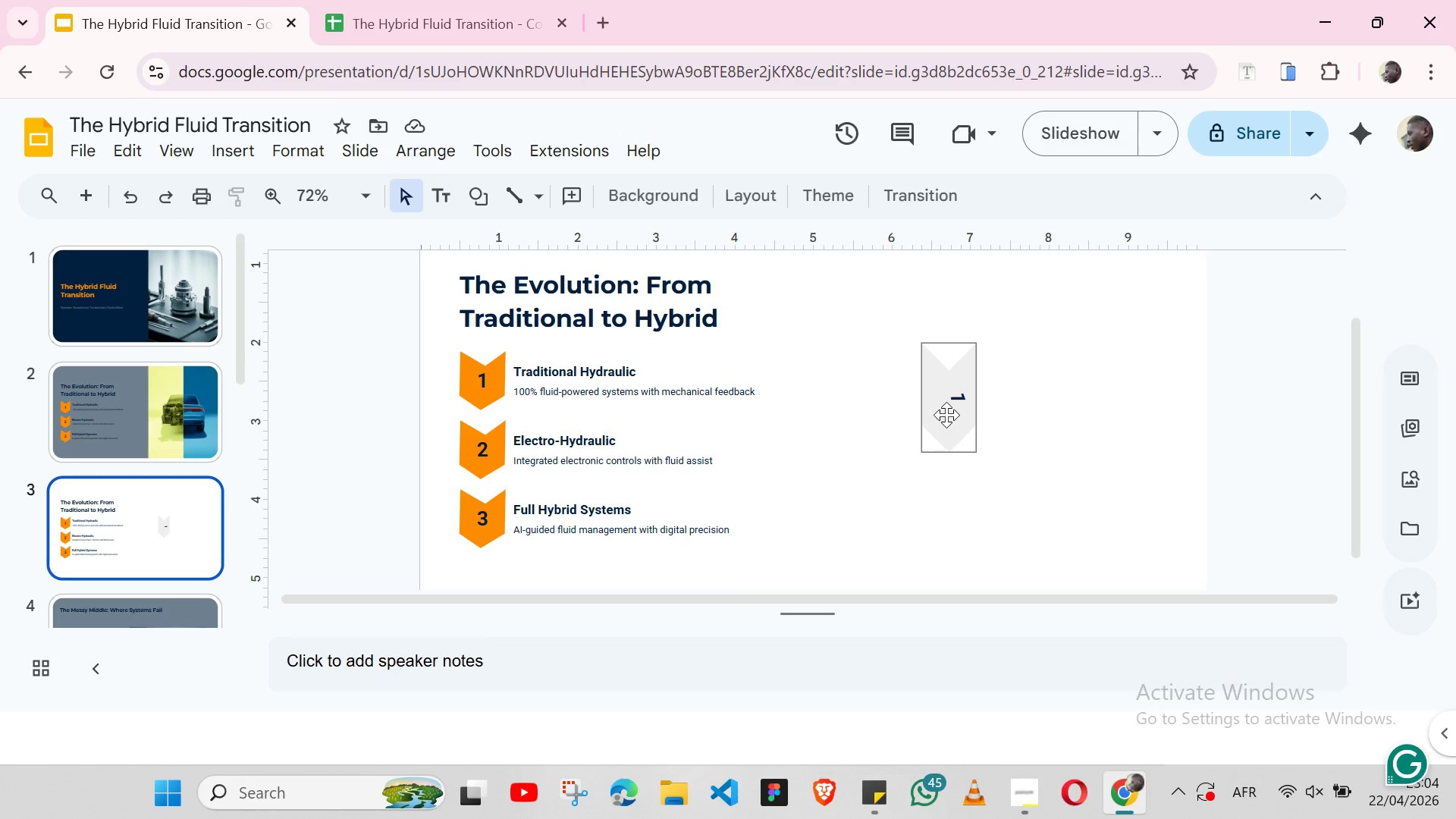 
left_click([943, 410])
 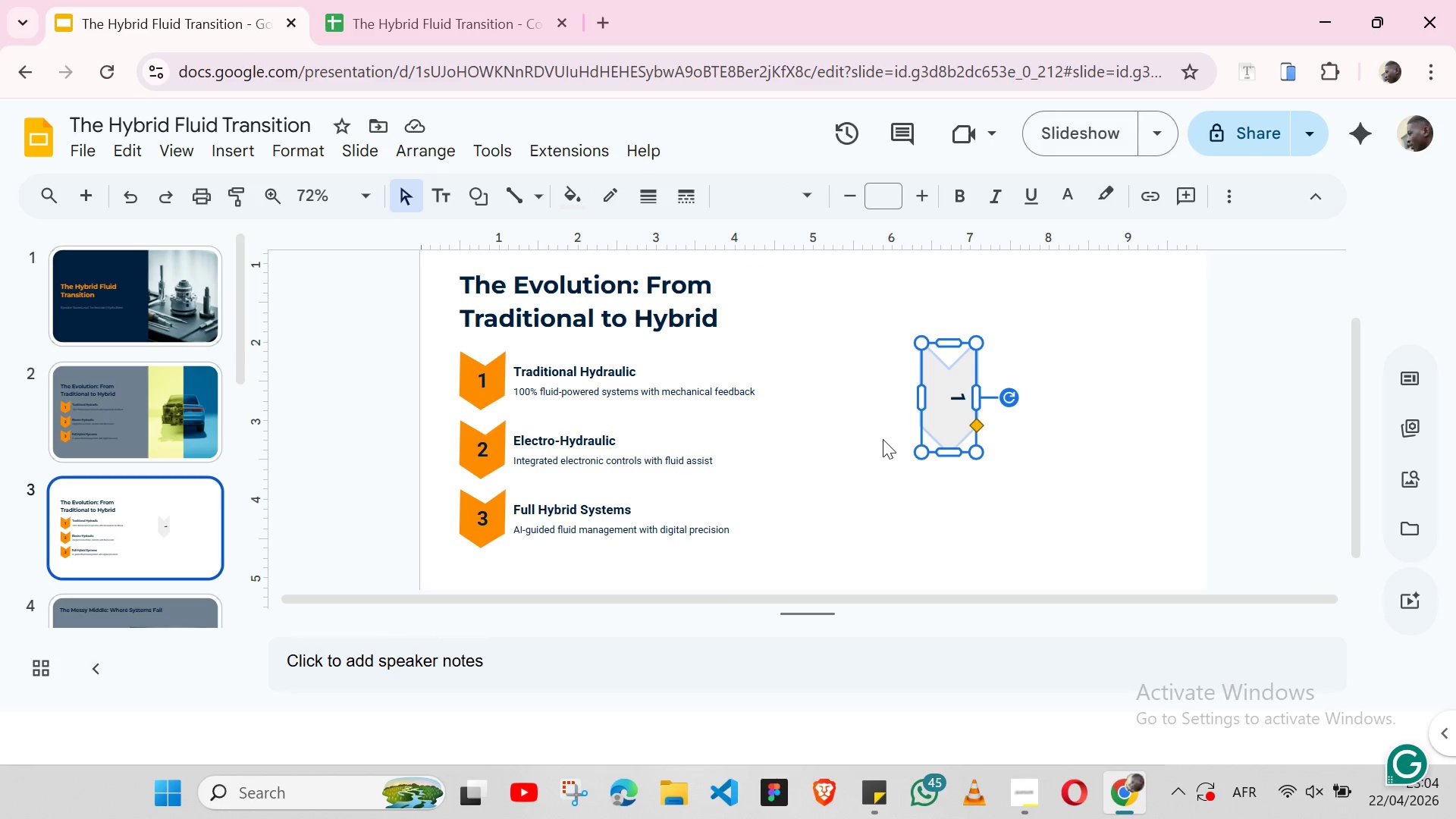 
double_click([962, 400])
 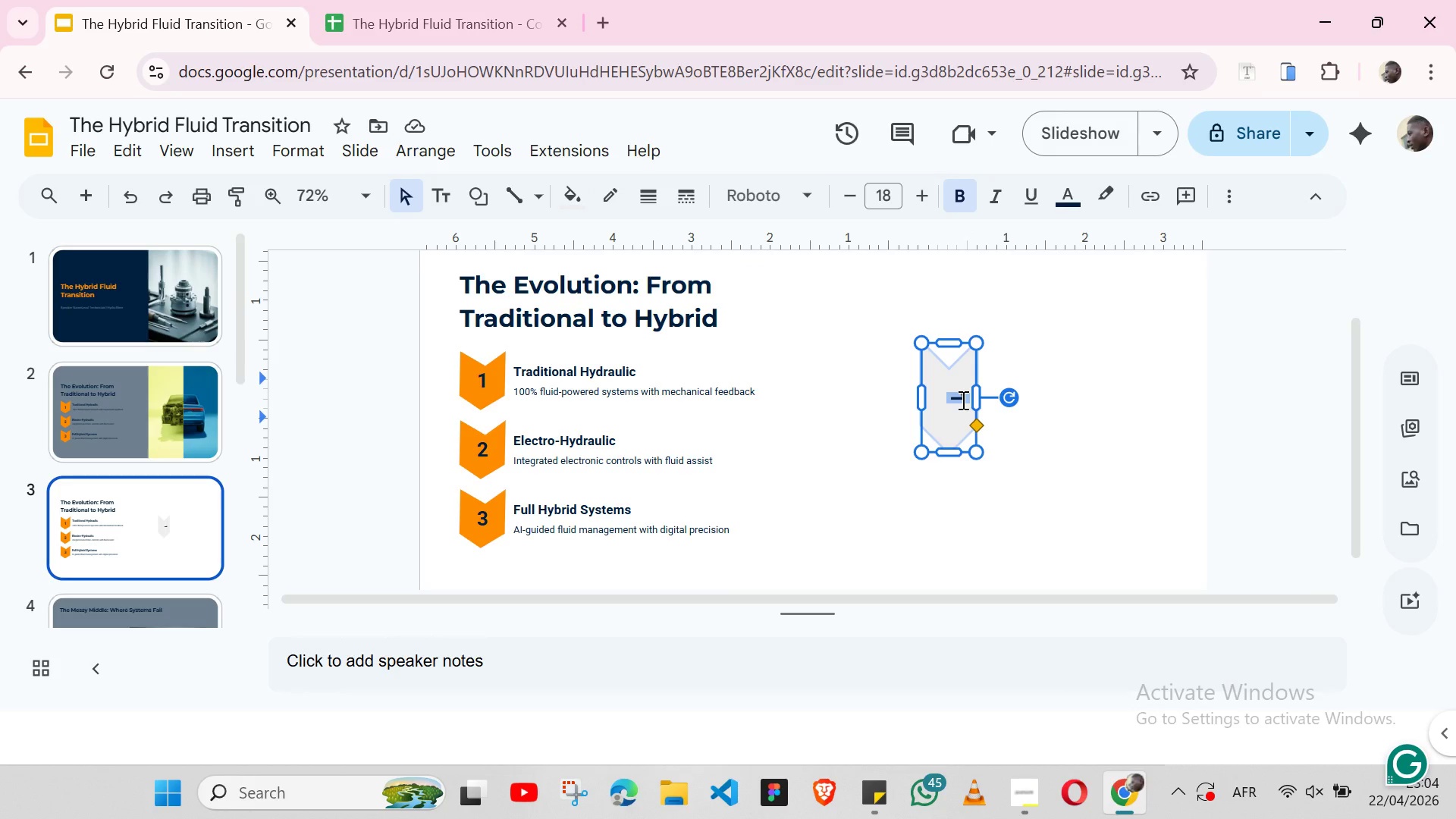 
key(Backspace)
 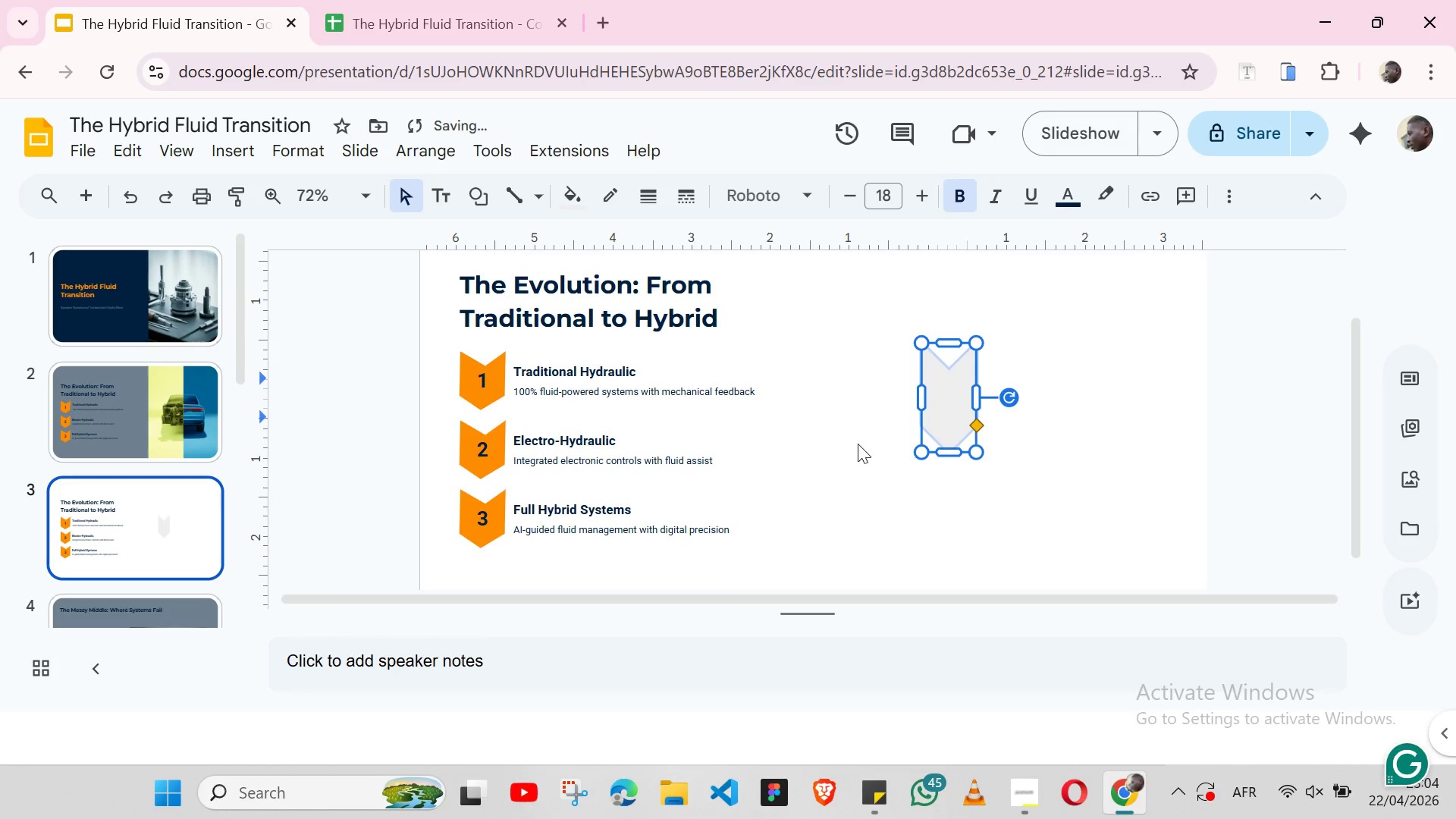 
left_click([844, 438])
 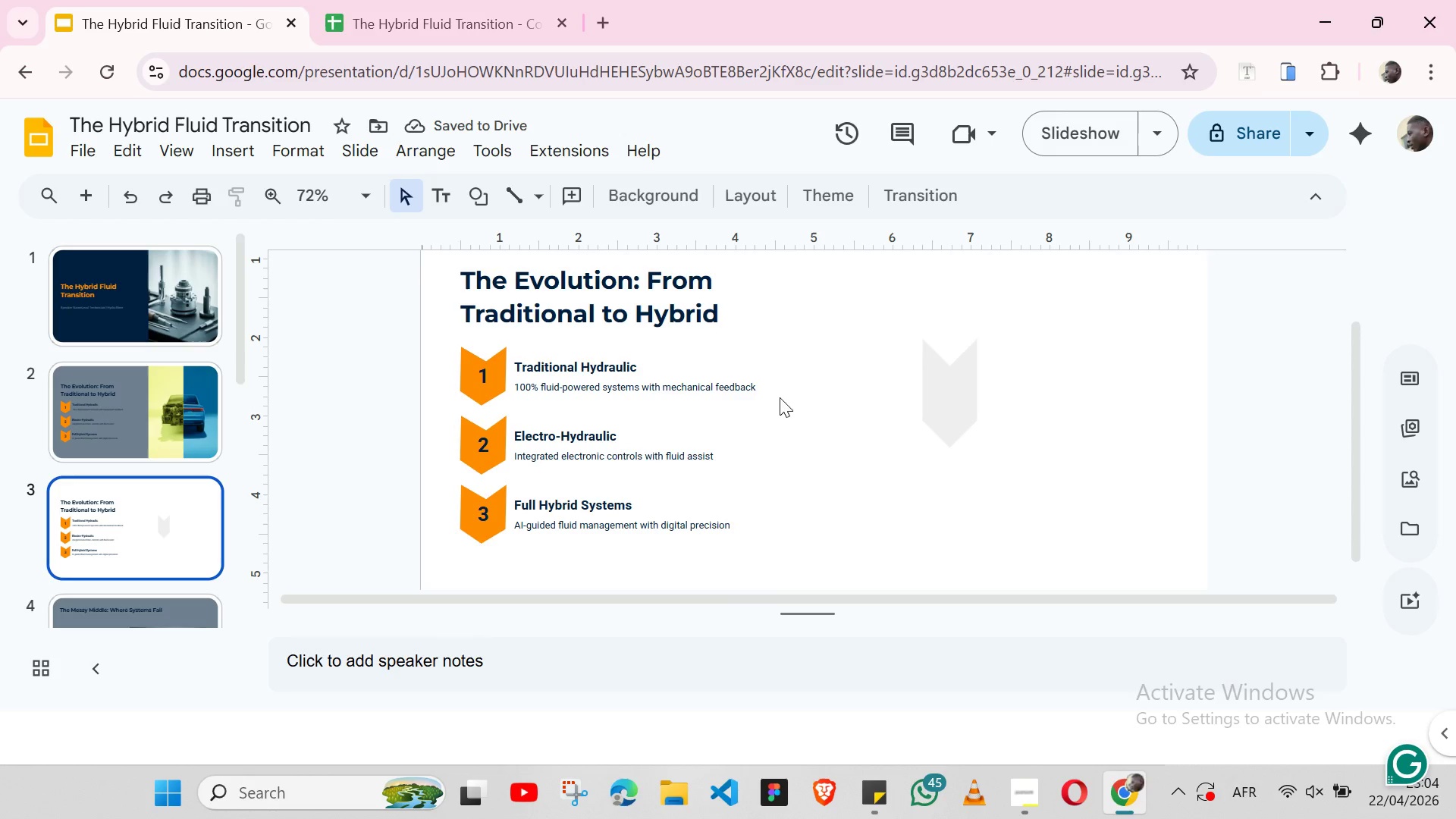 
left_click([654, 307])
 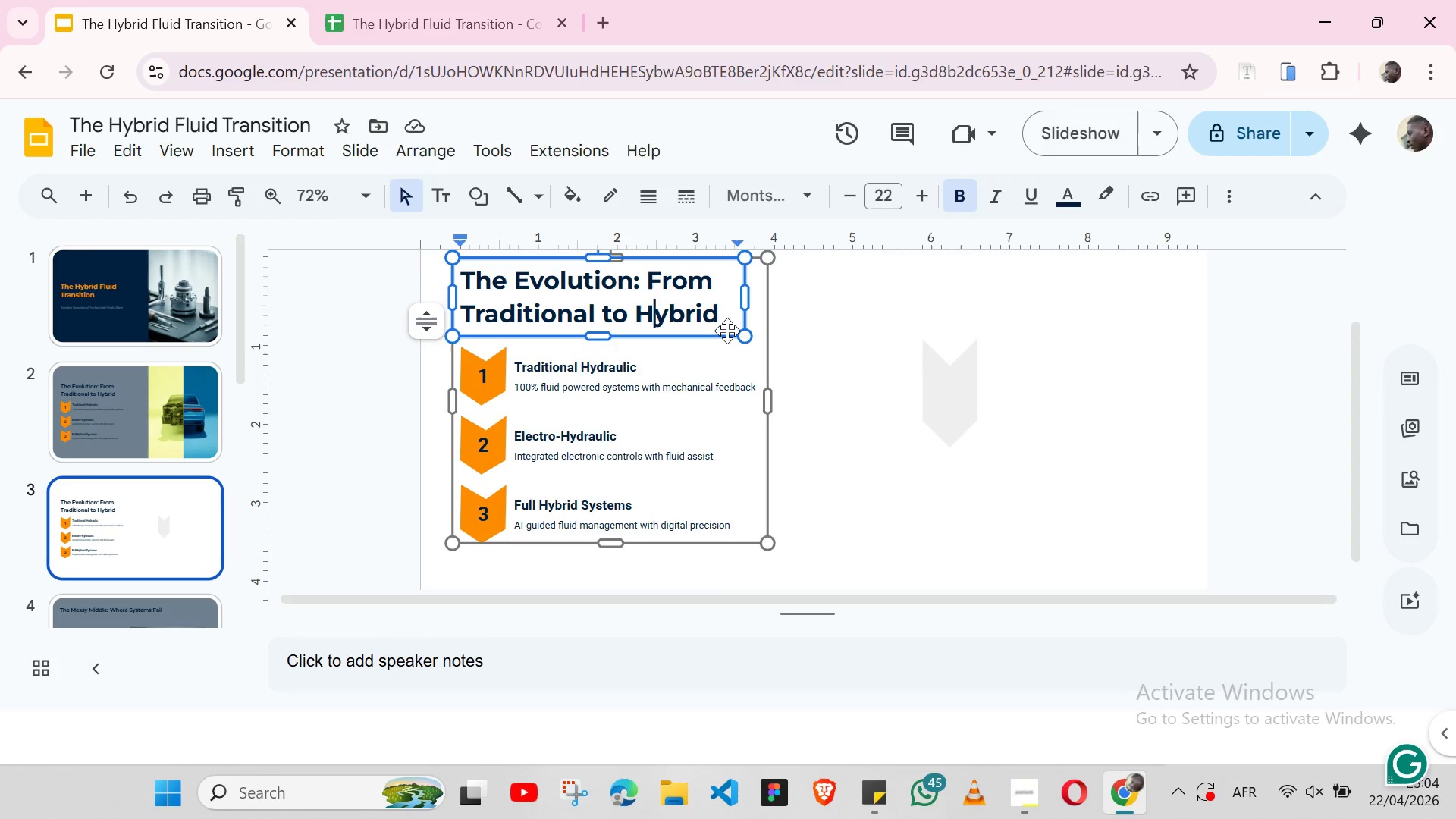 
left_click([727, 331])
 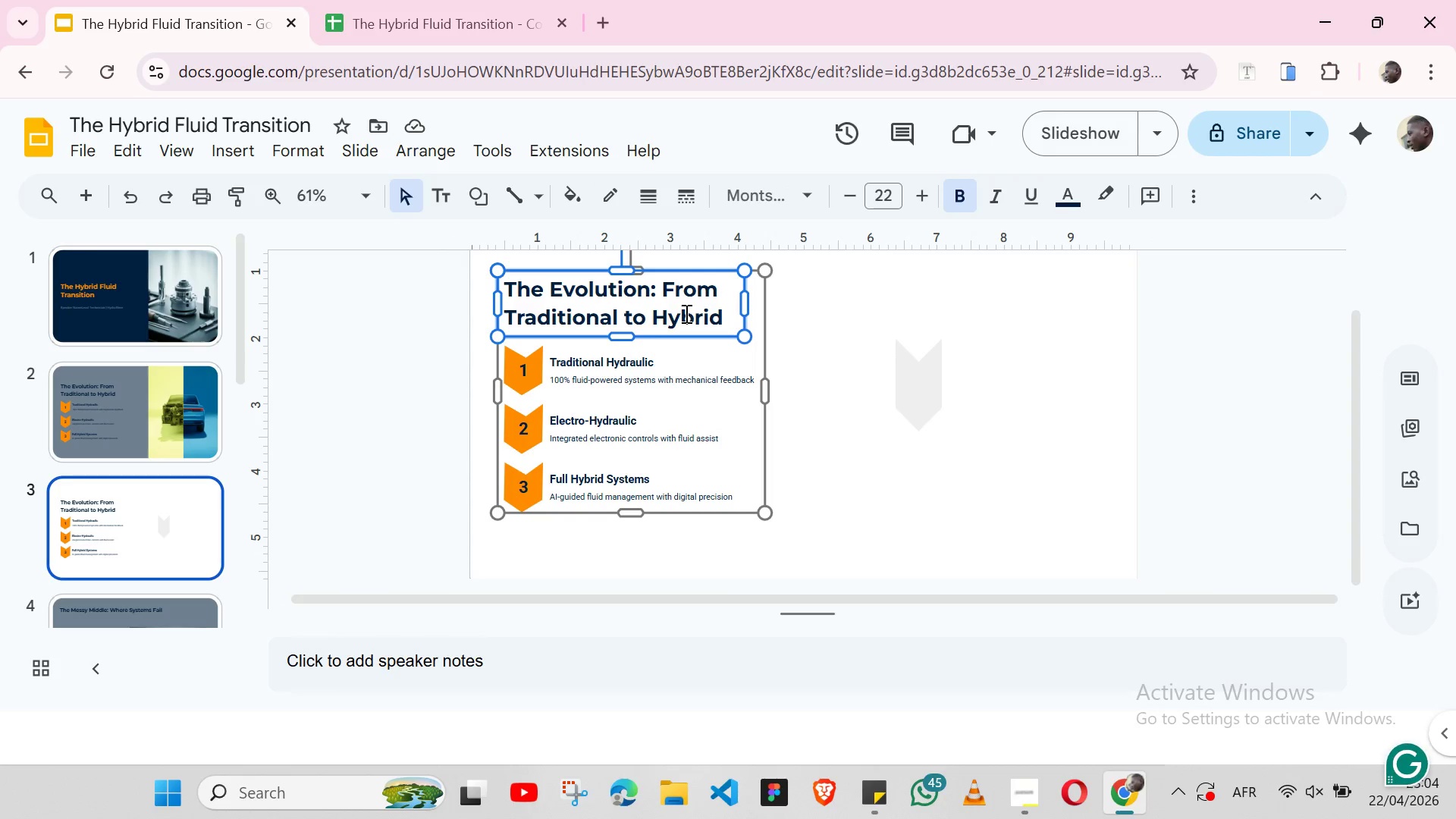 
key(Control+C)
 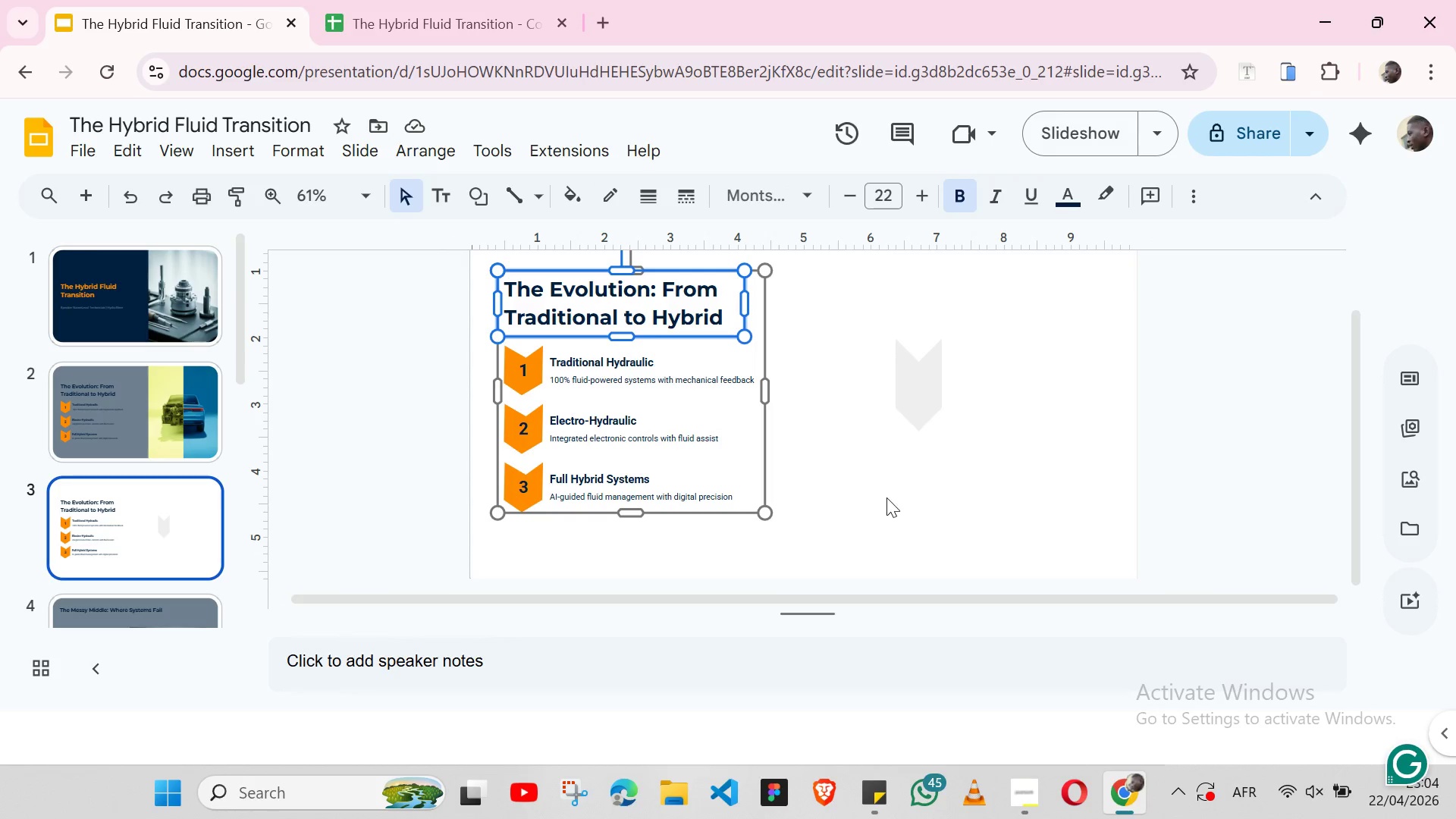 
left_click([886, 497])
 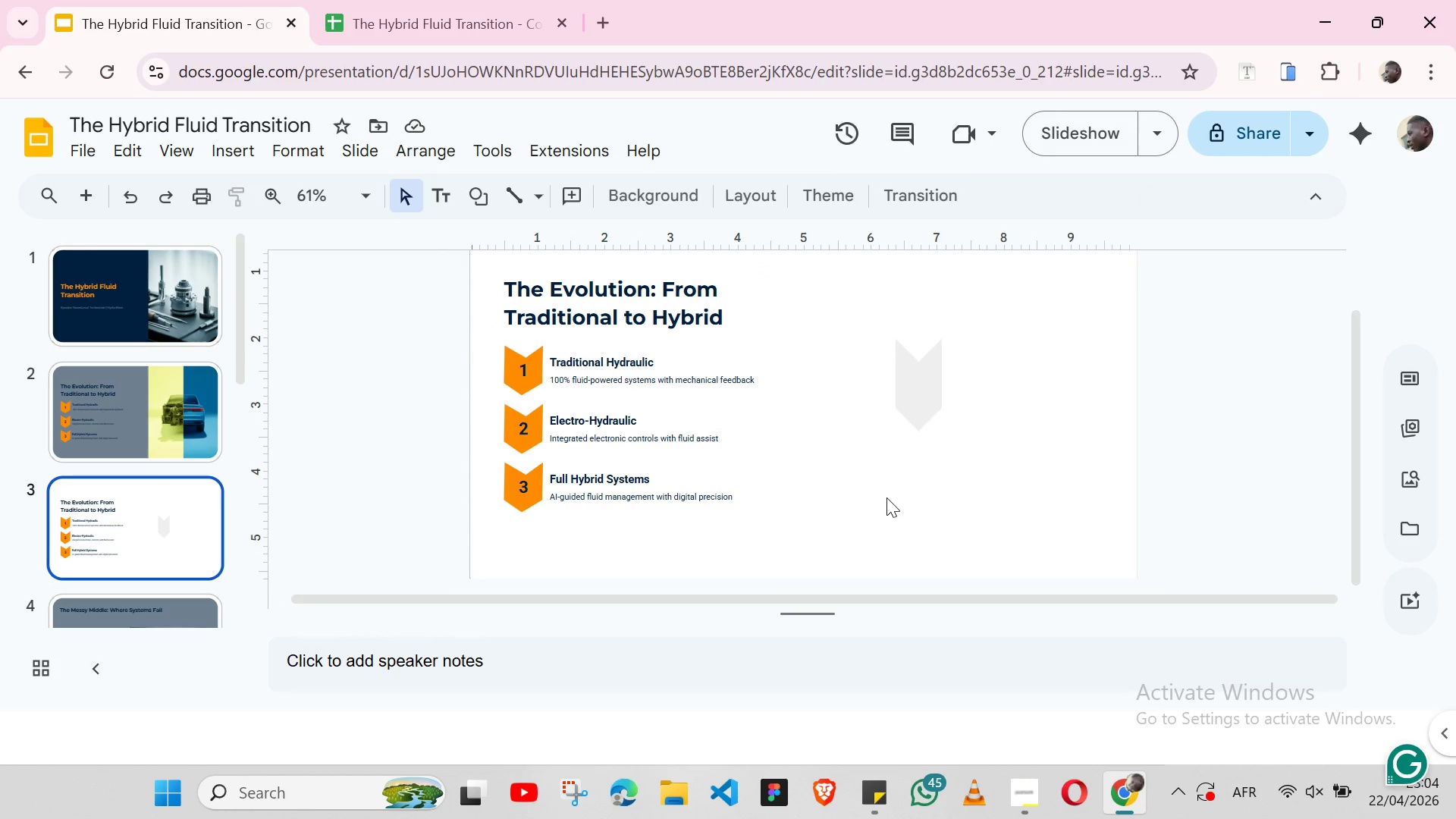 
key(Control+V)
 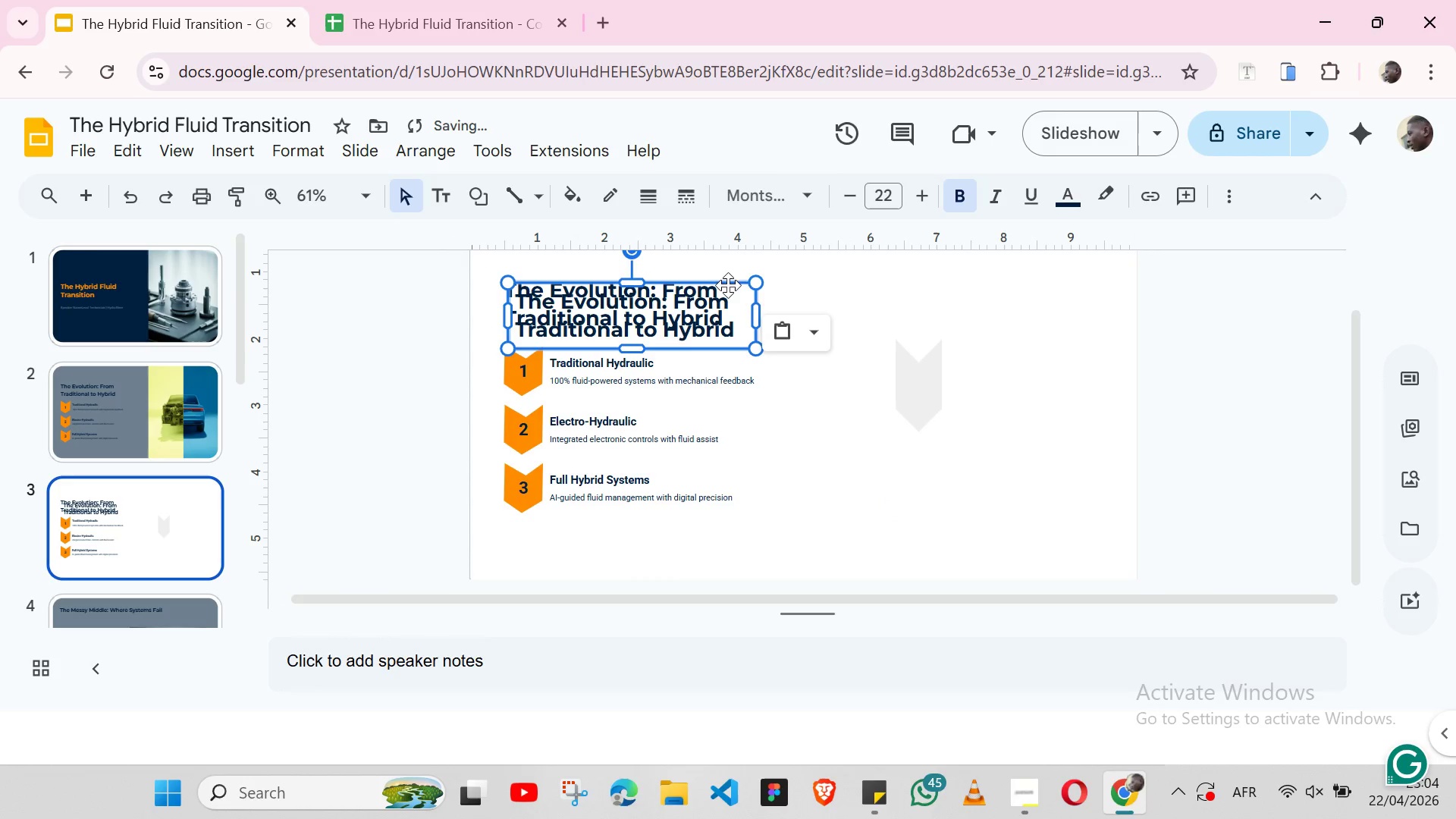 
left_click_drag(start_coordinate=[734, 283], to_coordinate=[992, 447])
 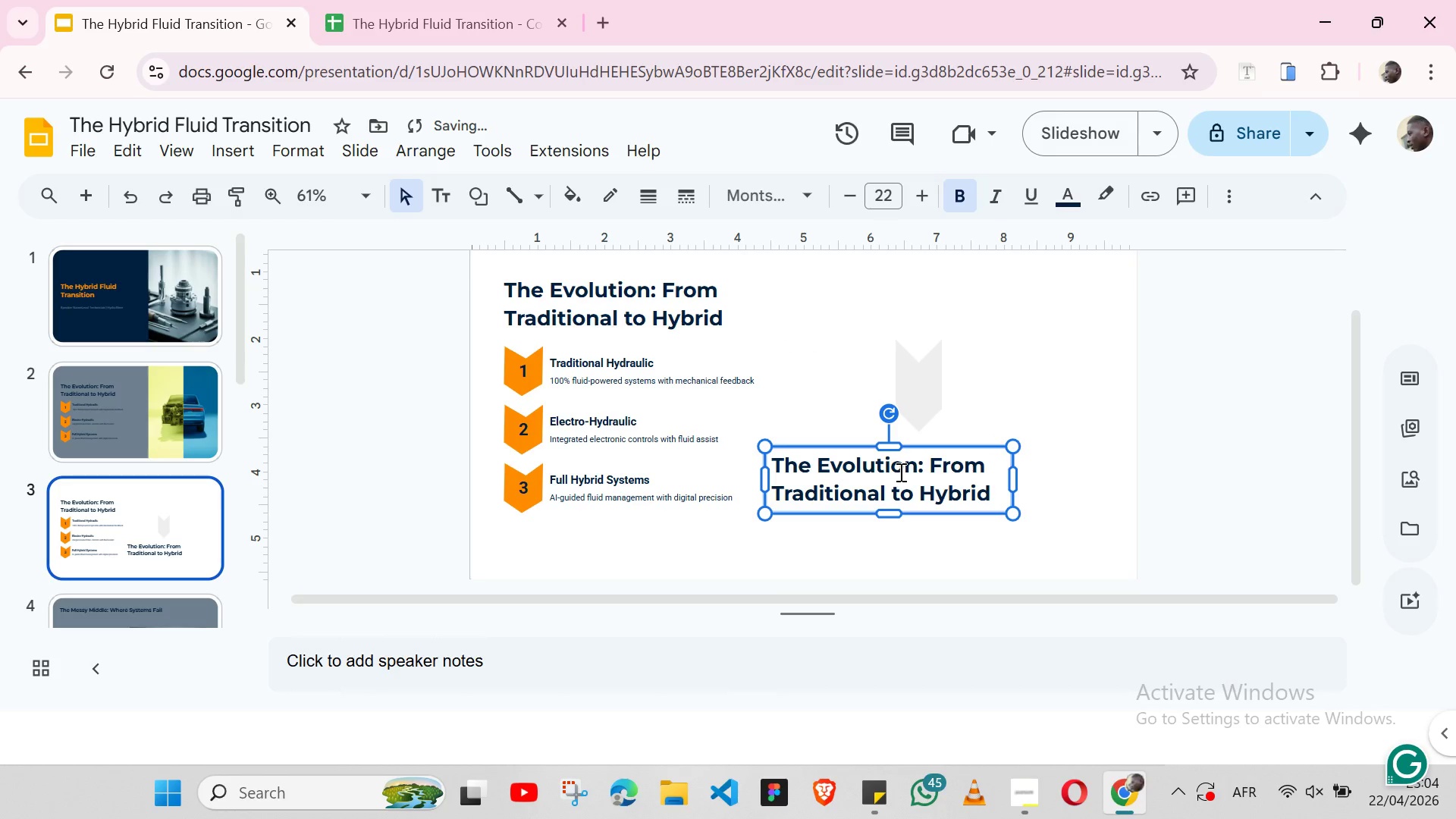 
double_click([899, 472])
 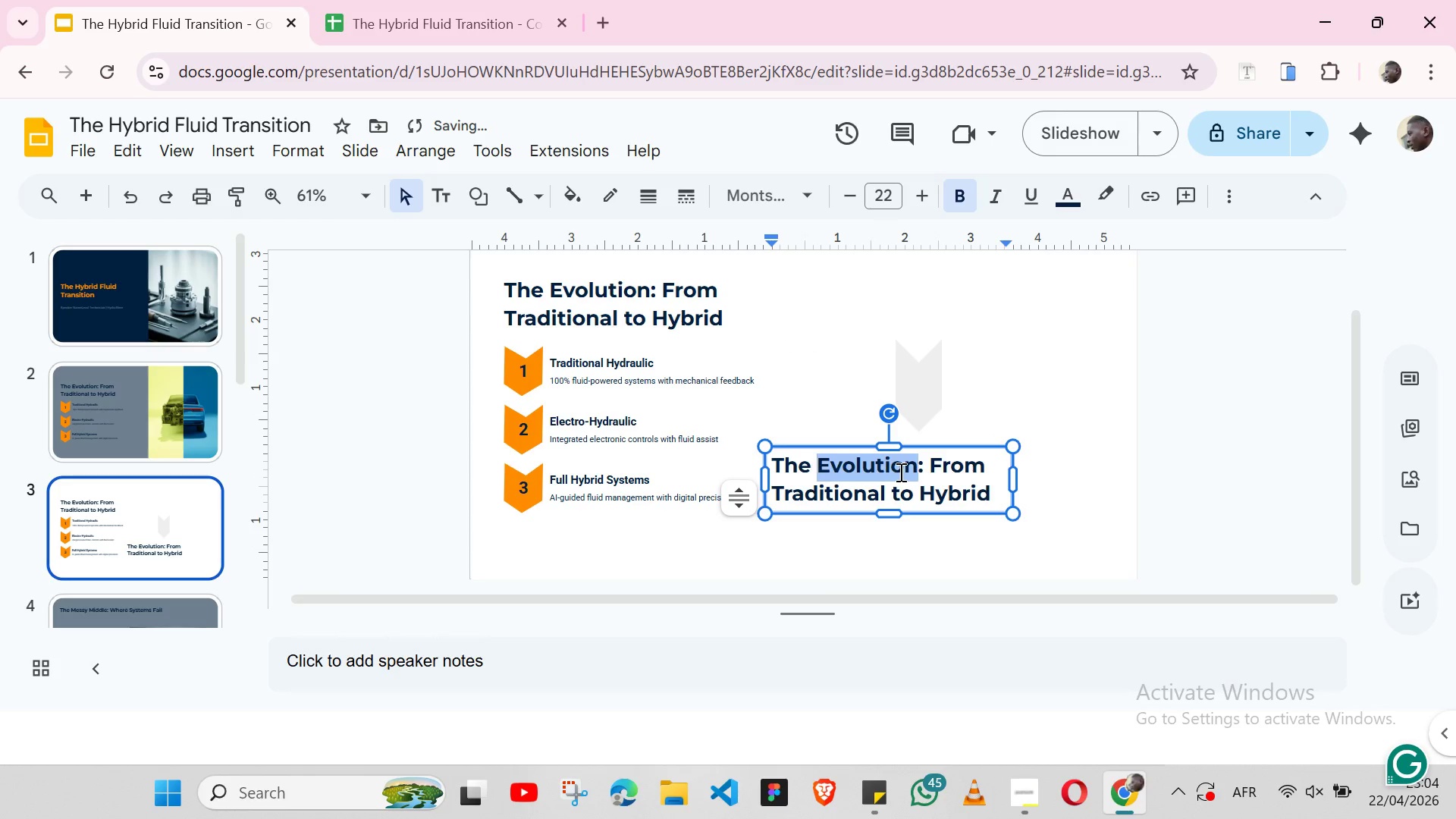 
triple_click([899, 472])
 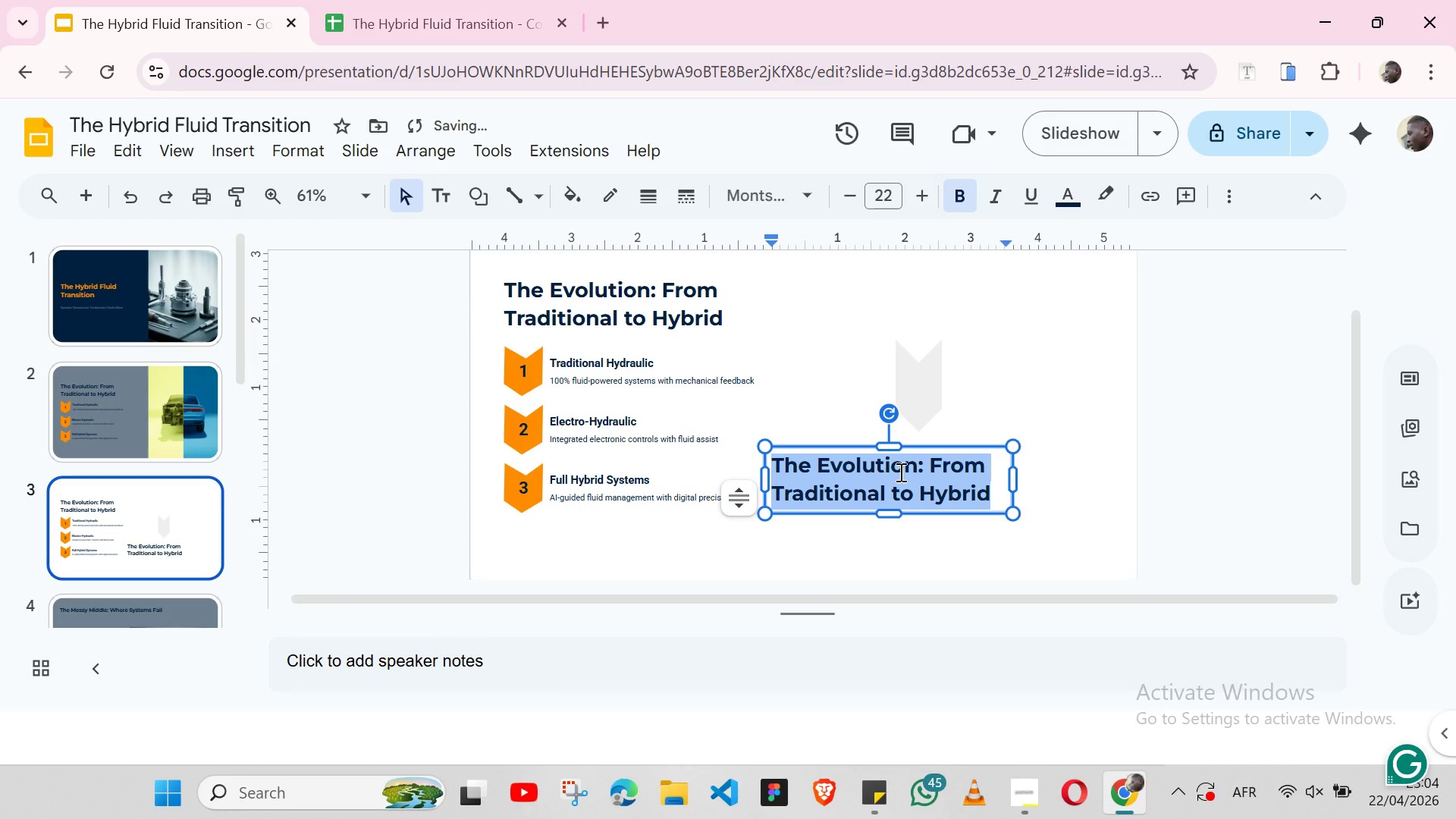 
key(1)
 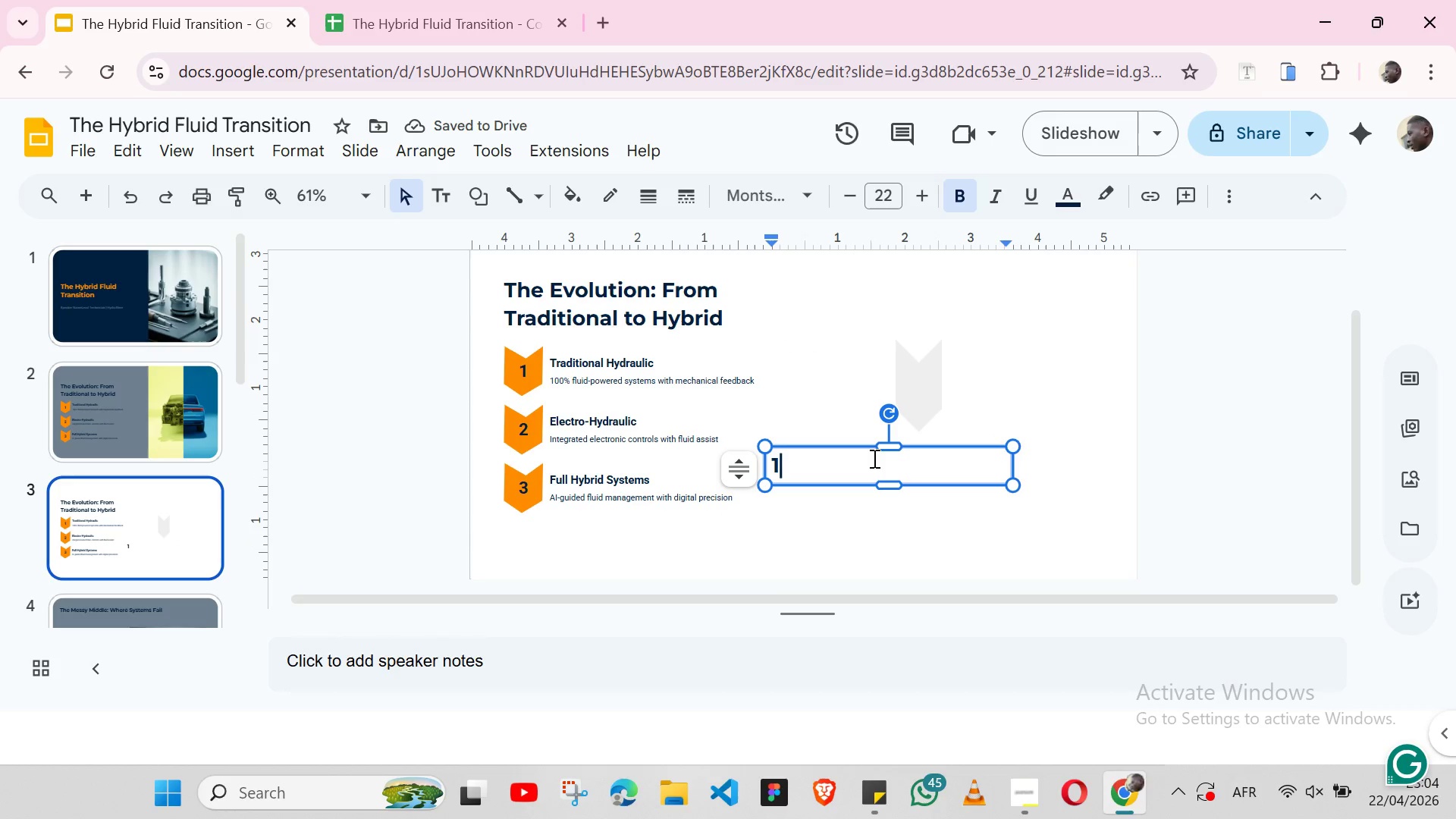 
double_click([774, 472])
 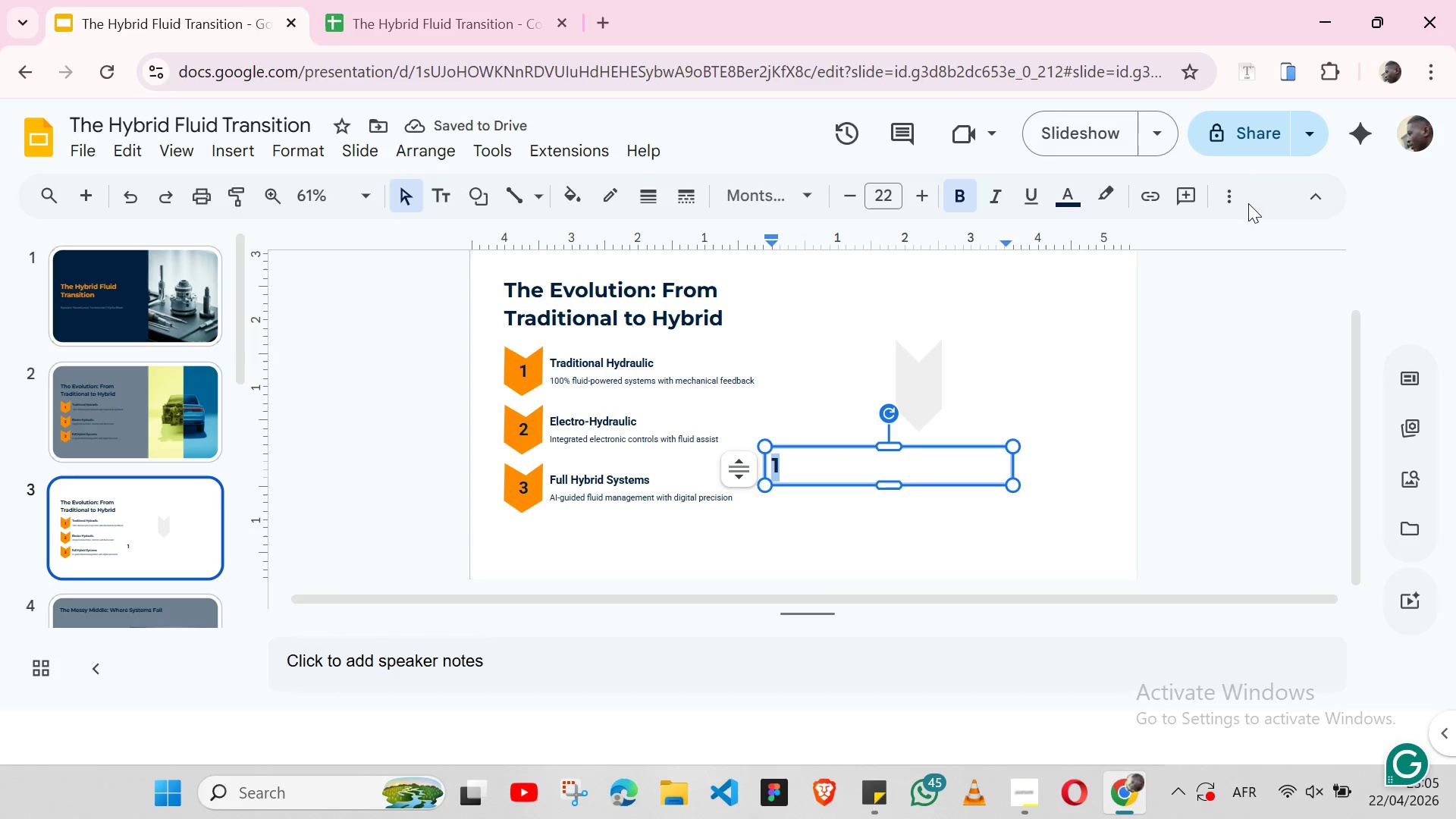 
left_click([1219, 201])
 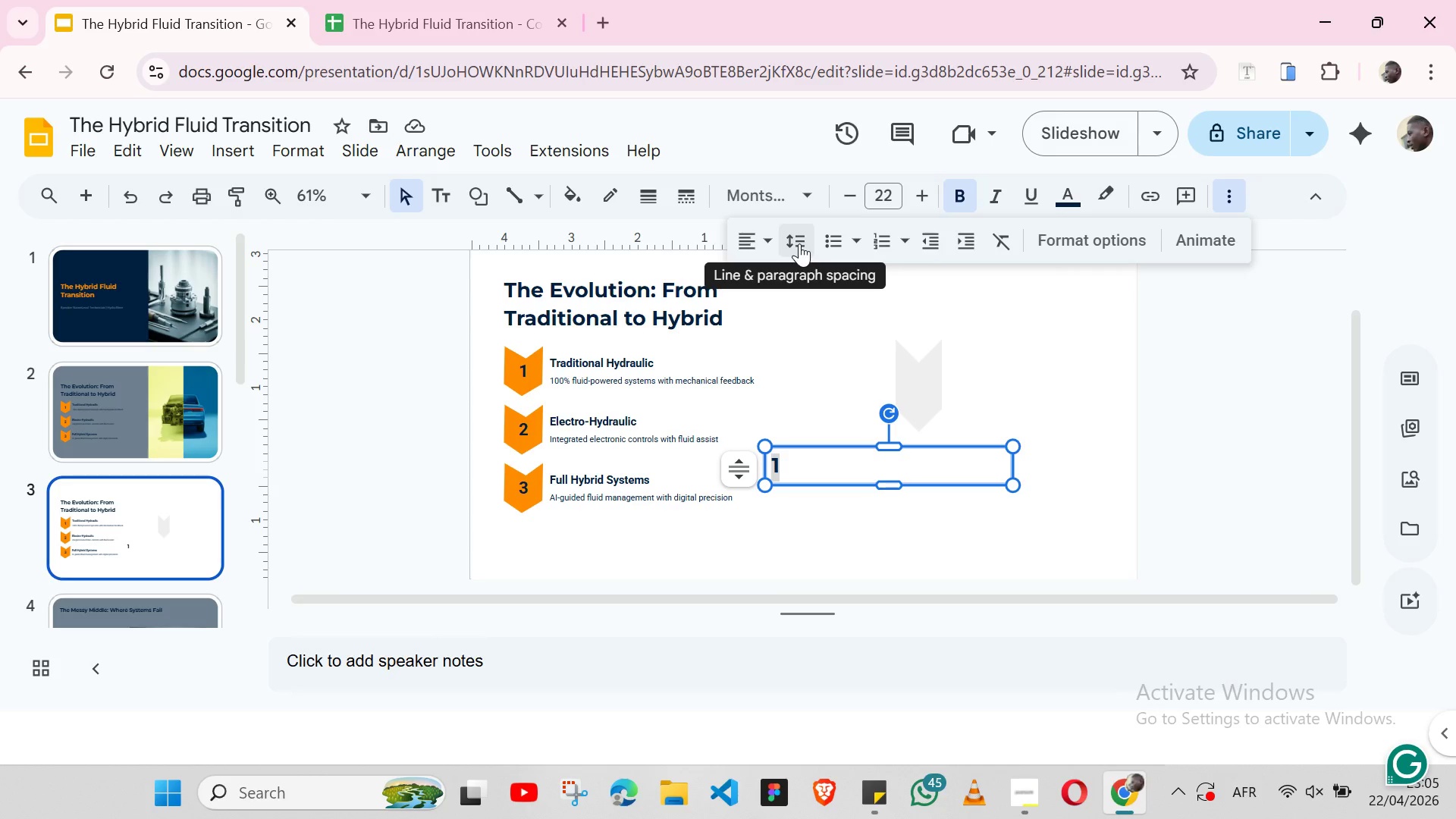 
left_click([774, 239])
 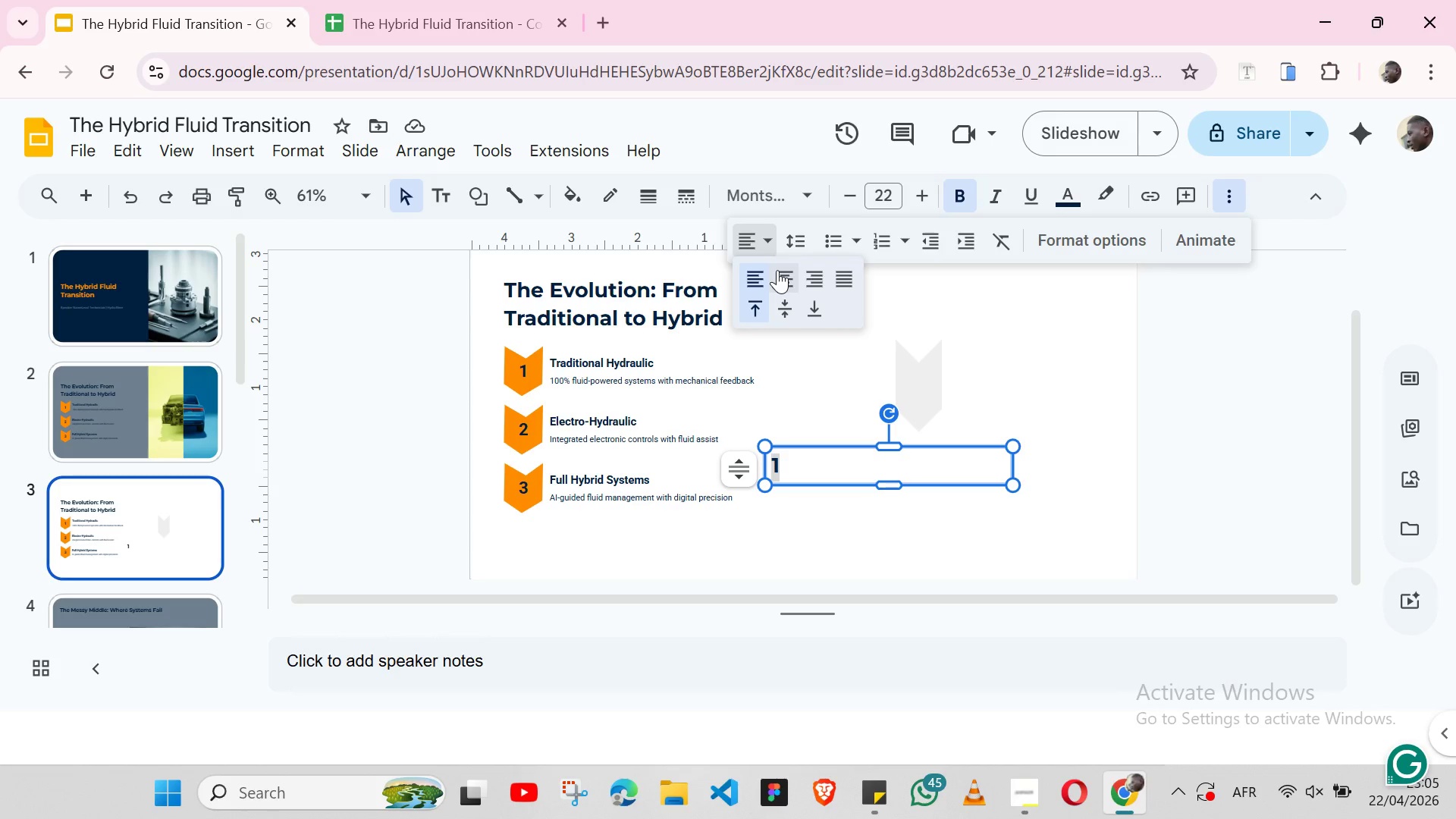 
left_click([777, 270])
 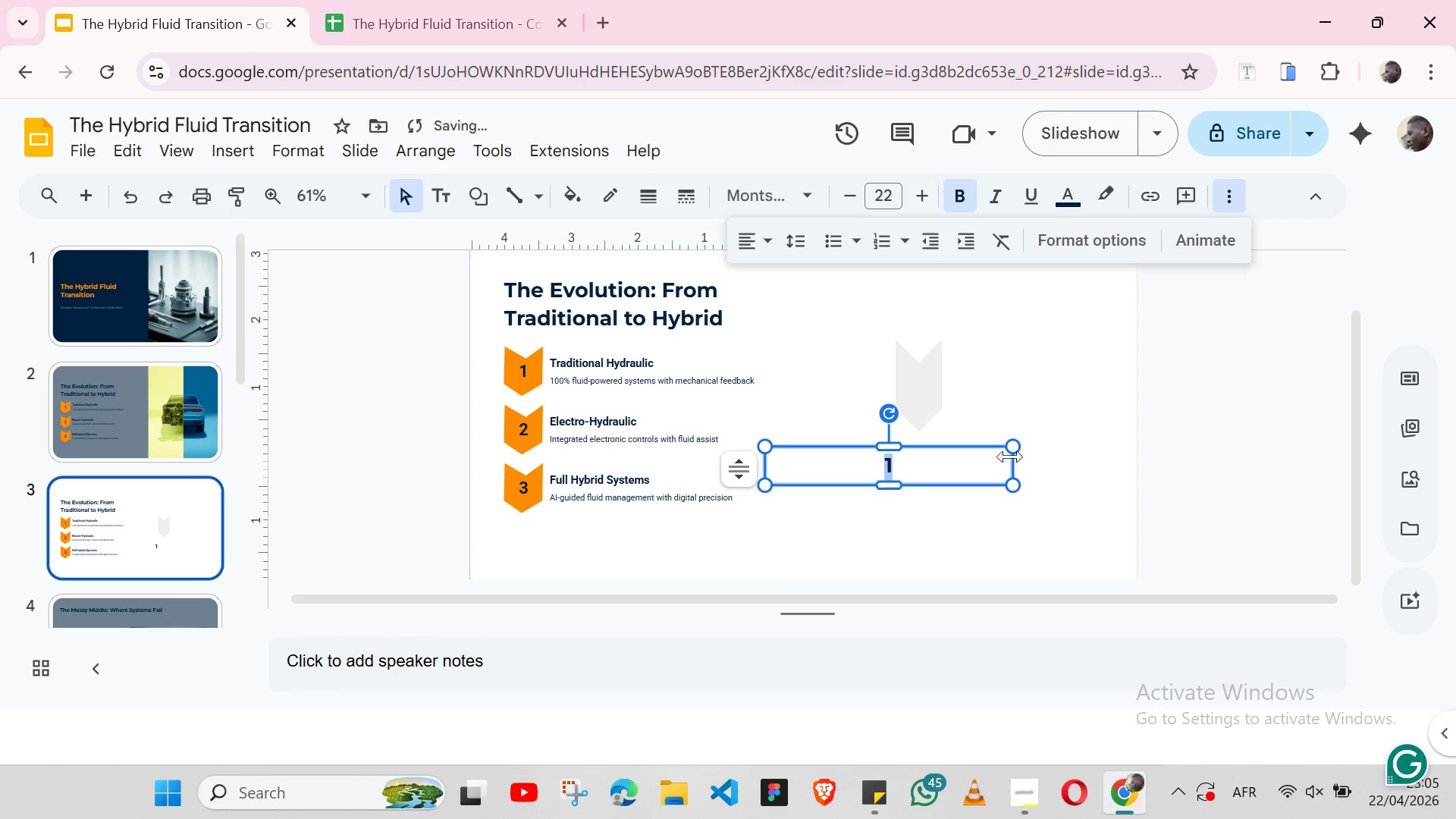 
left_click([1015, 462])
 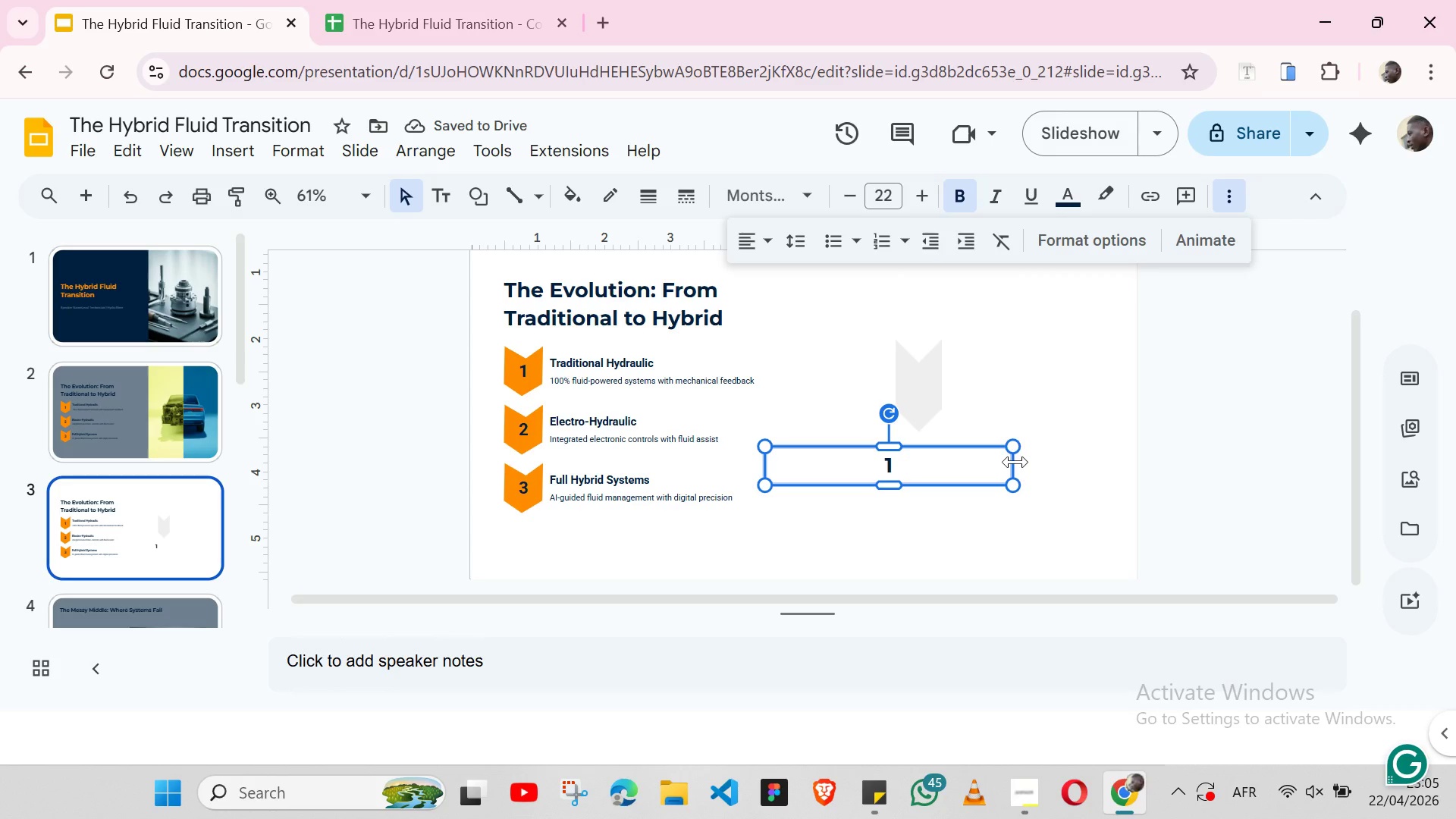 
left_click_drag(start_coordinate=[1015, 462], to_coordinate=[824, 458])
 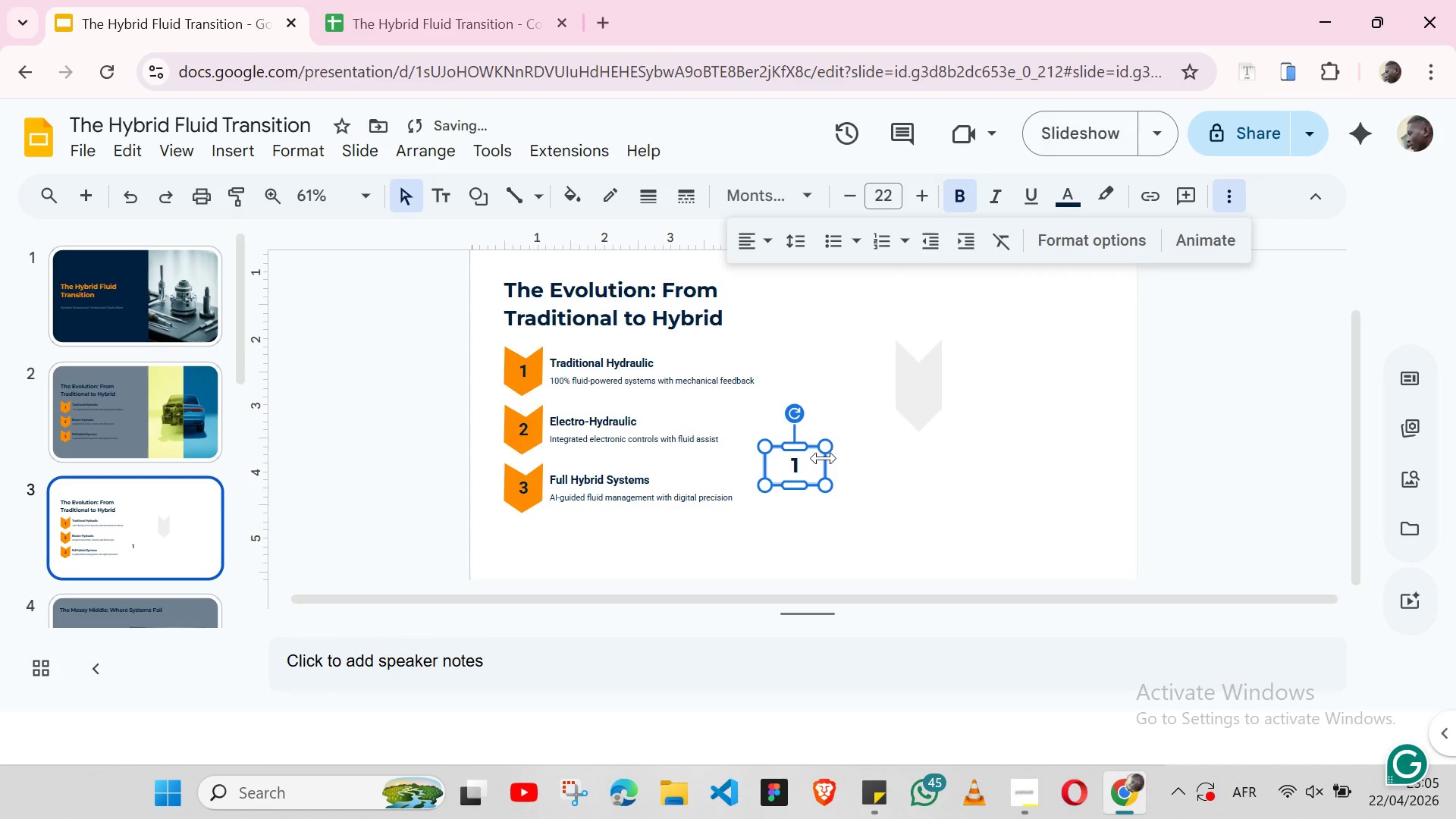 
left_click_drag(start_coordinate=[824, 458], to_coordinate=[816, 458])
 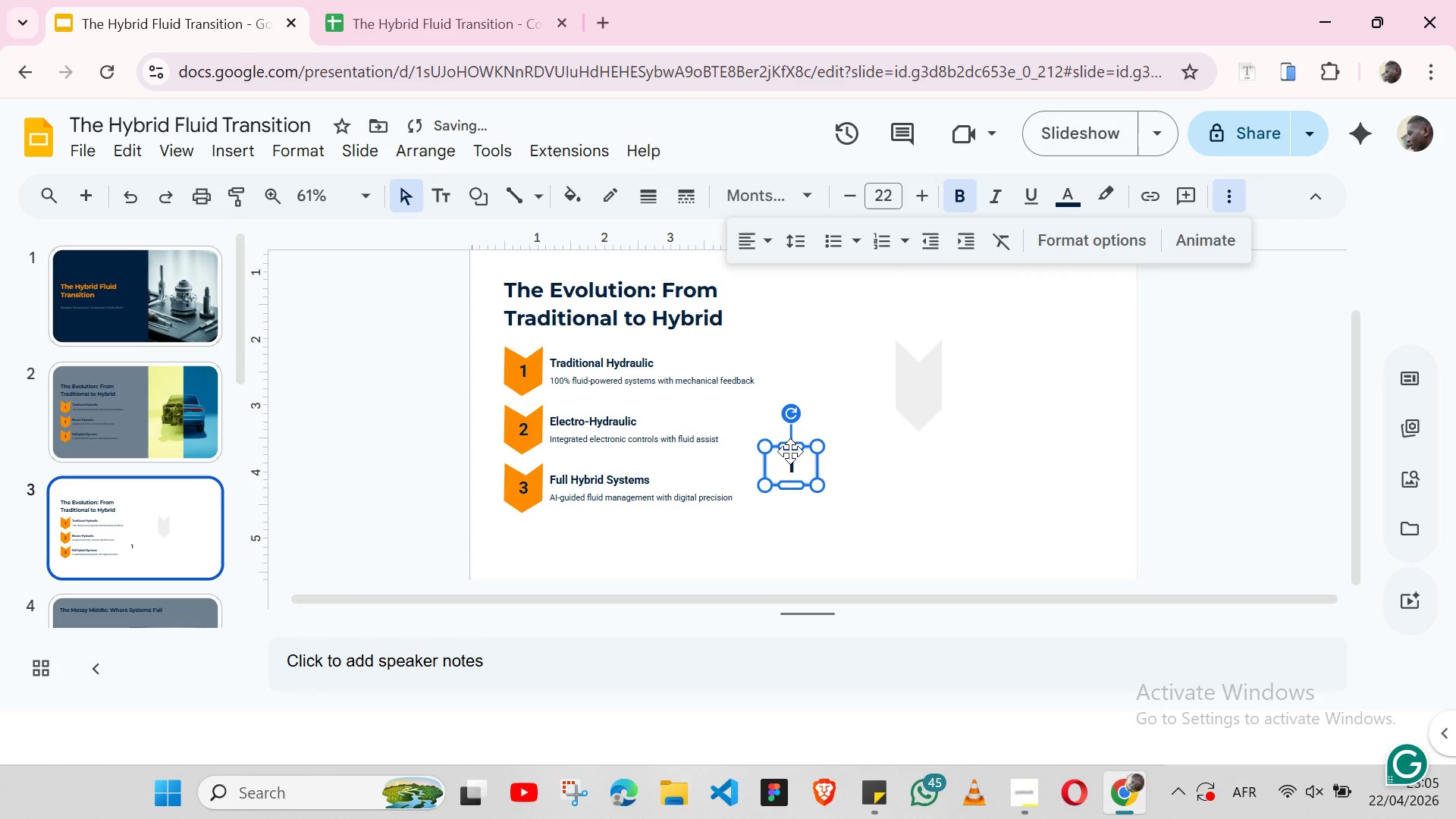 
key(Control+X)
 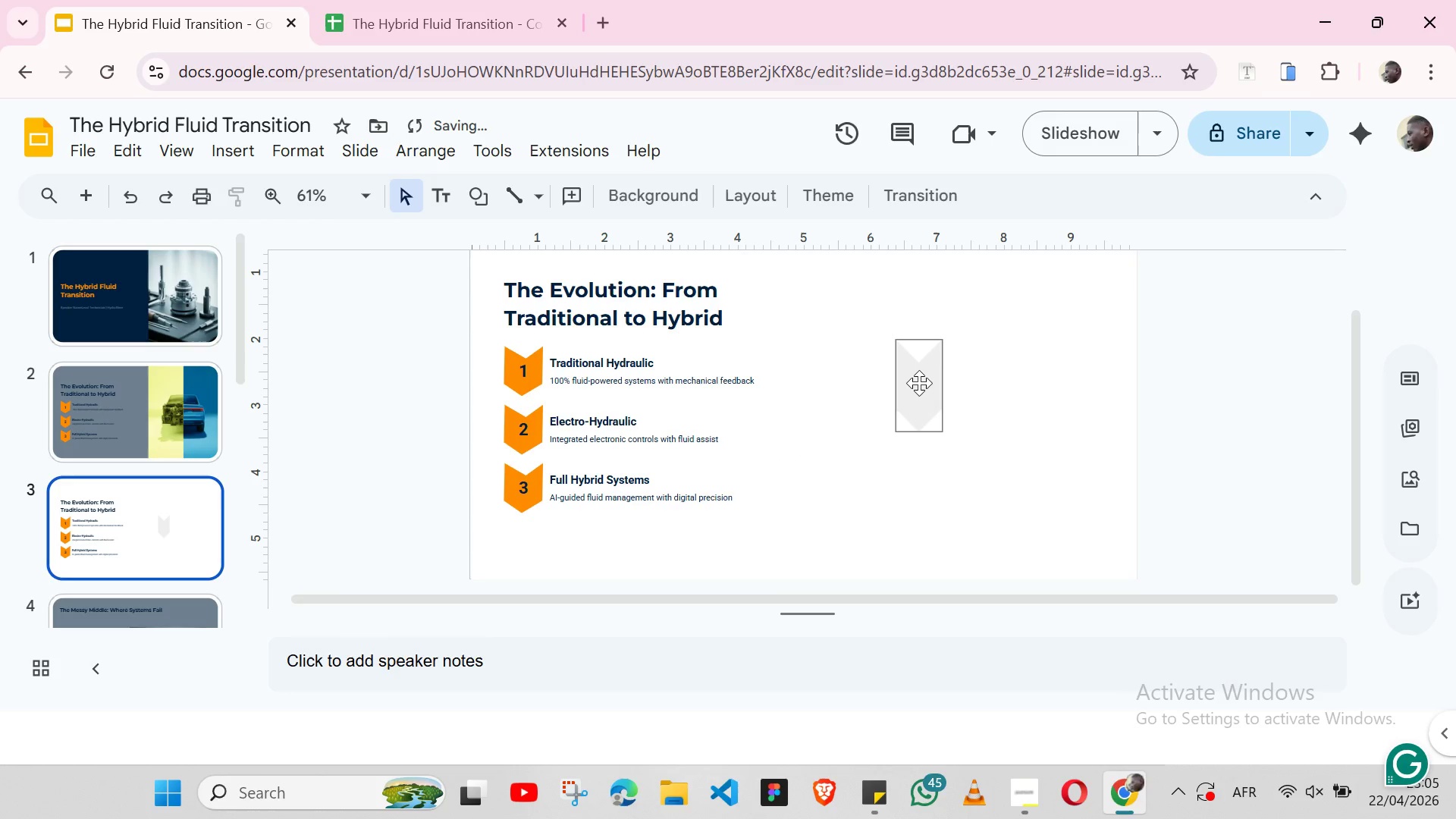 
left_click([919, 383])
 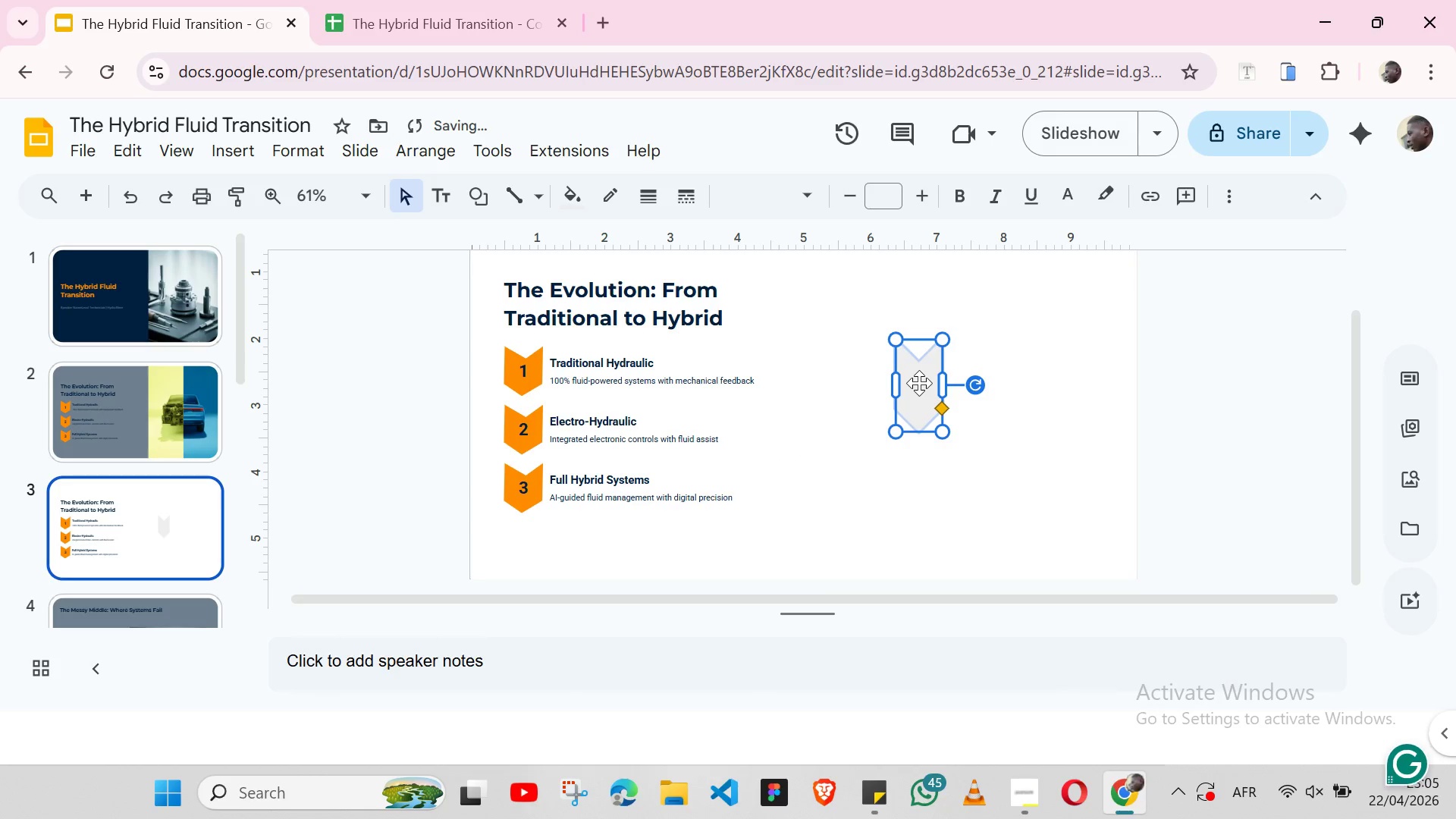 
key(Control+V)
 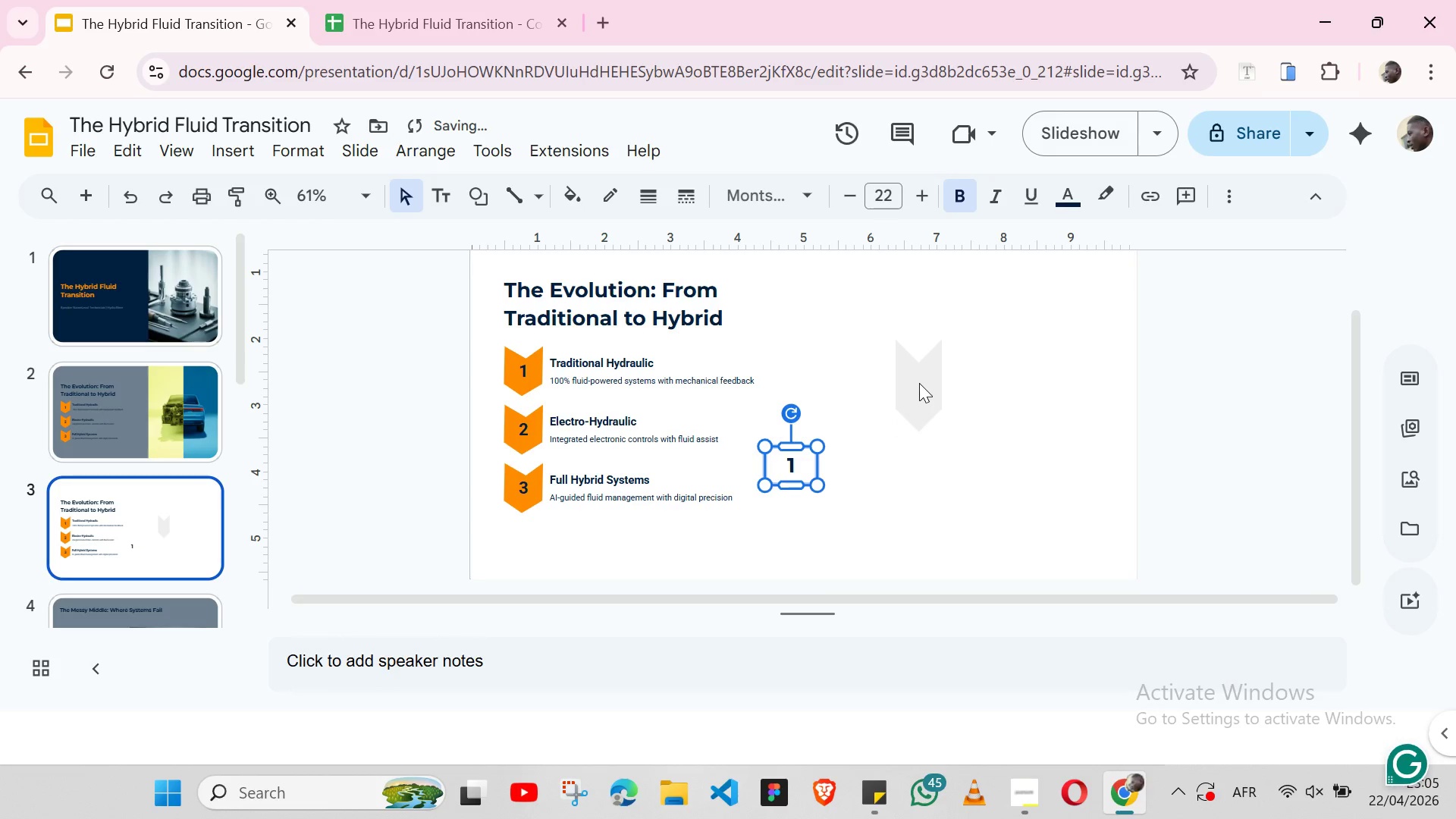 
key(Control+Z)
 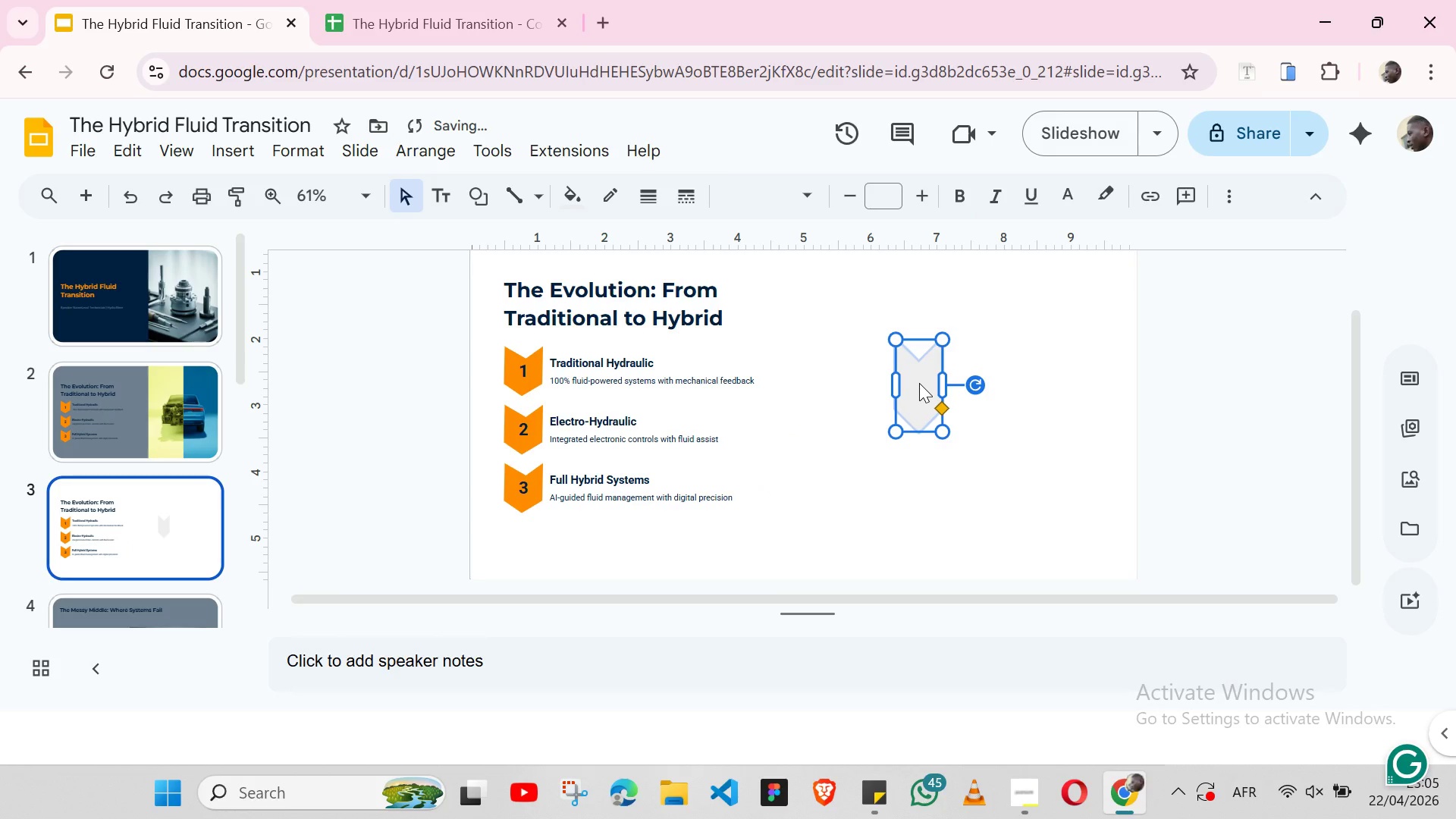 
key(Control+Z)
 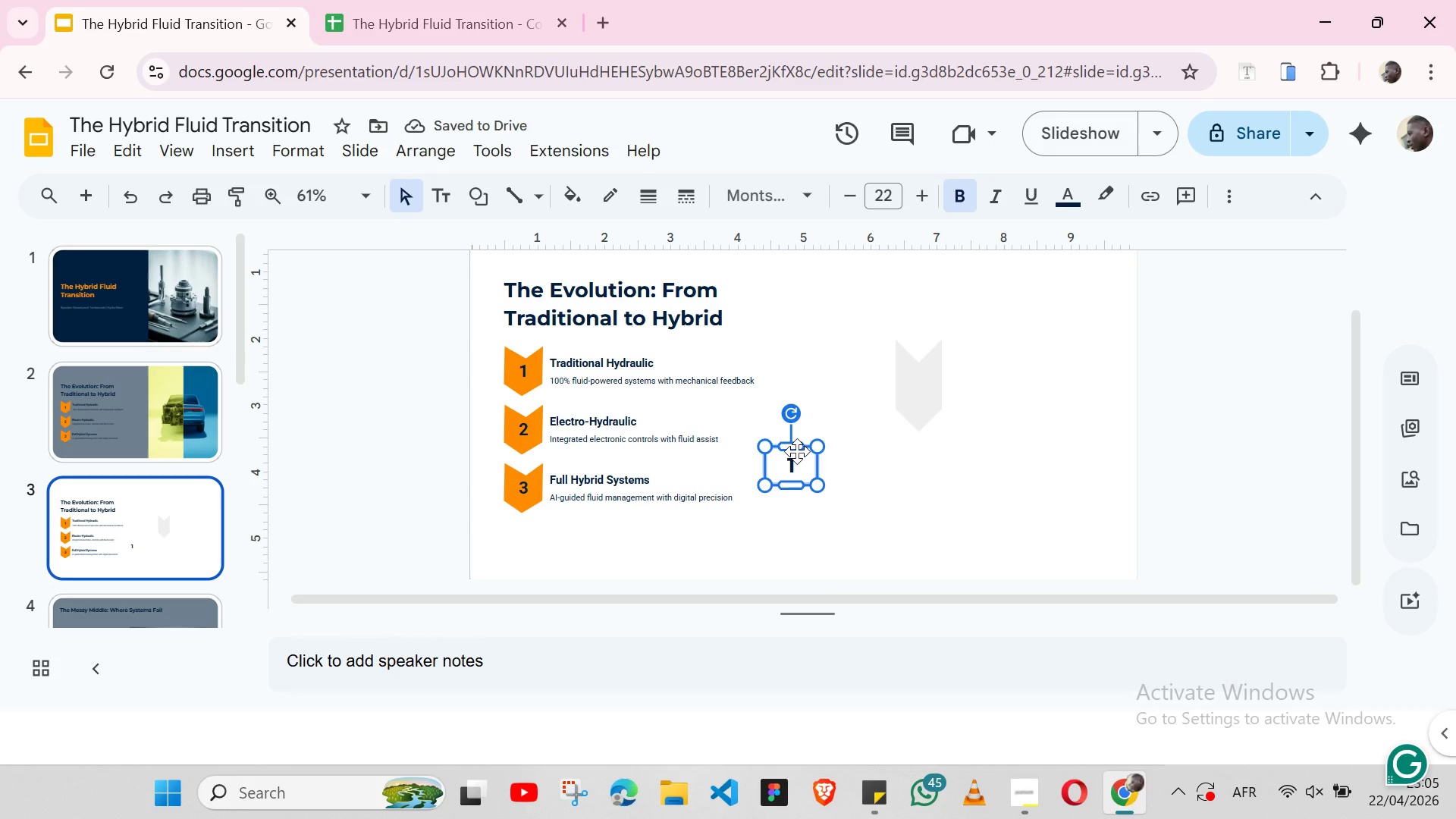 
left_click_drag(start_coordinate=[797, 451], to_coordinate=[924, 381])
 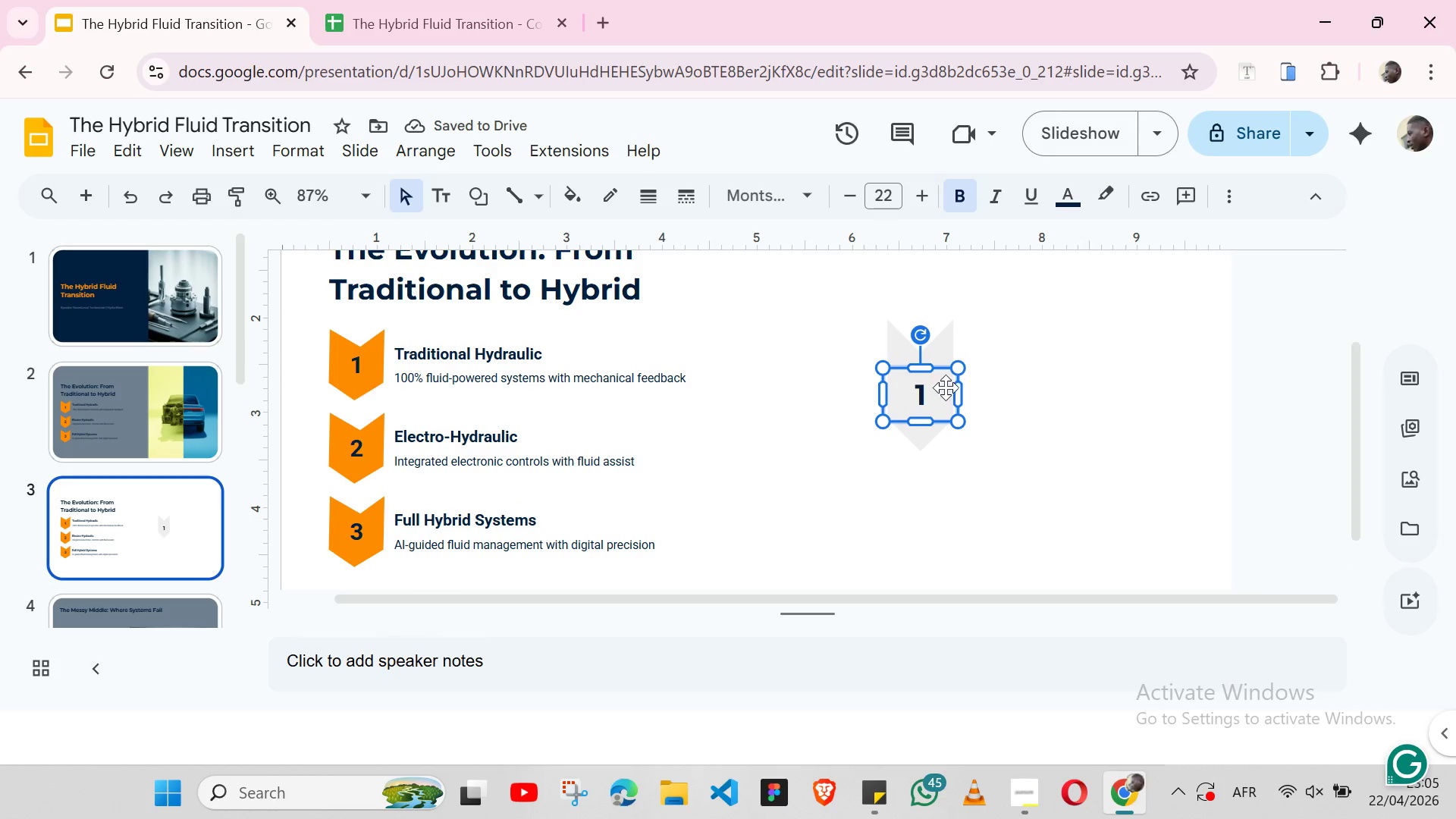 
left_click_drag(start_coordinate=[956, 390], to_coordinate=[949, 390])
 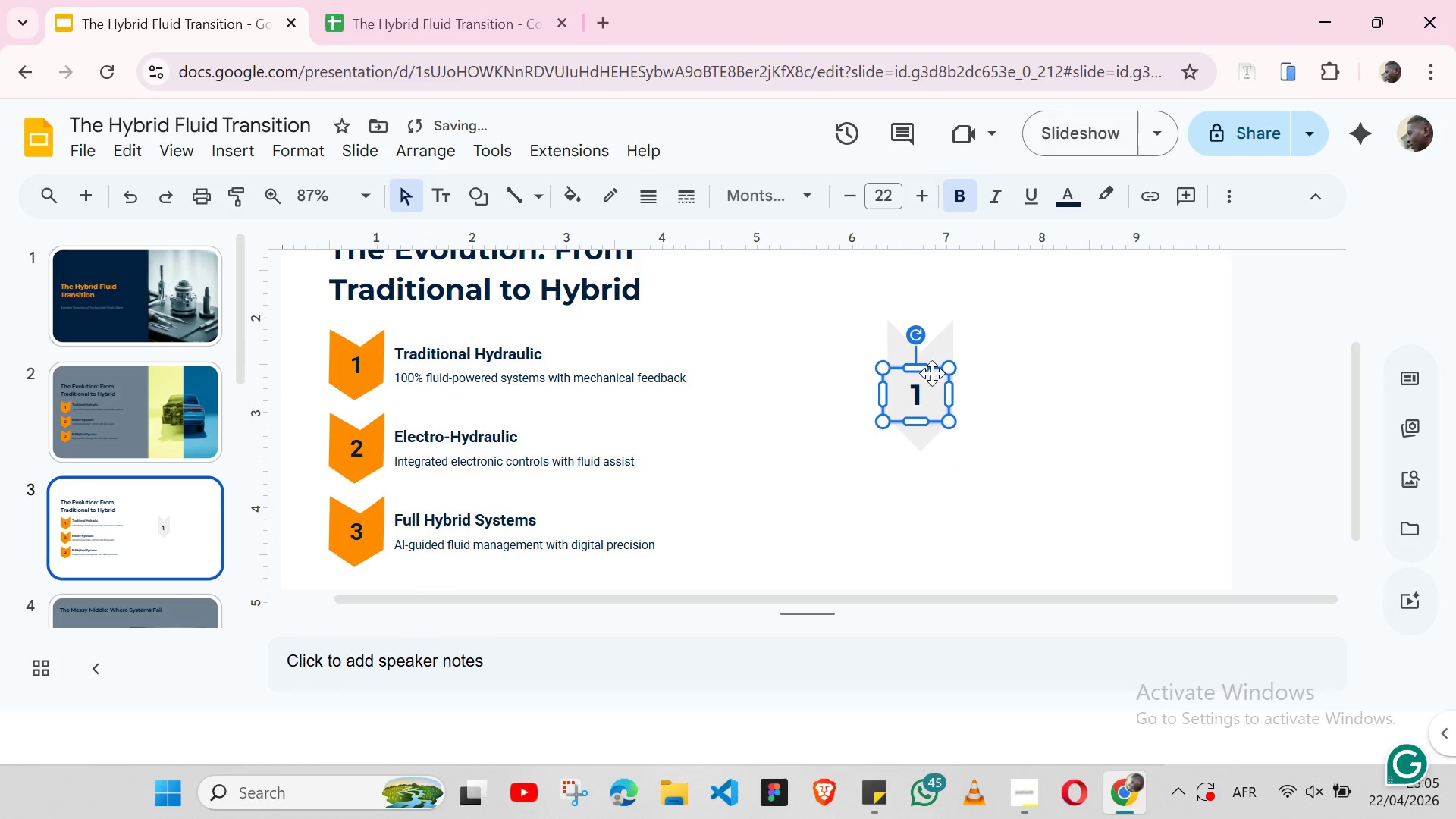 
left_click_drag(start_coordinate=[929, 380], to_coordinate=[933, 380])
 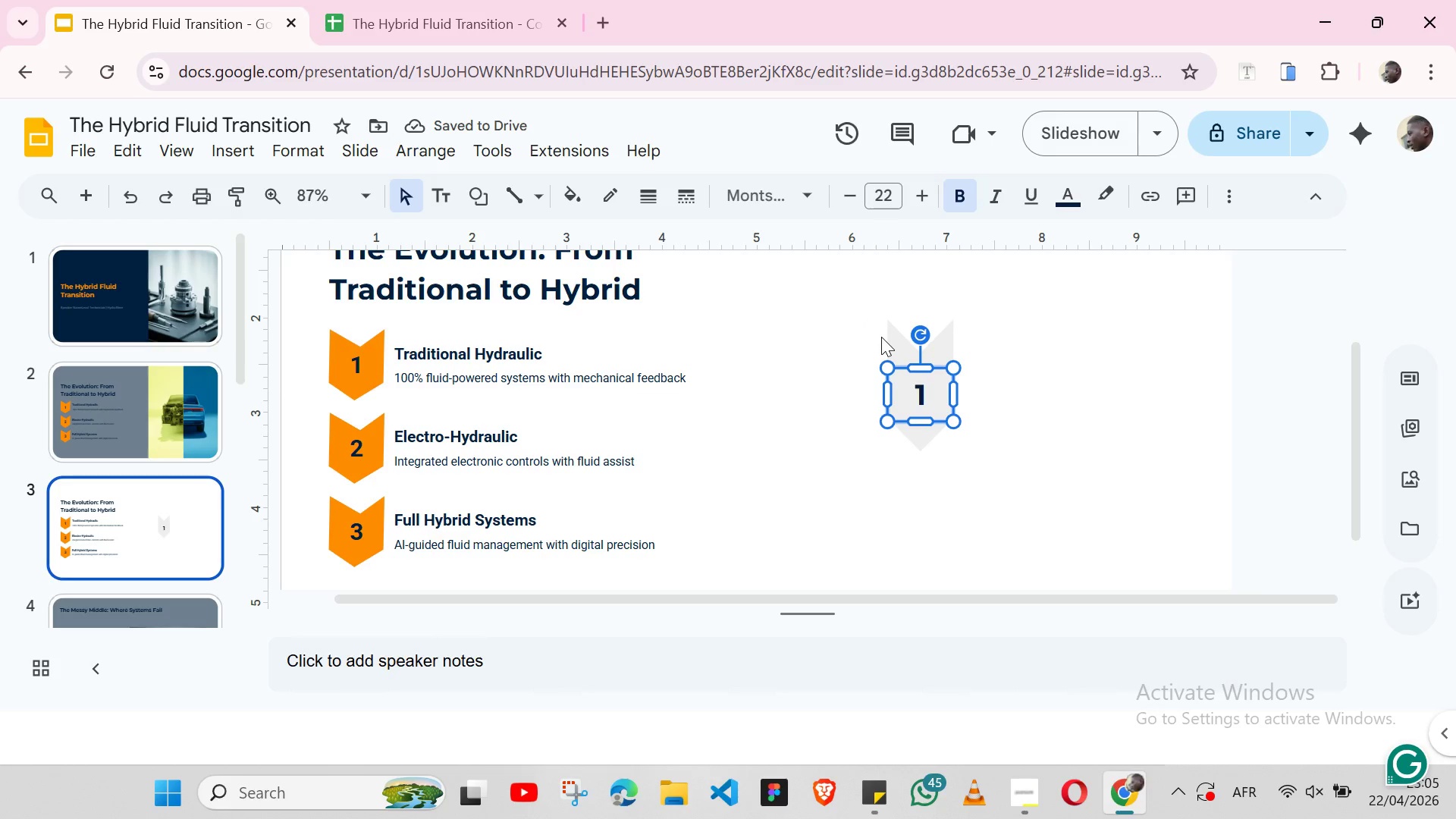 
wait(6.41)
 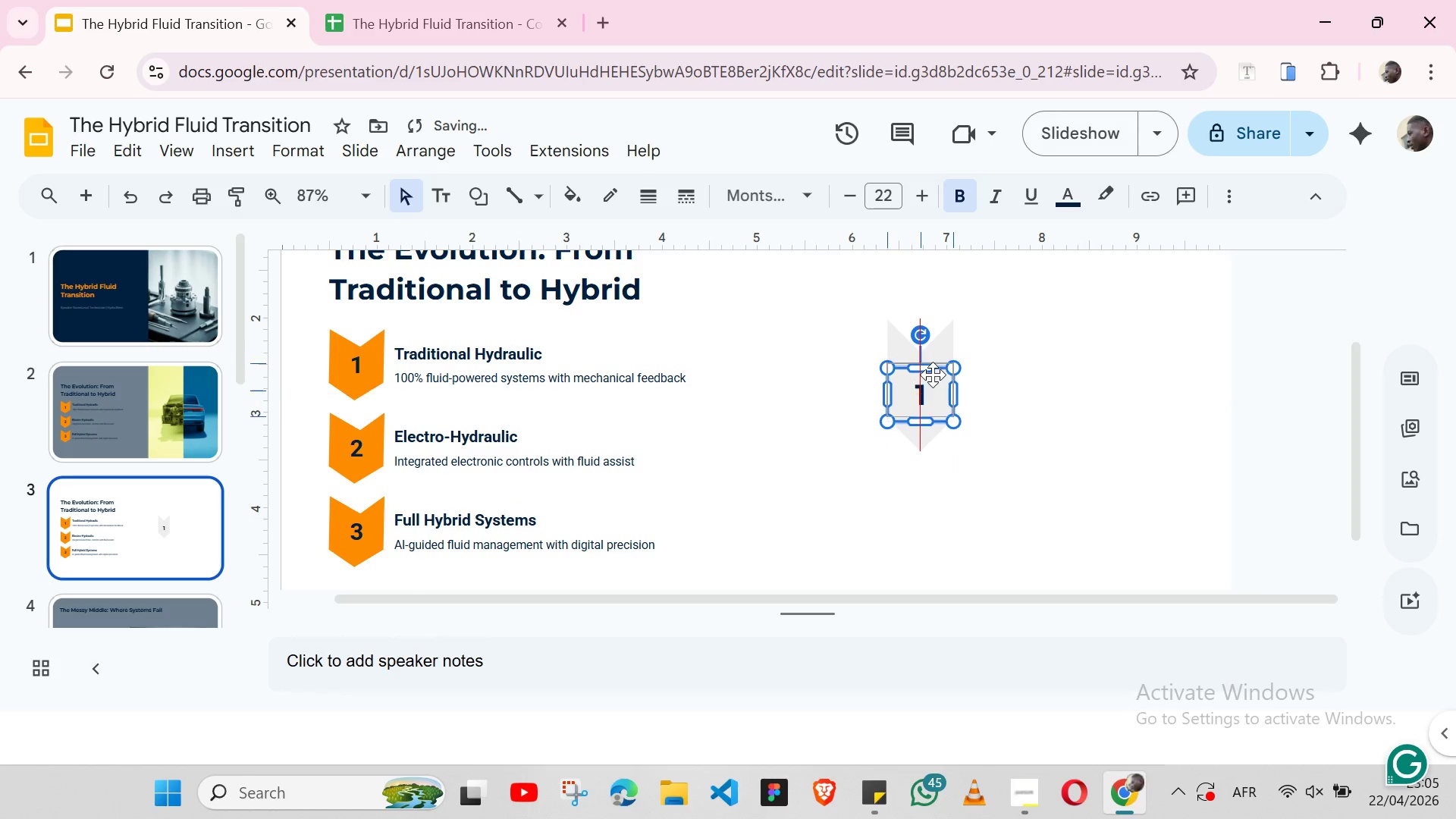 
hold_key(key=ShiftLeft, duration=1.08)
 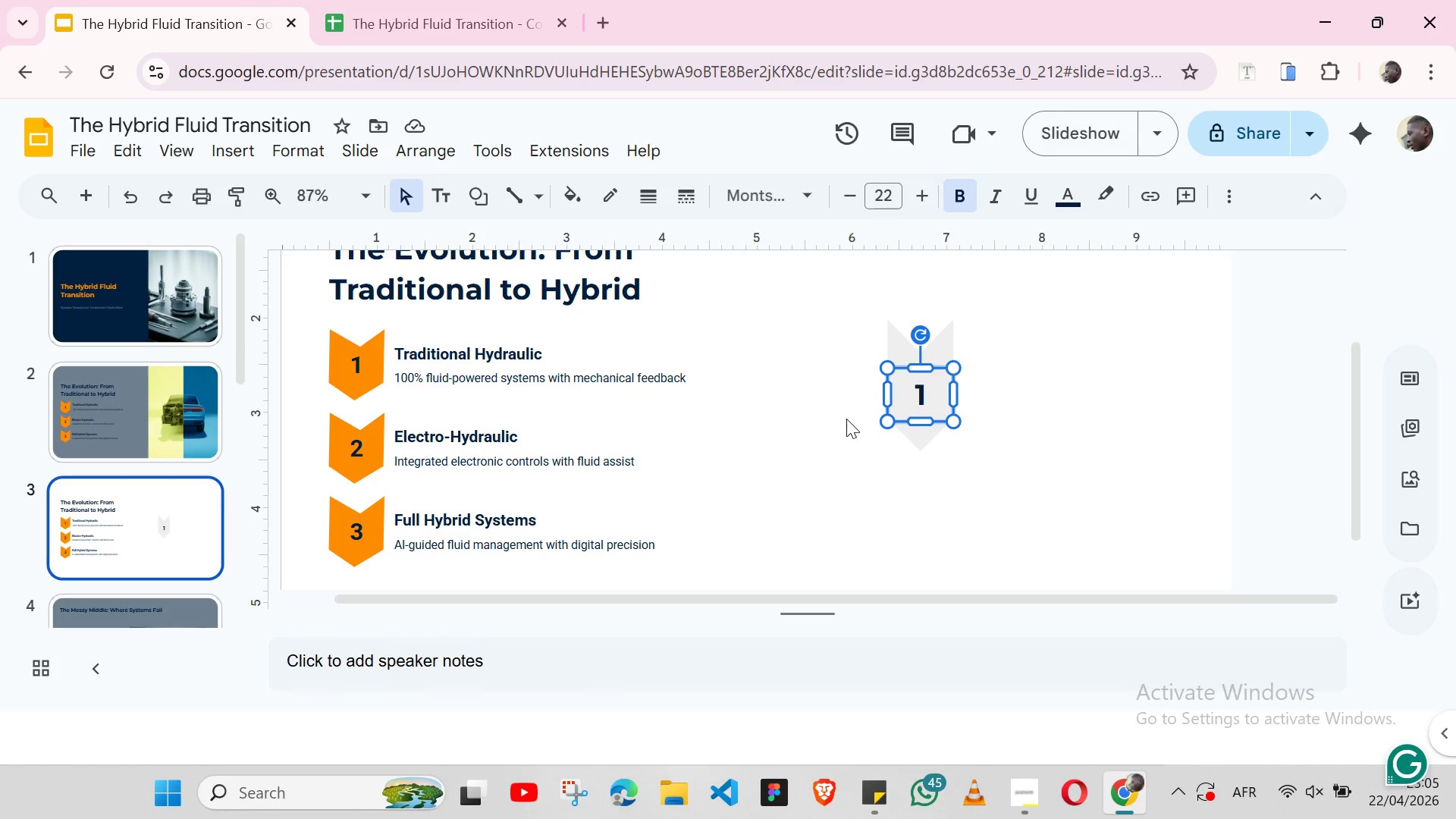 
left_click([846, 419])
 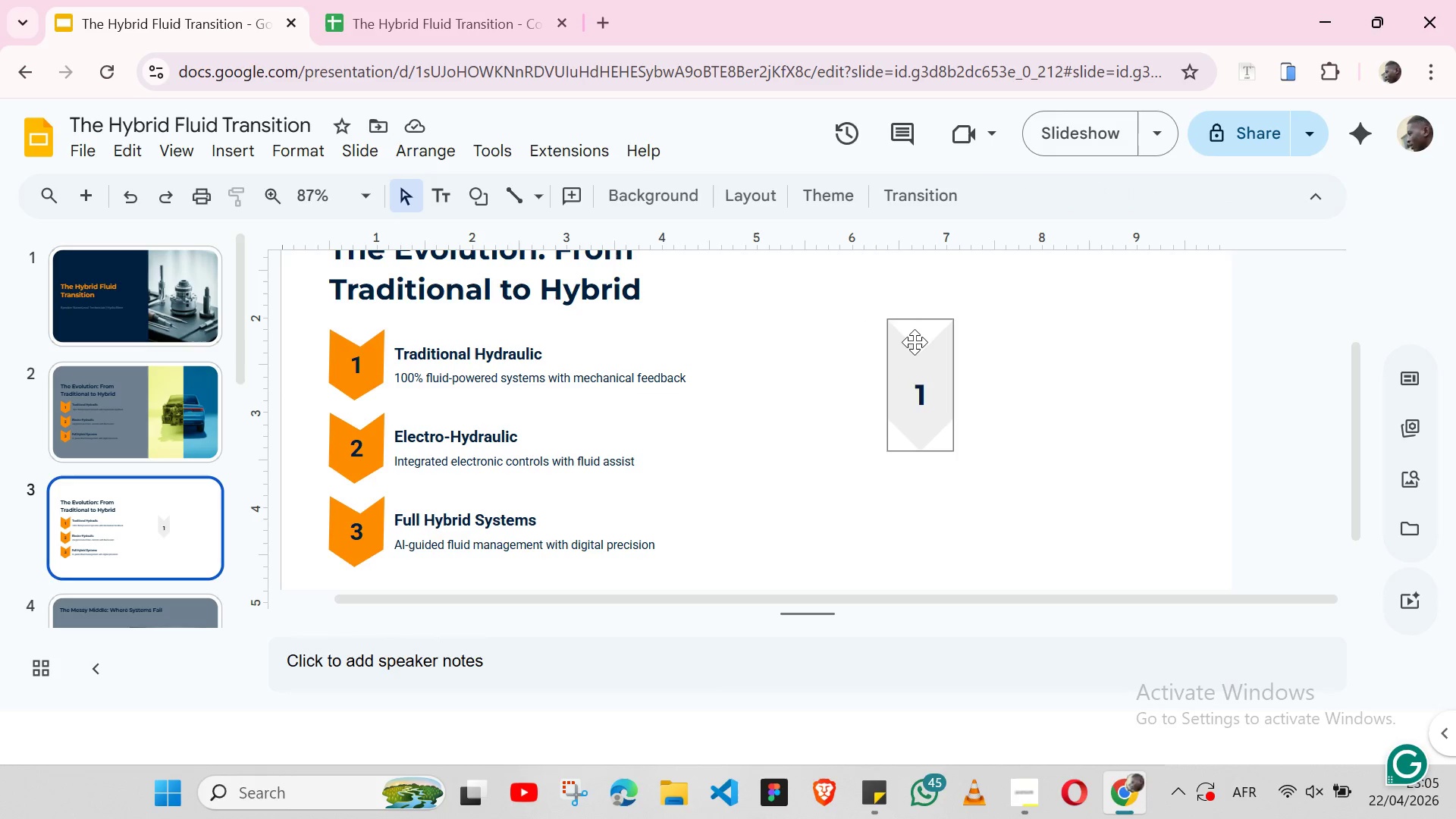 
left_click([912, 347])
 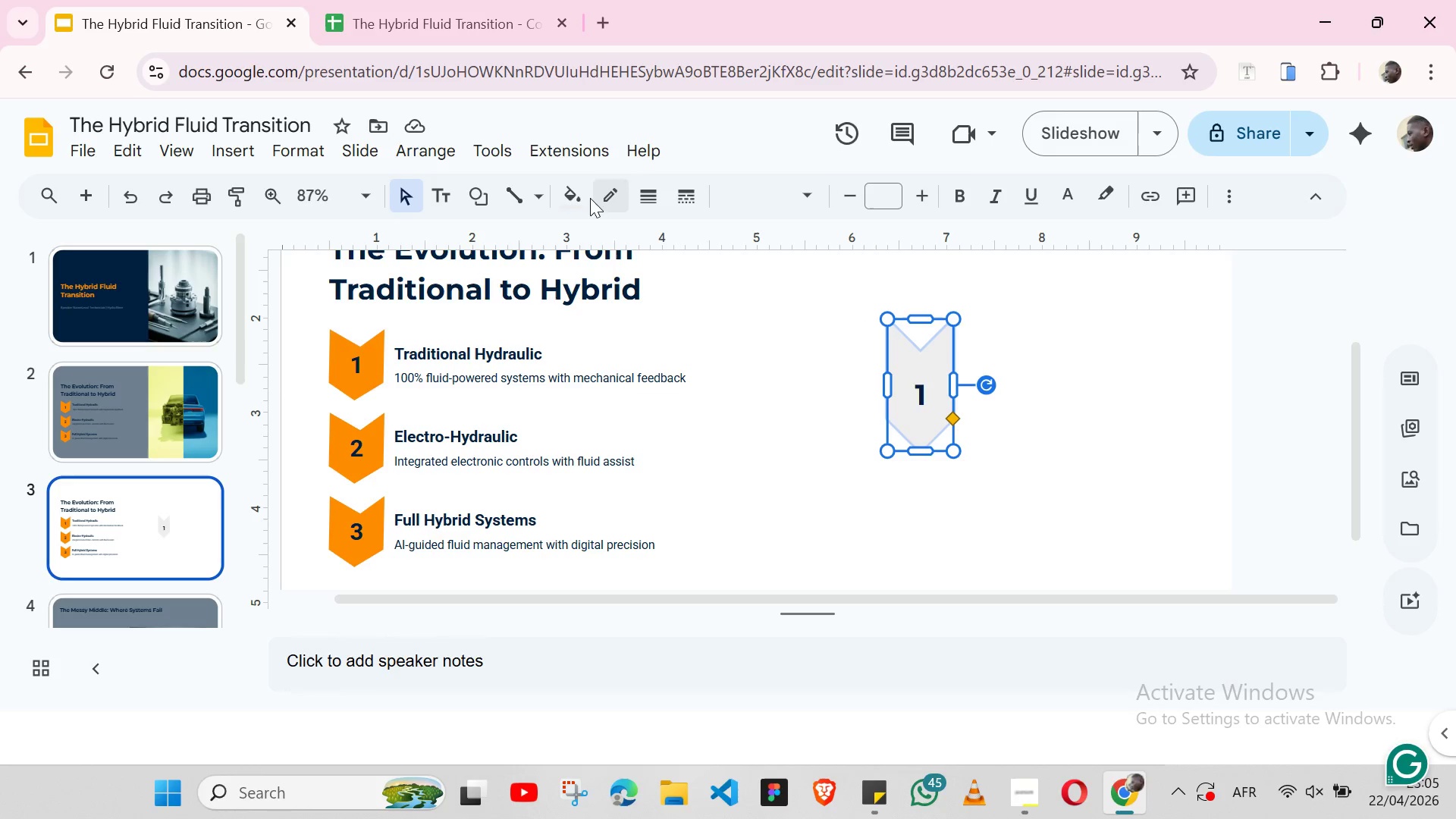 
left_click([582, 192])
 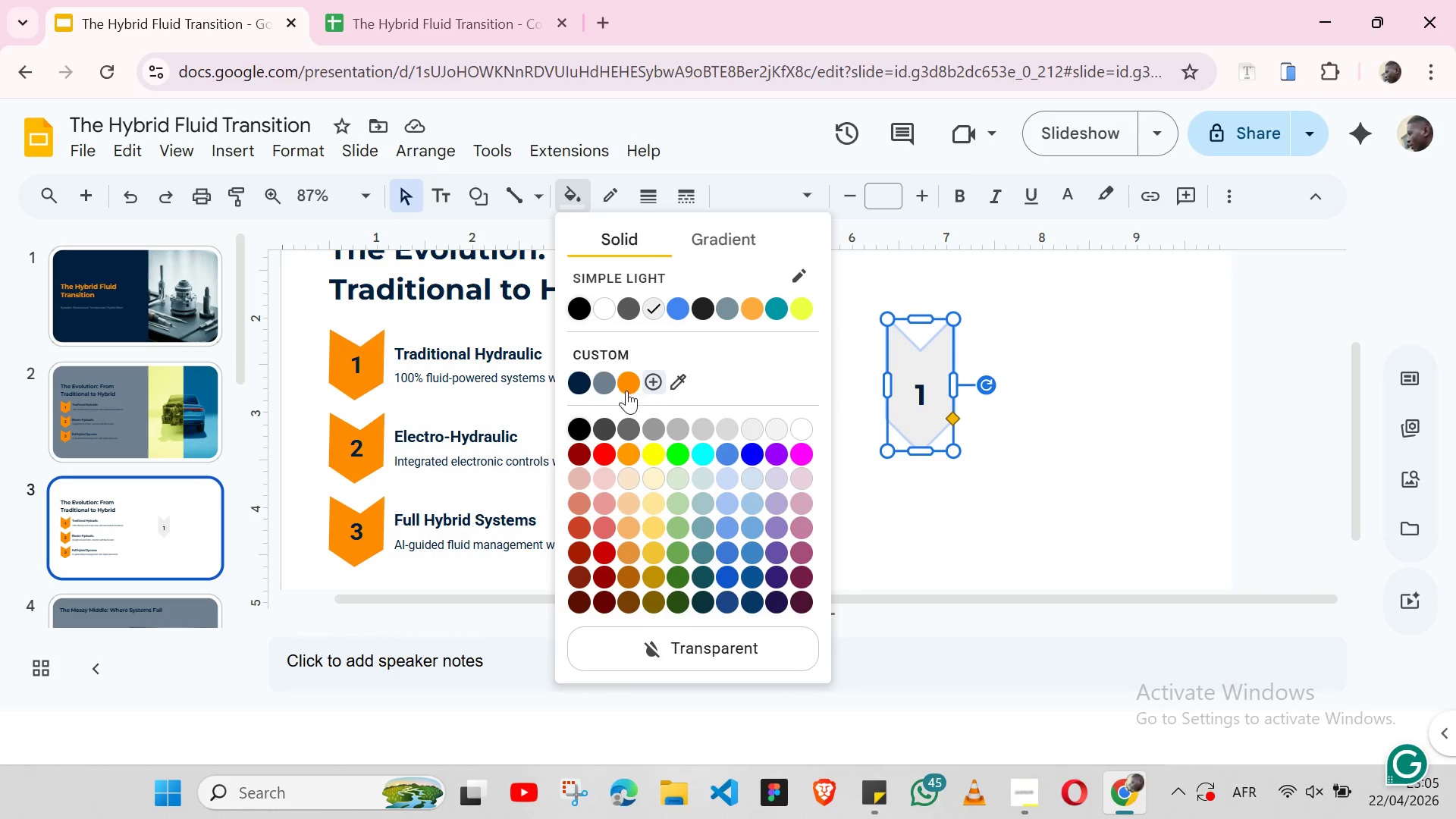 
left_click([626, 391])
 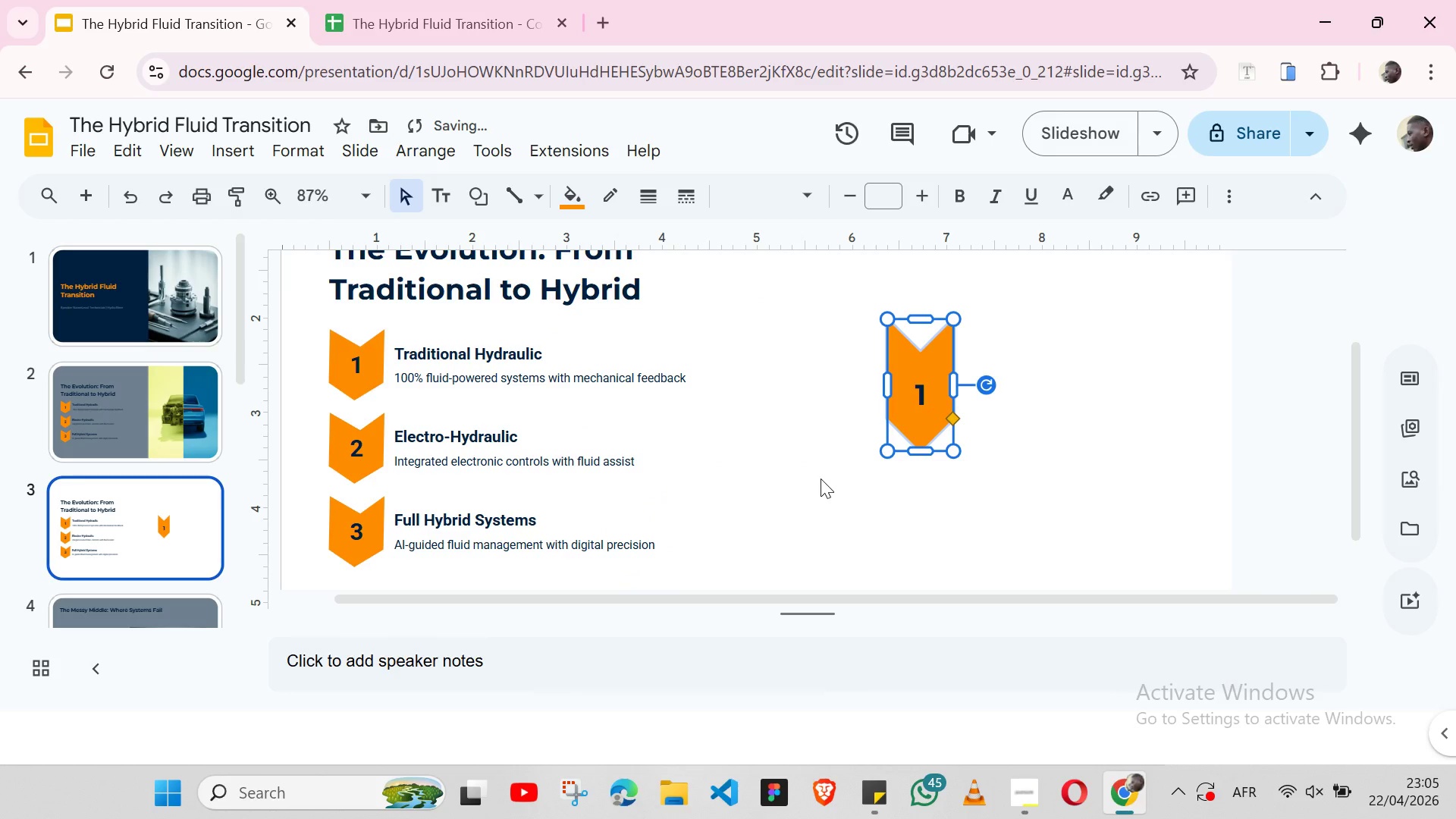 
left_click([821, 479])
 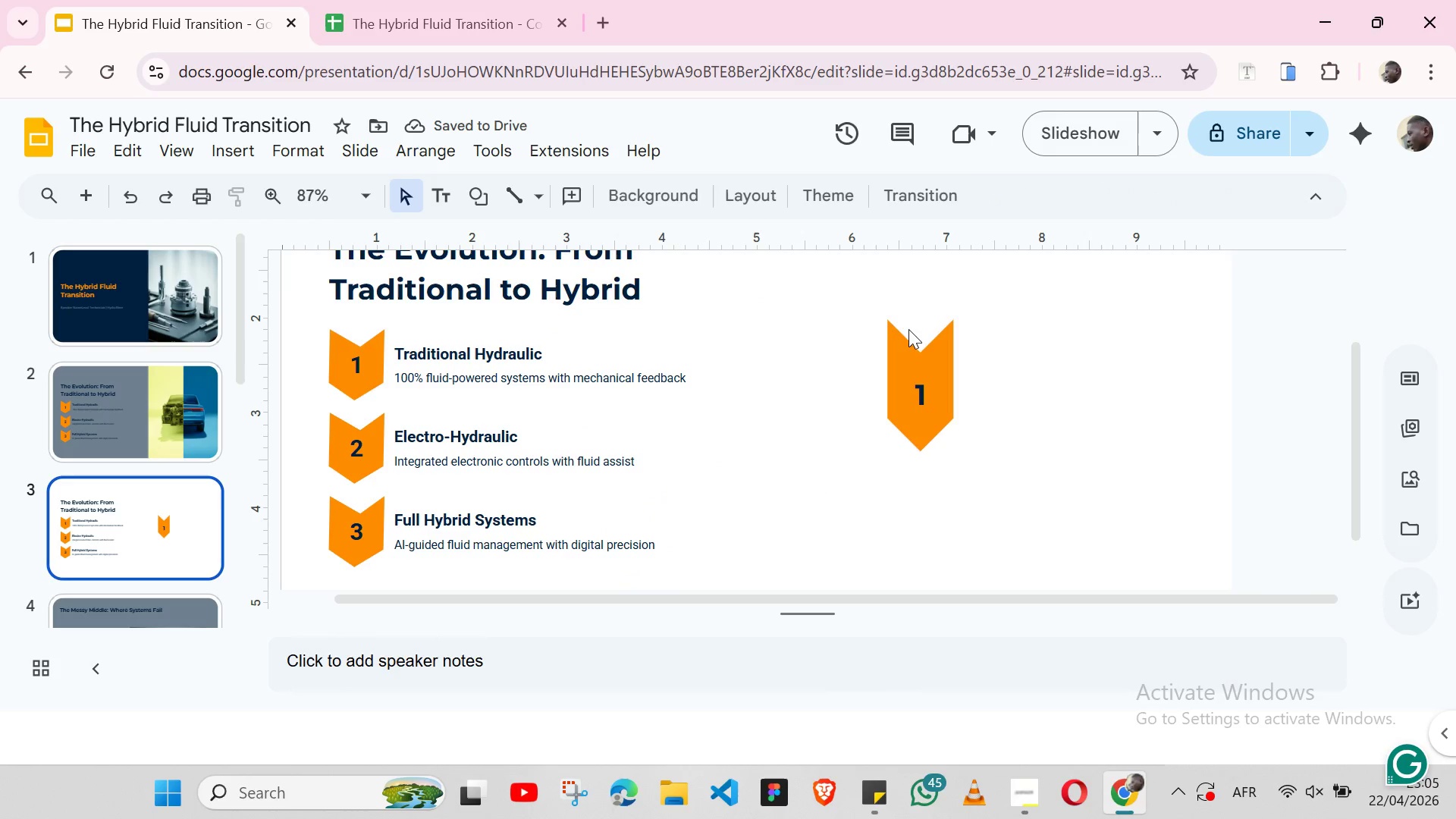 
left_click([887, 335])
 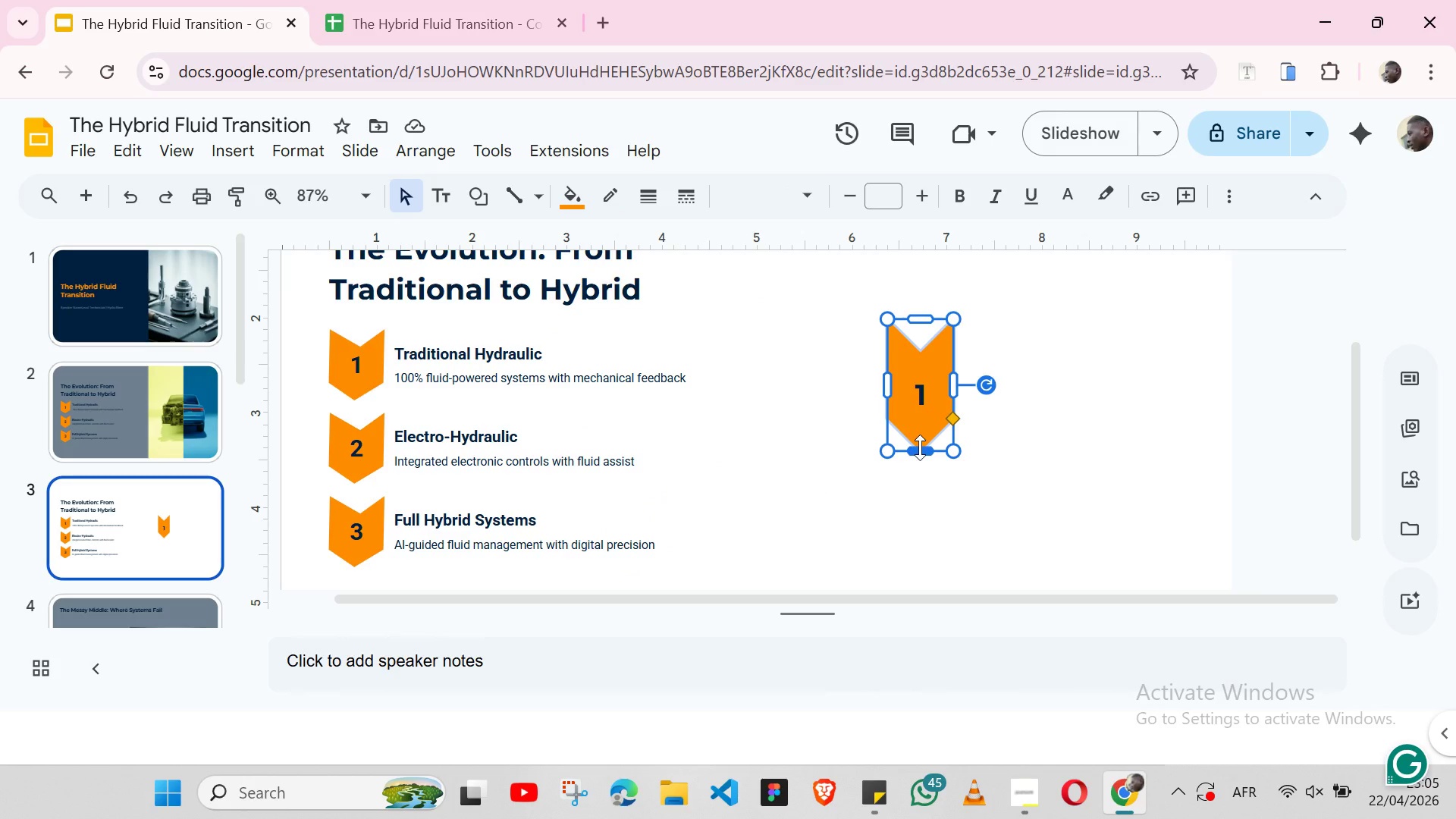 
left_click_drag(start_coordinate=[920, 447], to_coordinate=[920, 419])
 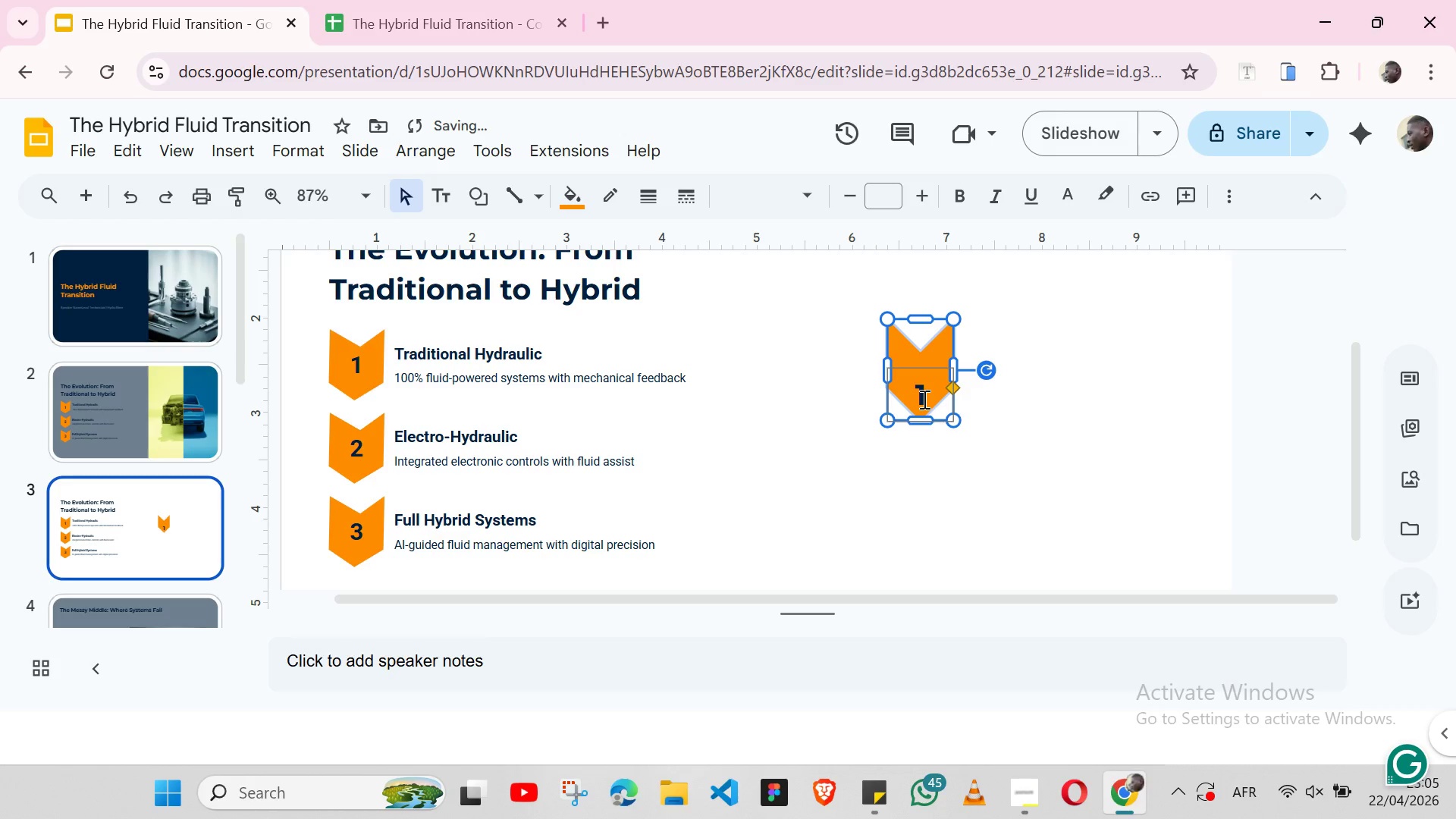 
left_click([923, 399])
 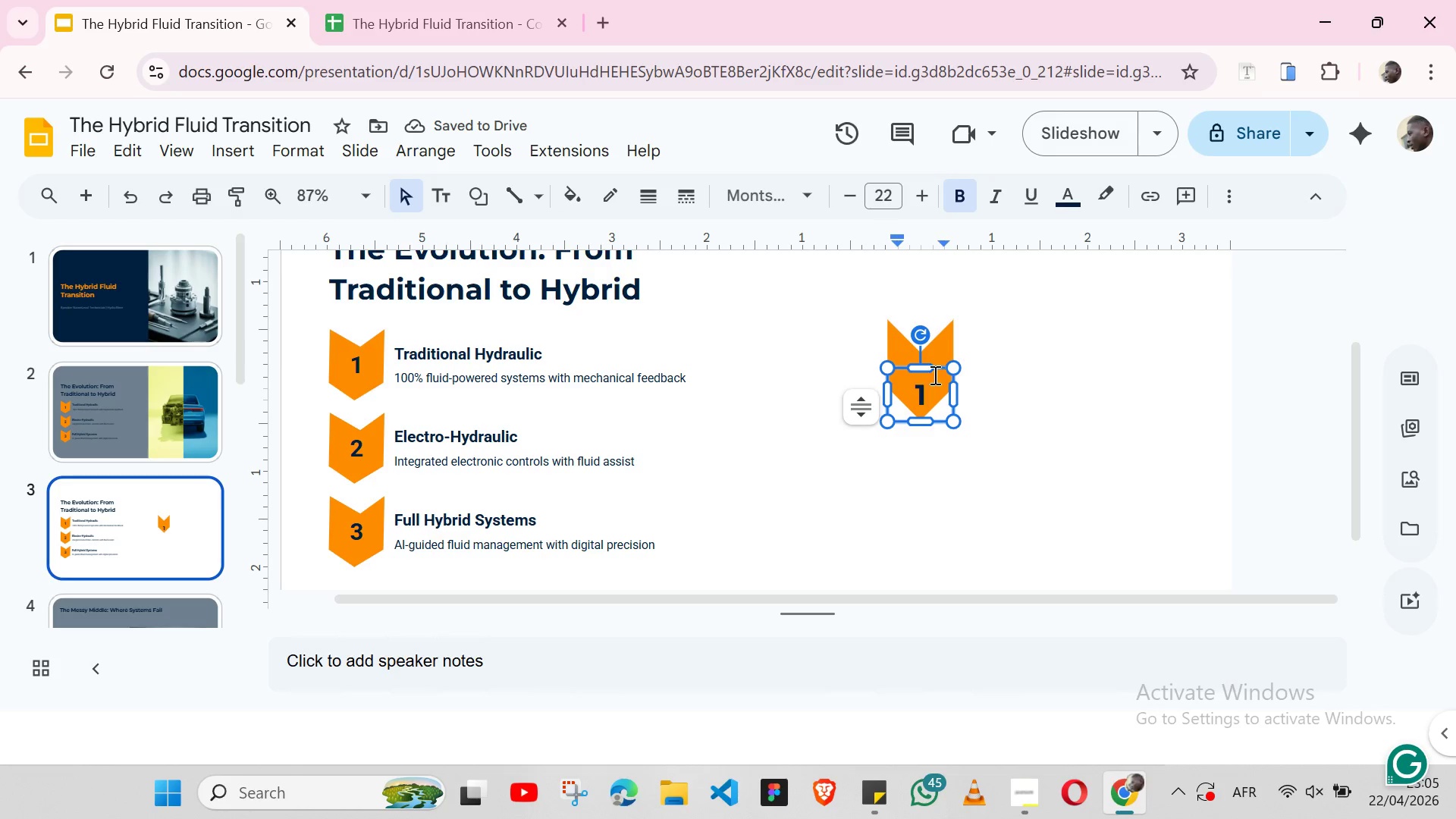 
left_click([934, 371])
 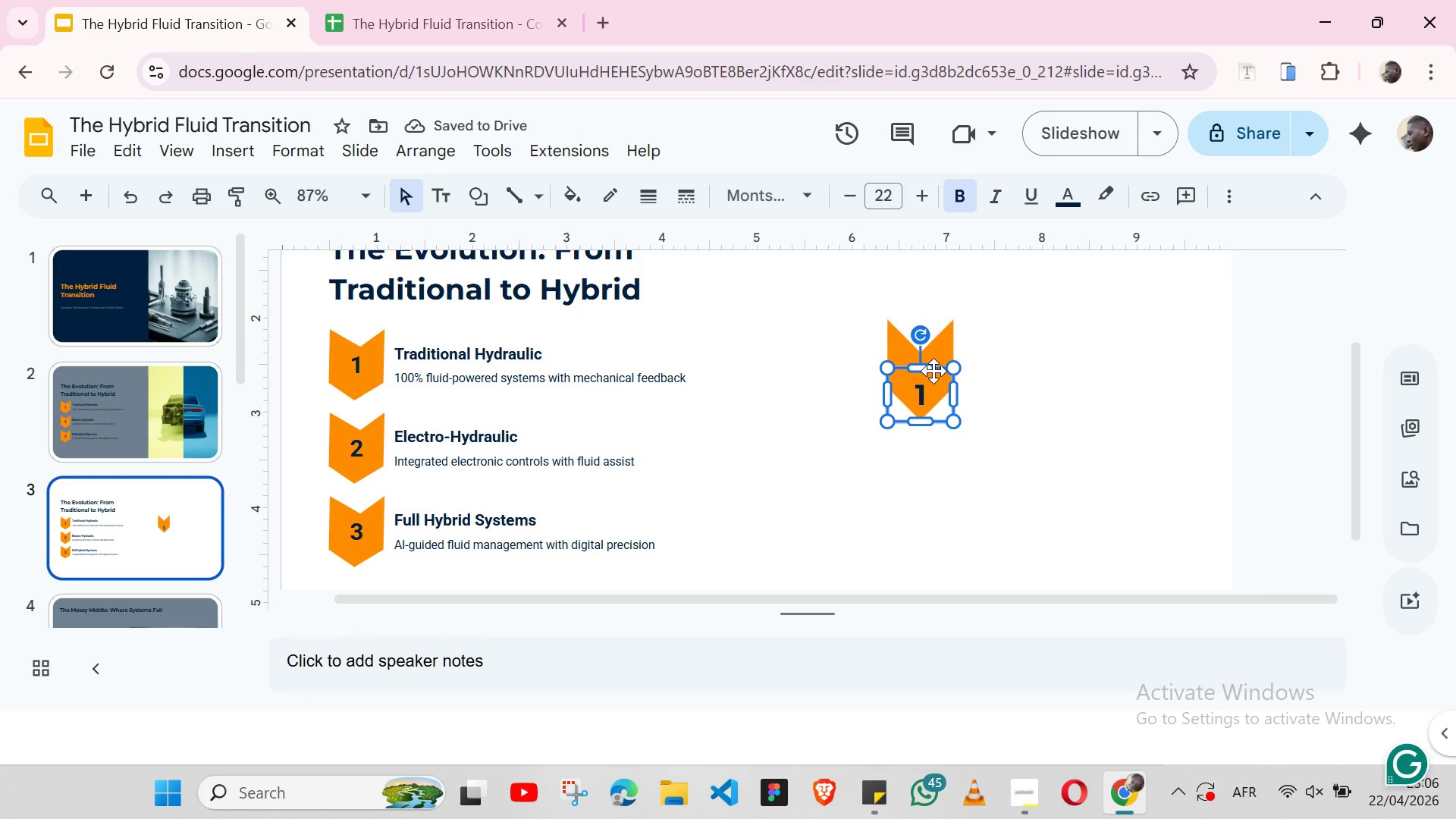 
left_click_drag(start_coordinate=[934, 371], to_coordinate=[936, 351])
 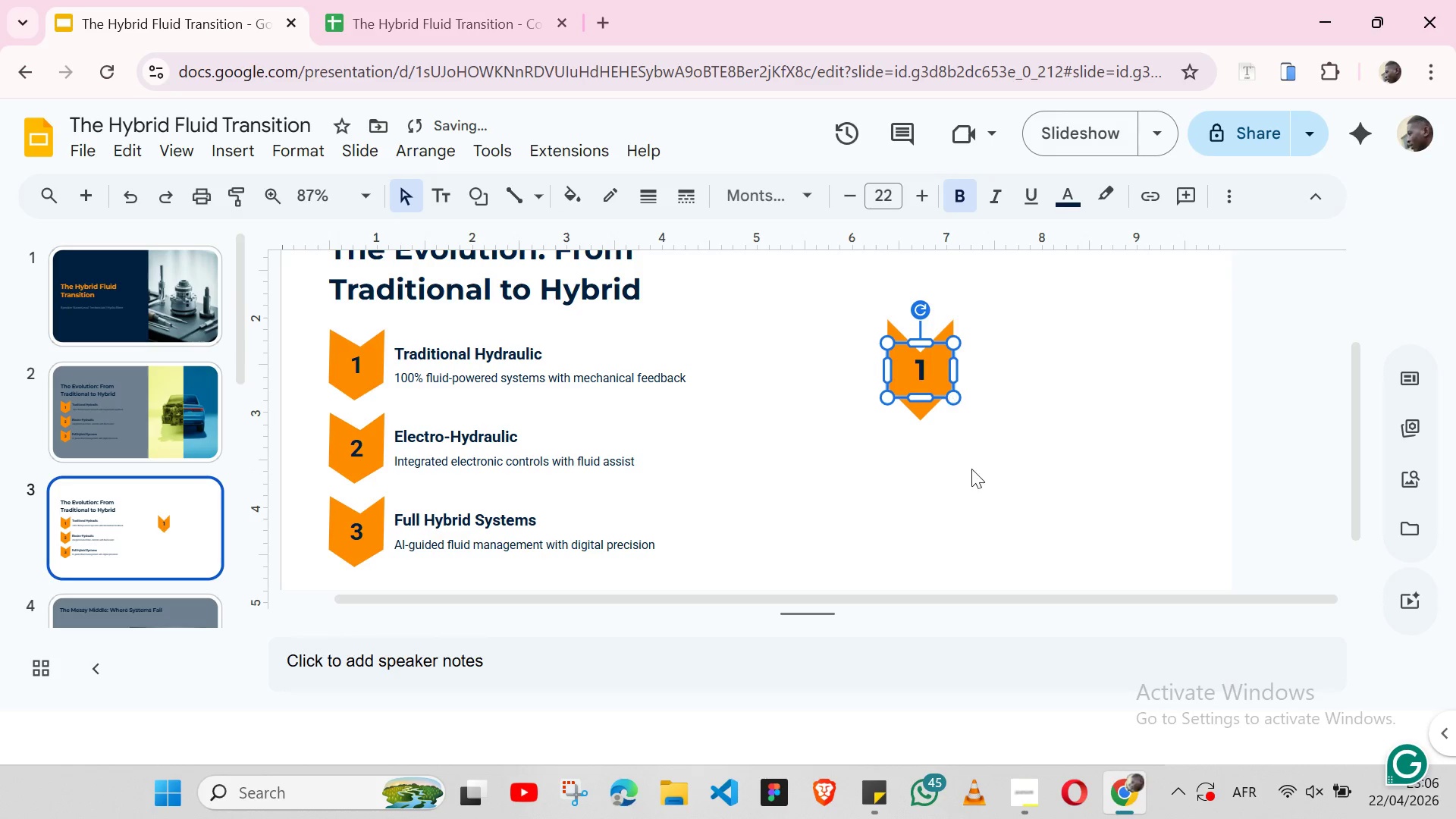 
left_click([972, 471])
 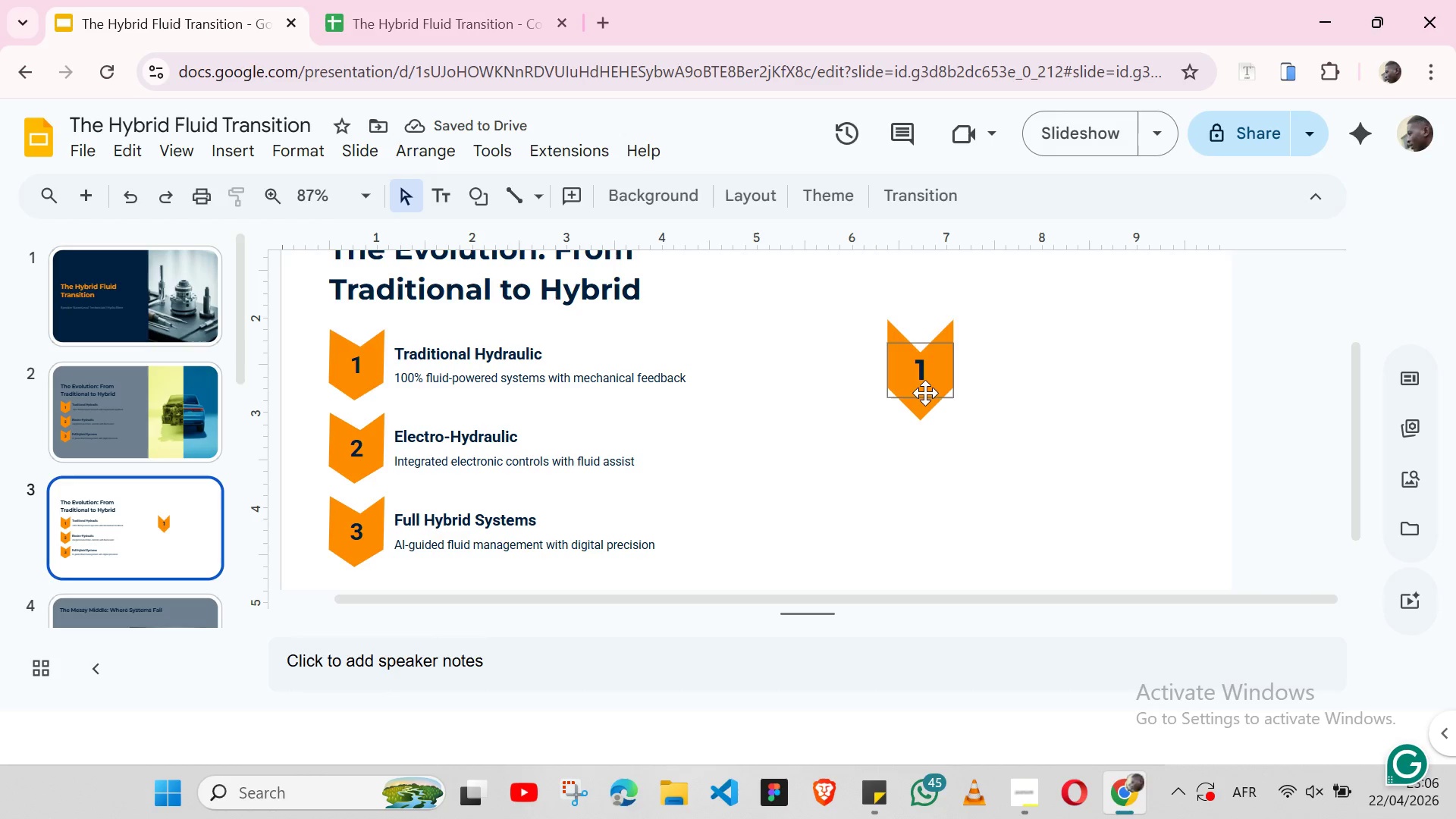 
left_click([927, 398])
 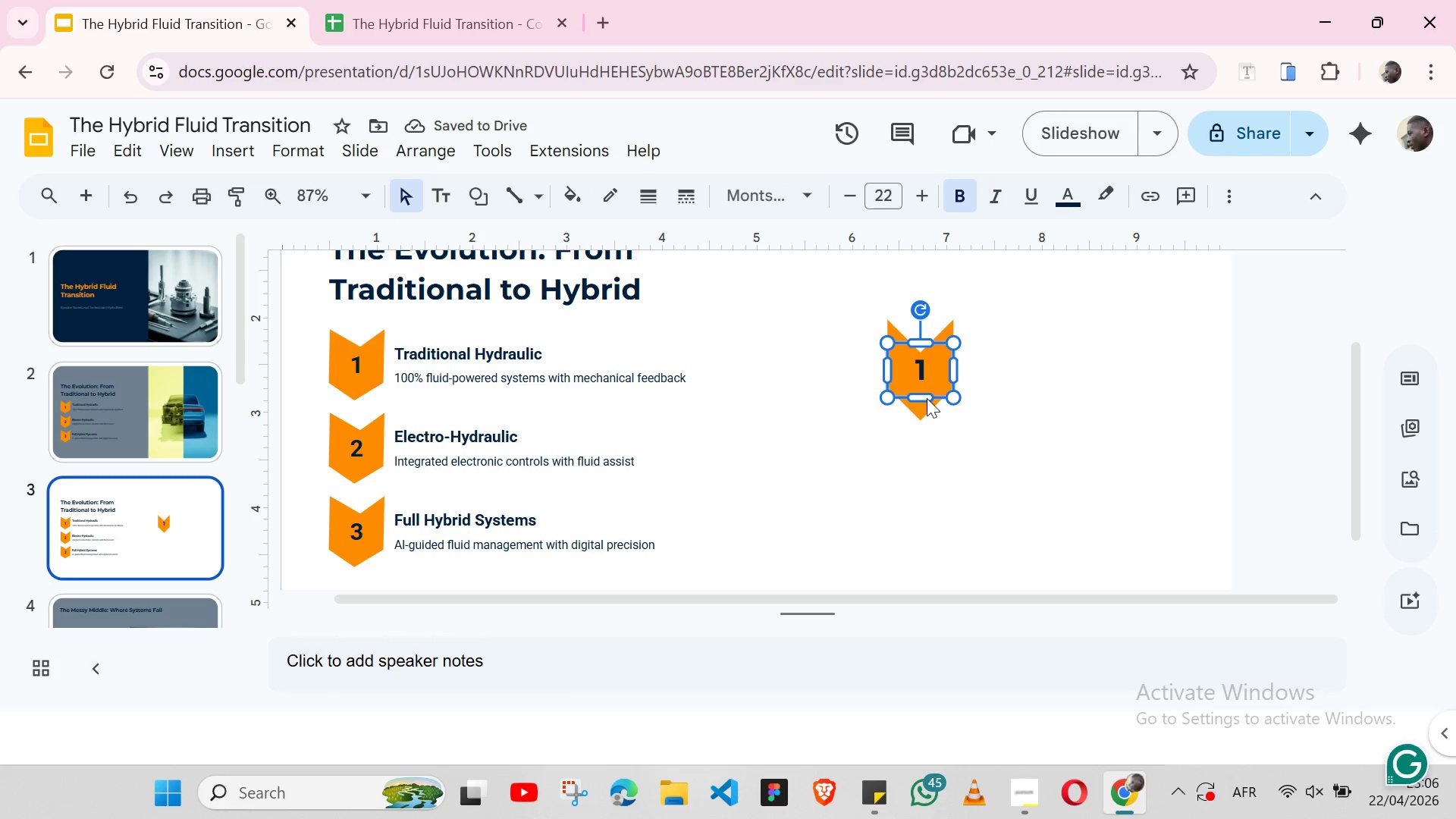 
hold_key(key=ShiftLeft, duration=1.45)
left_click([922, 413])
 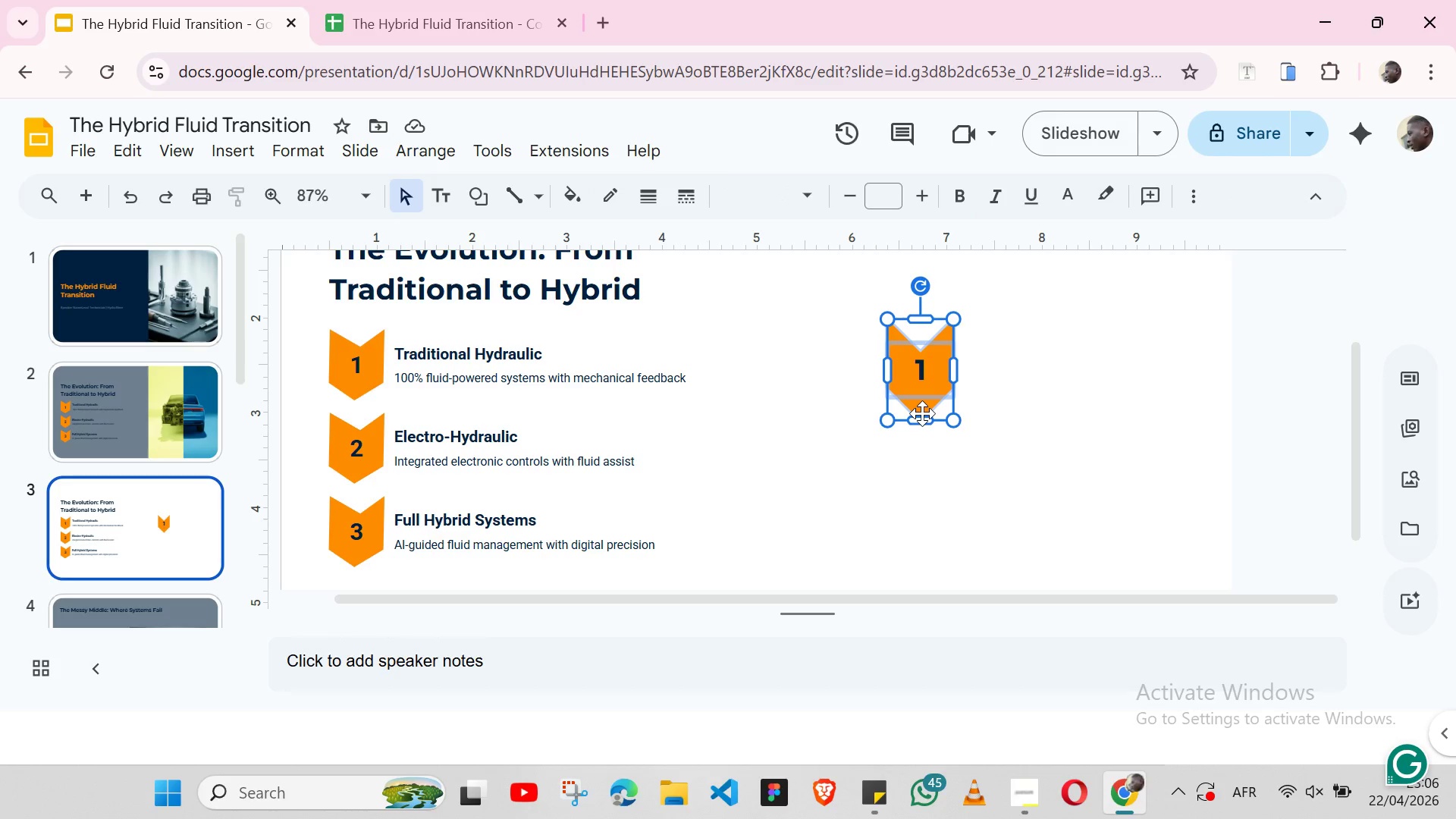 
right_click([922, 413])
 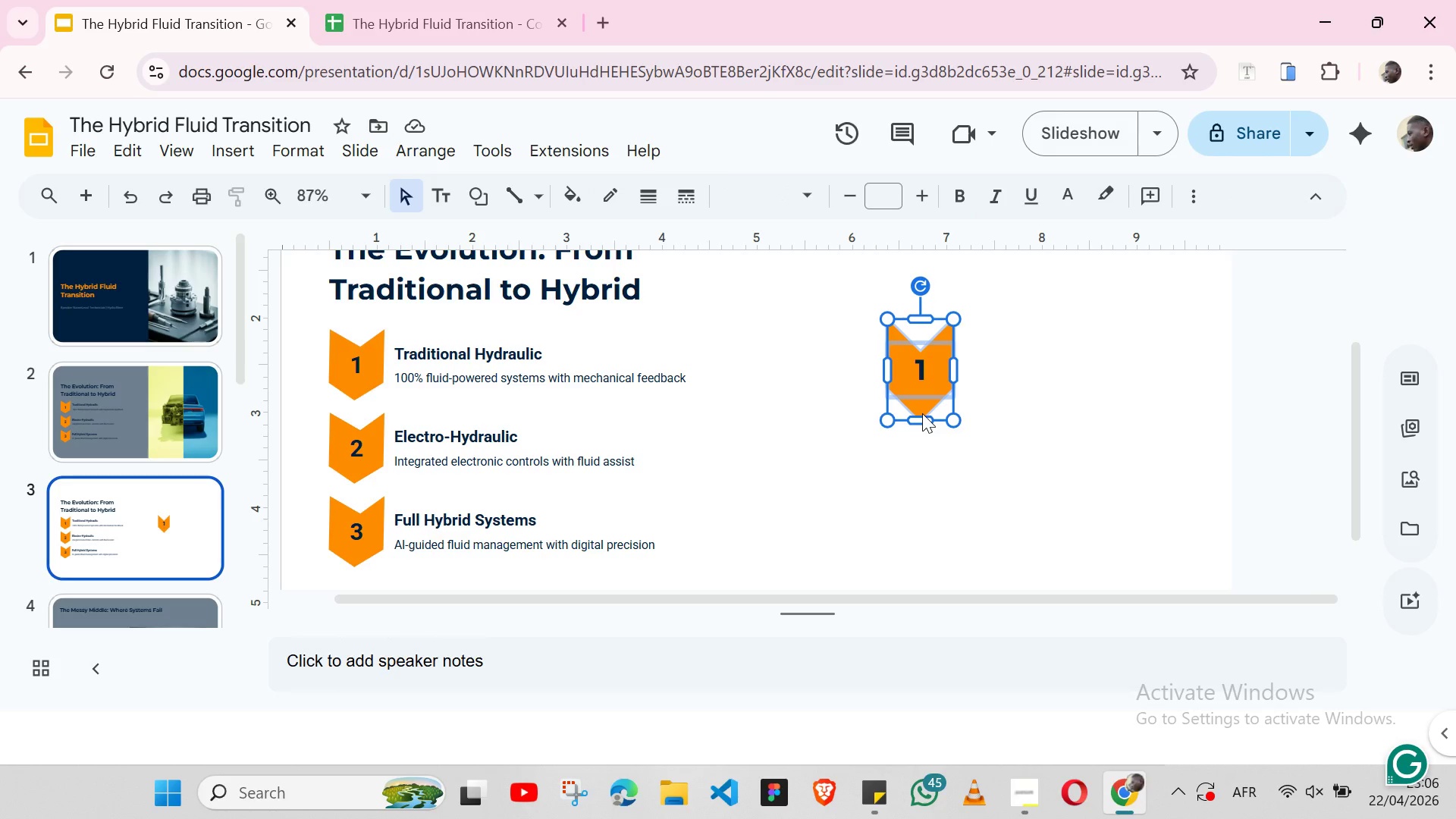 
right_click([922, 413])
 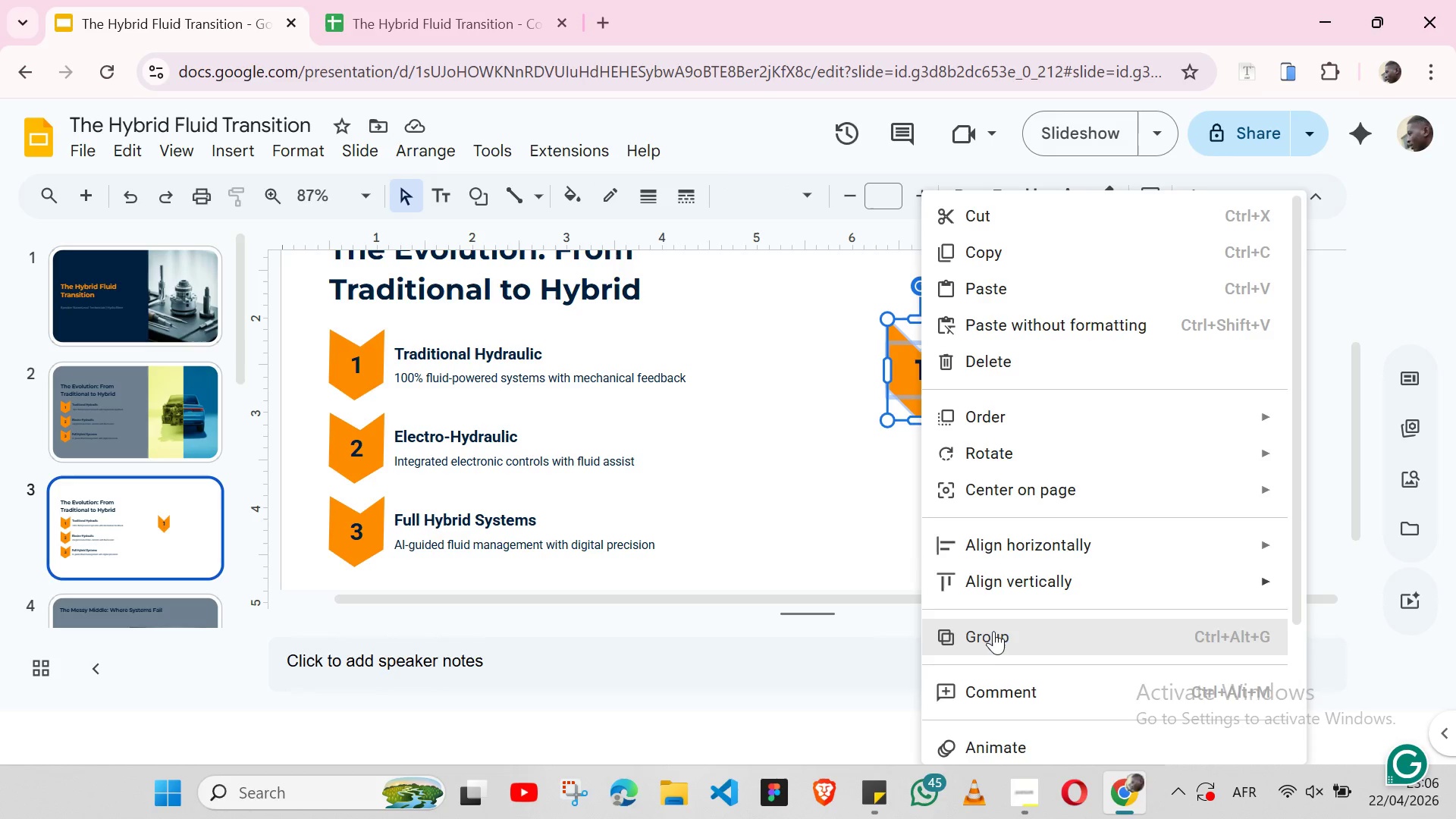 
left_click([993, 637])
 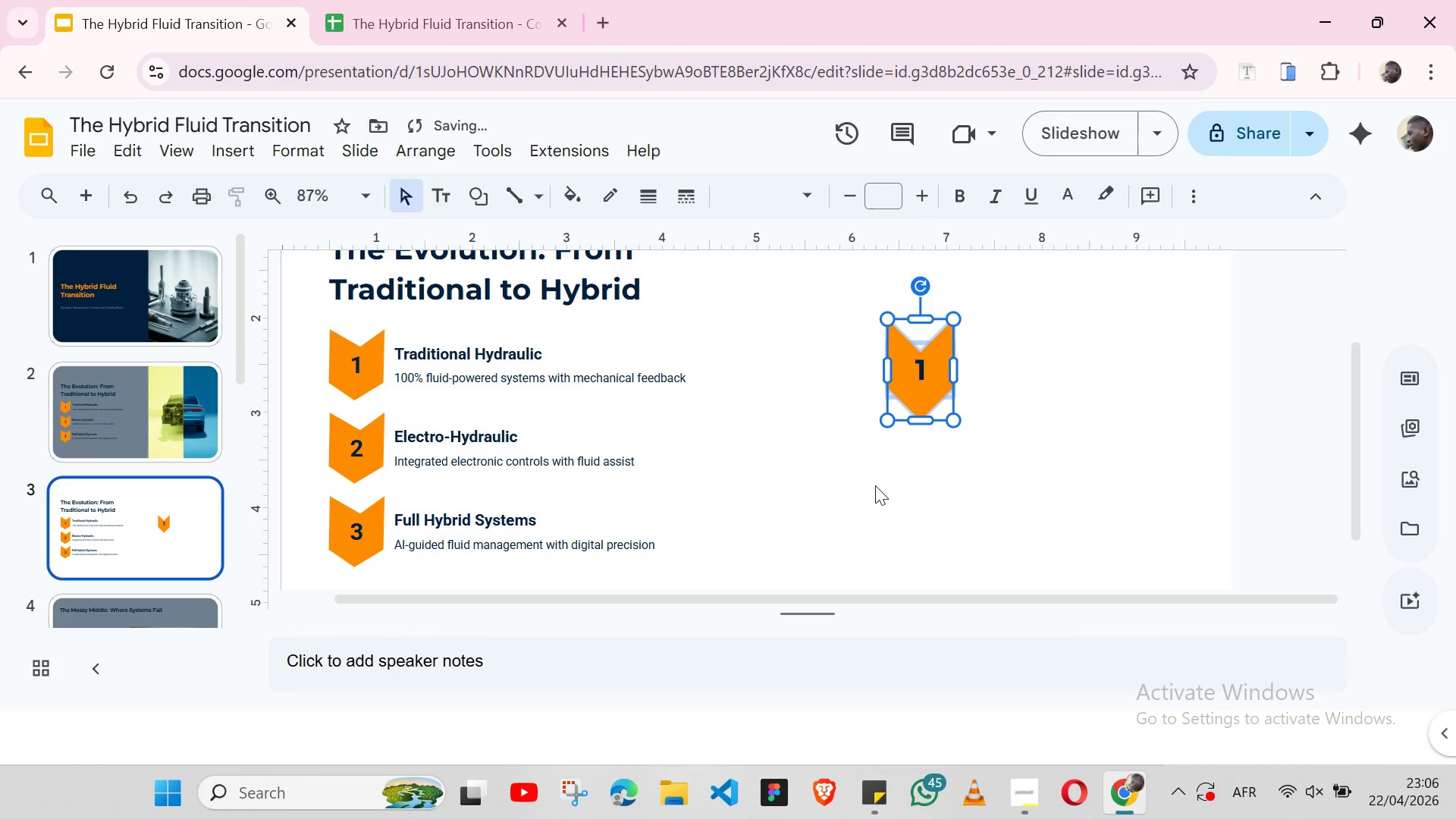 
left_click([875, 485])
 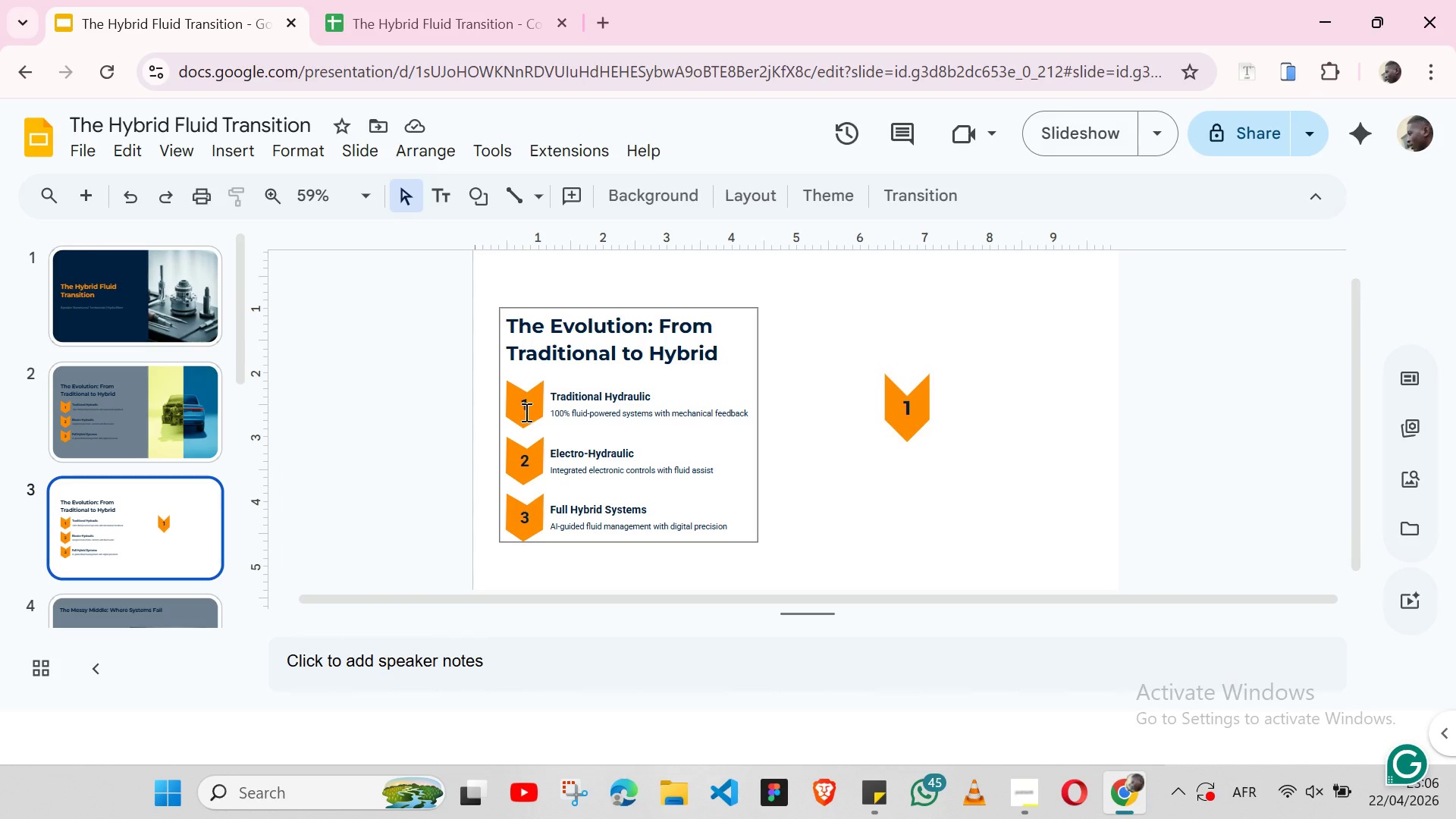 
wait(6.58)
 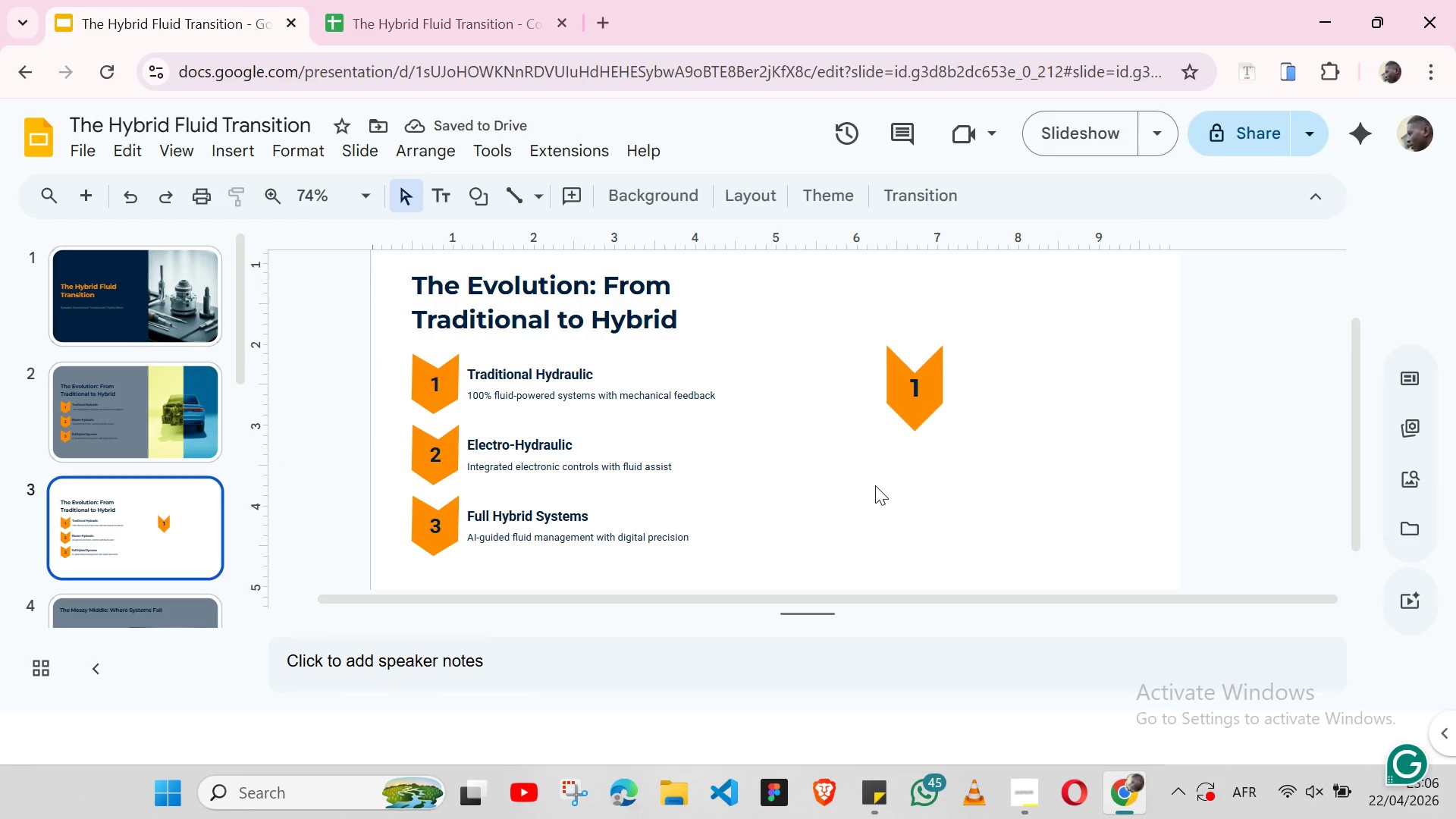 
left_click([890, 416])
 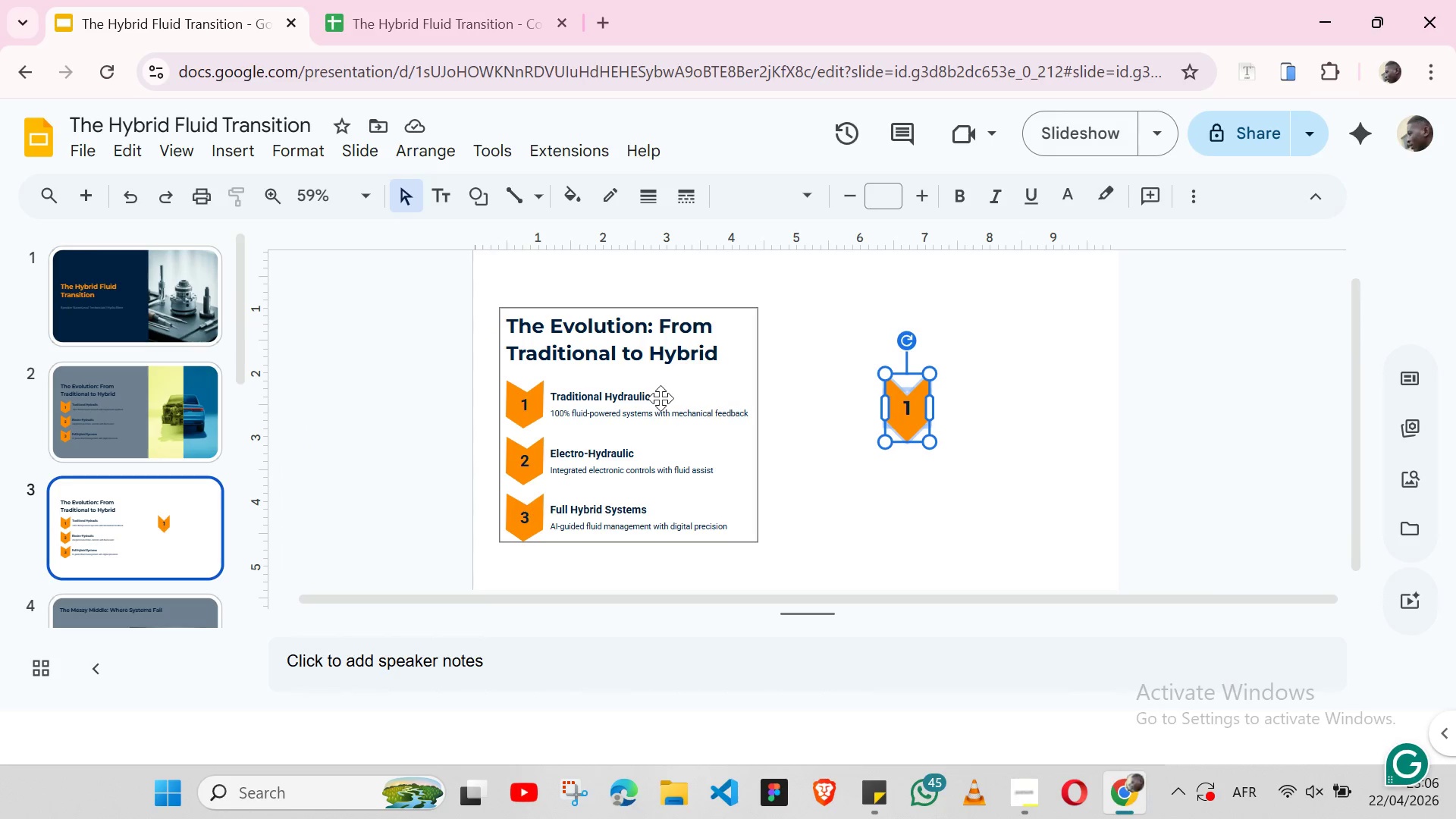 
left_click([661, 398])
 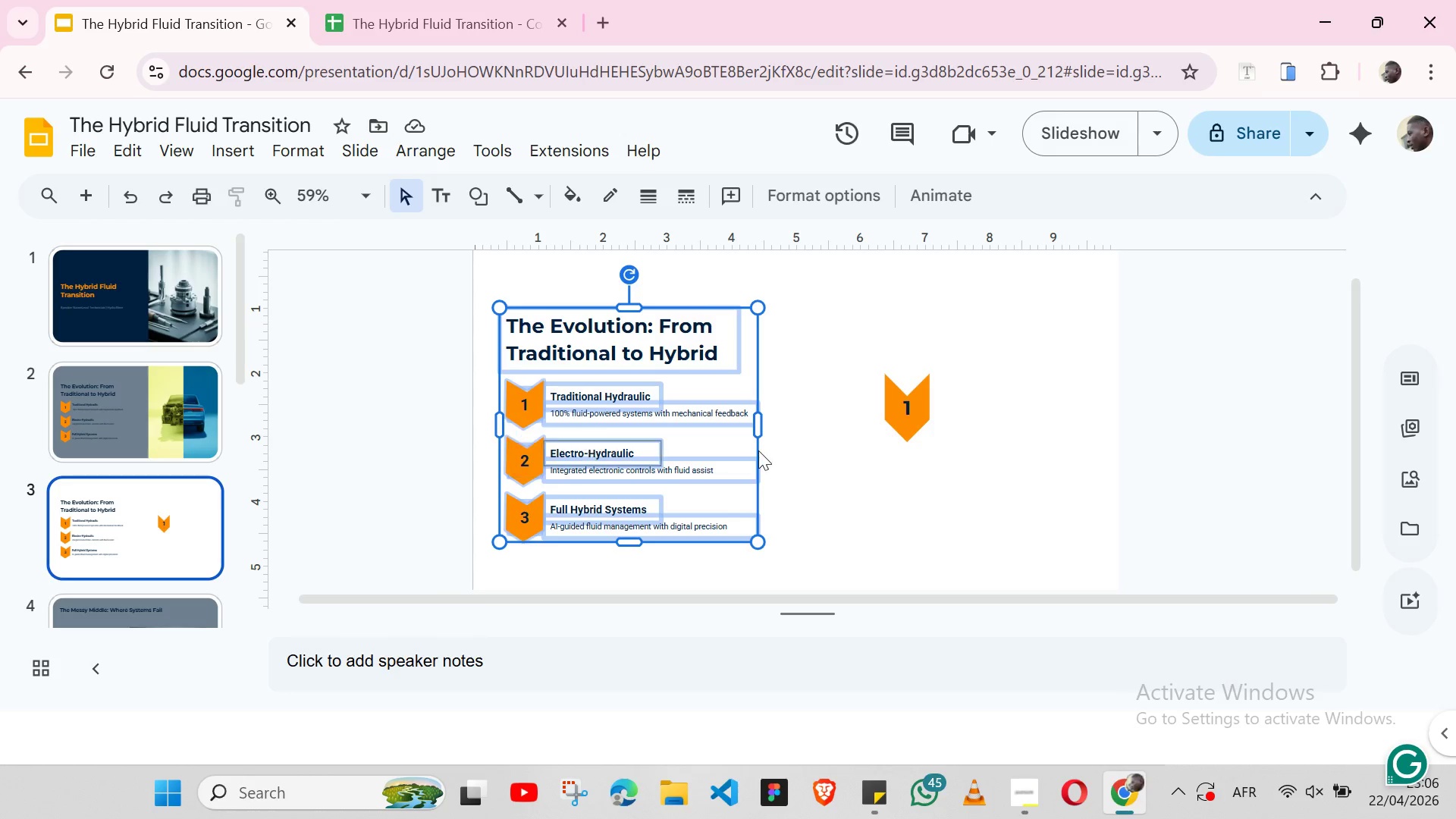 
left_click([855, 456])
 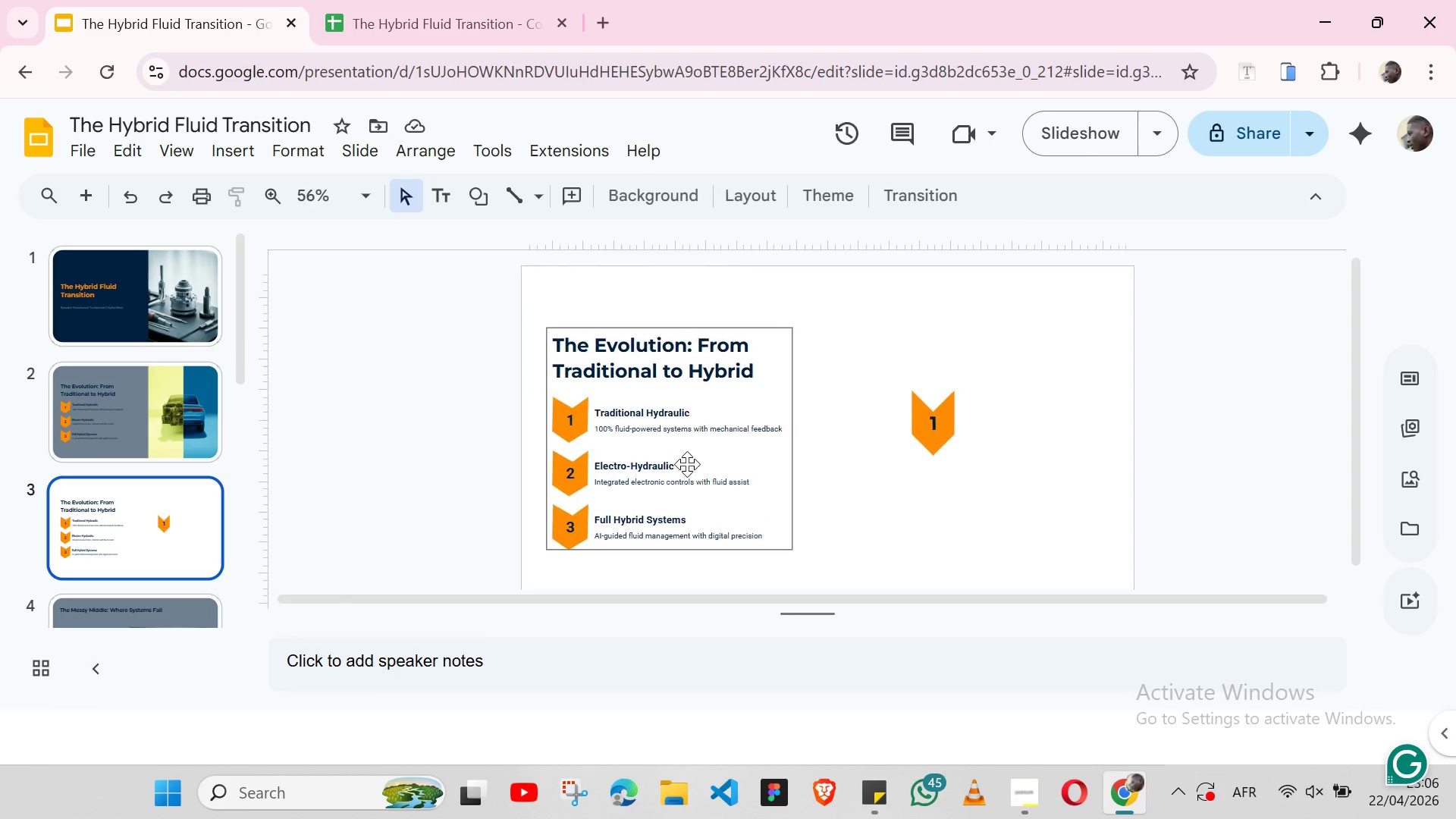 
wait(5.66)
 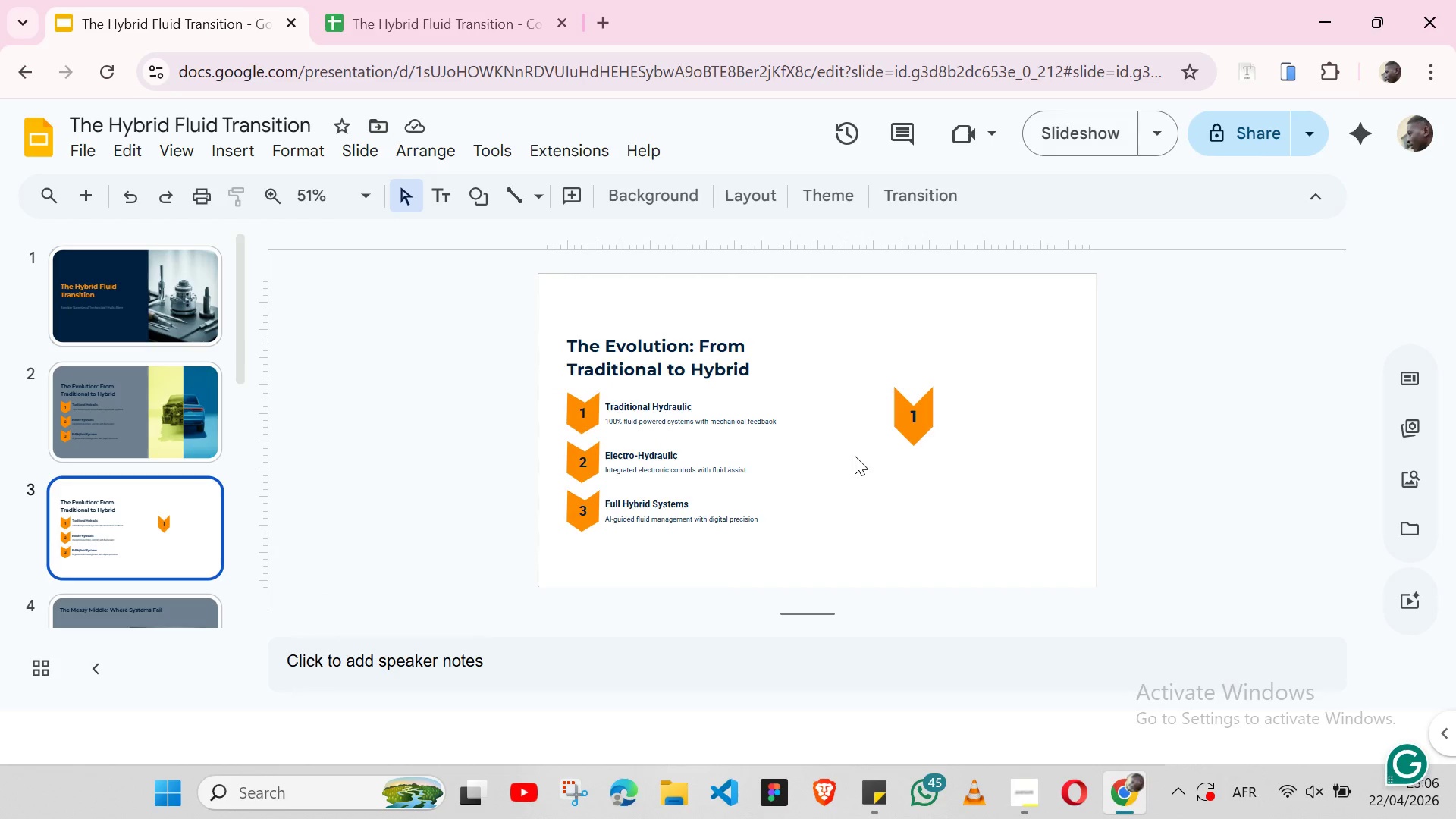 
left_click([770, 376])
 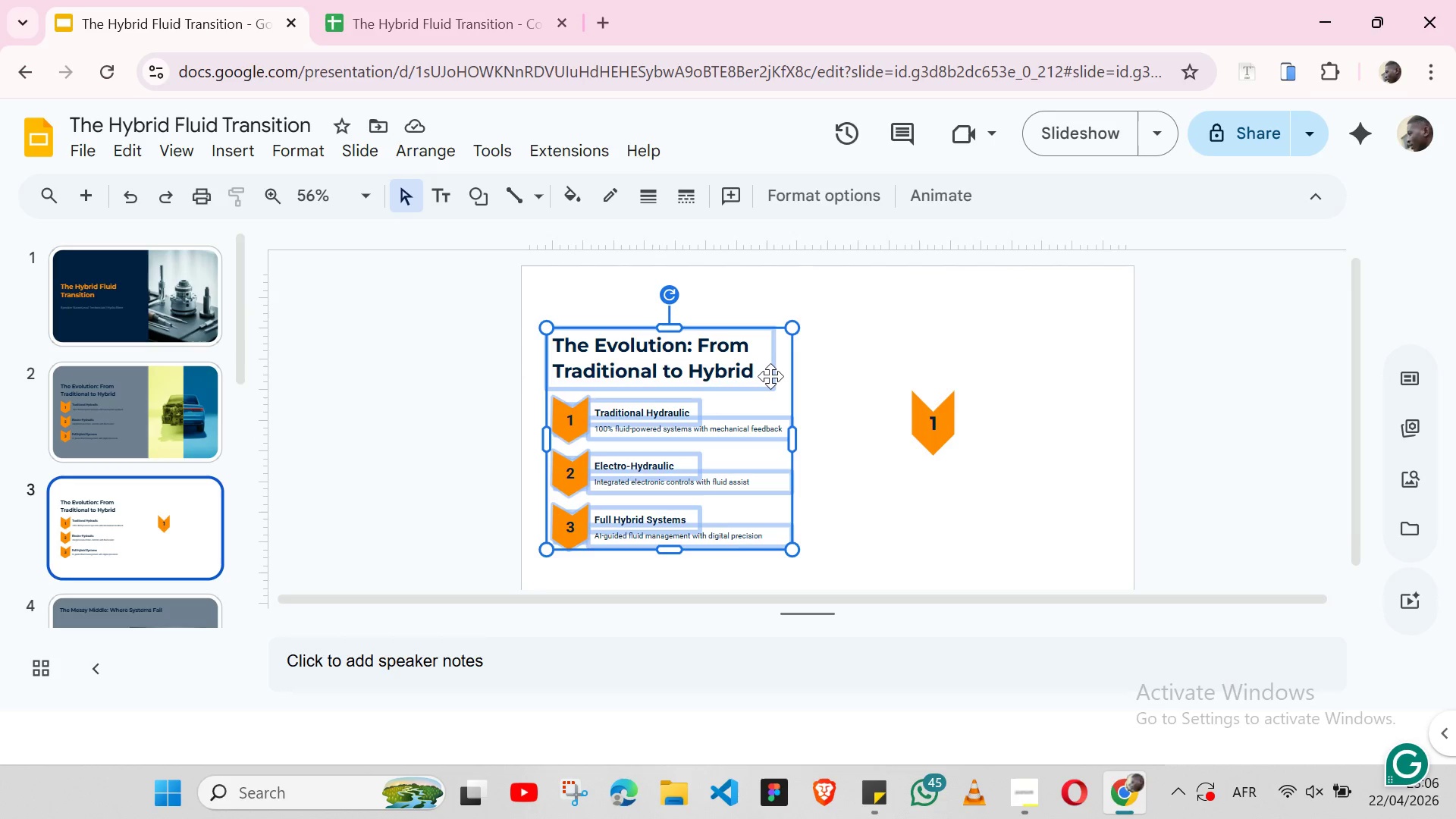 
right_click([770, 376])
 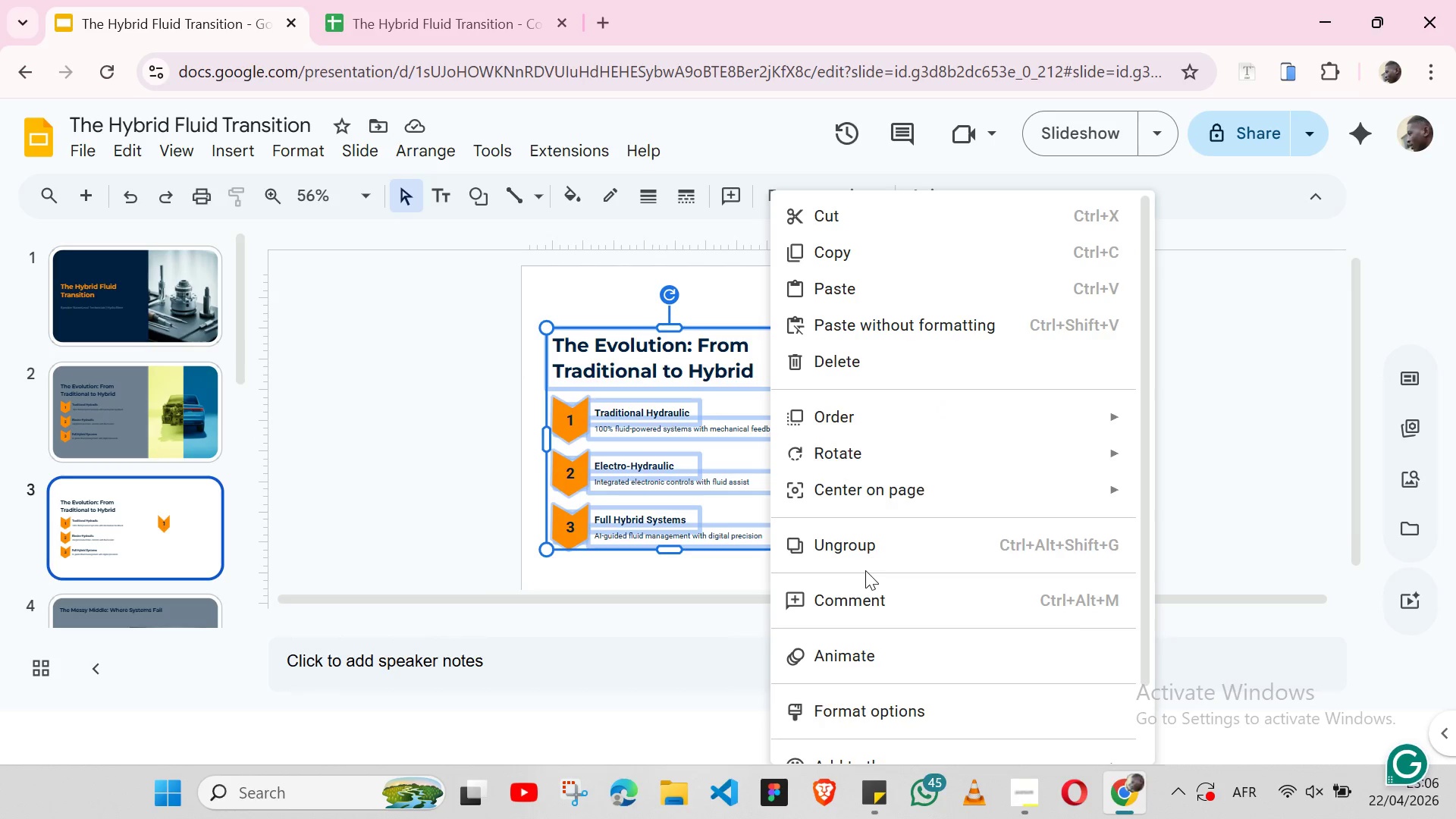 
left_click([850, 542])
 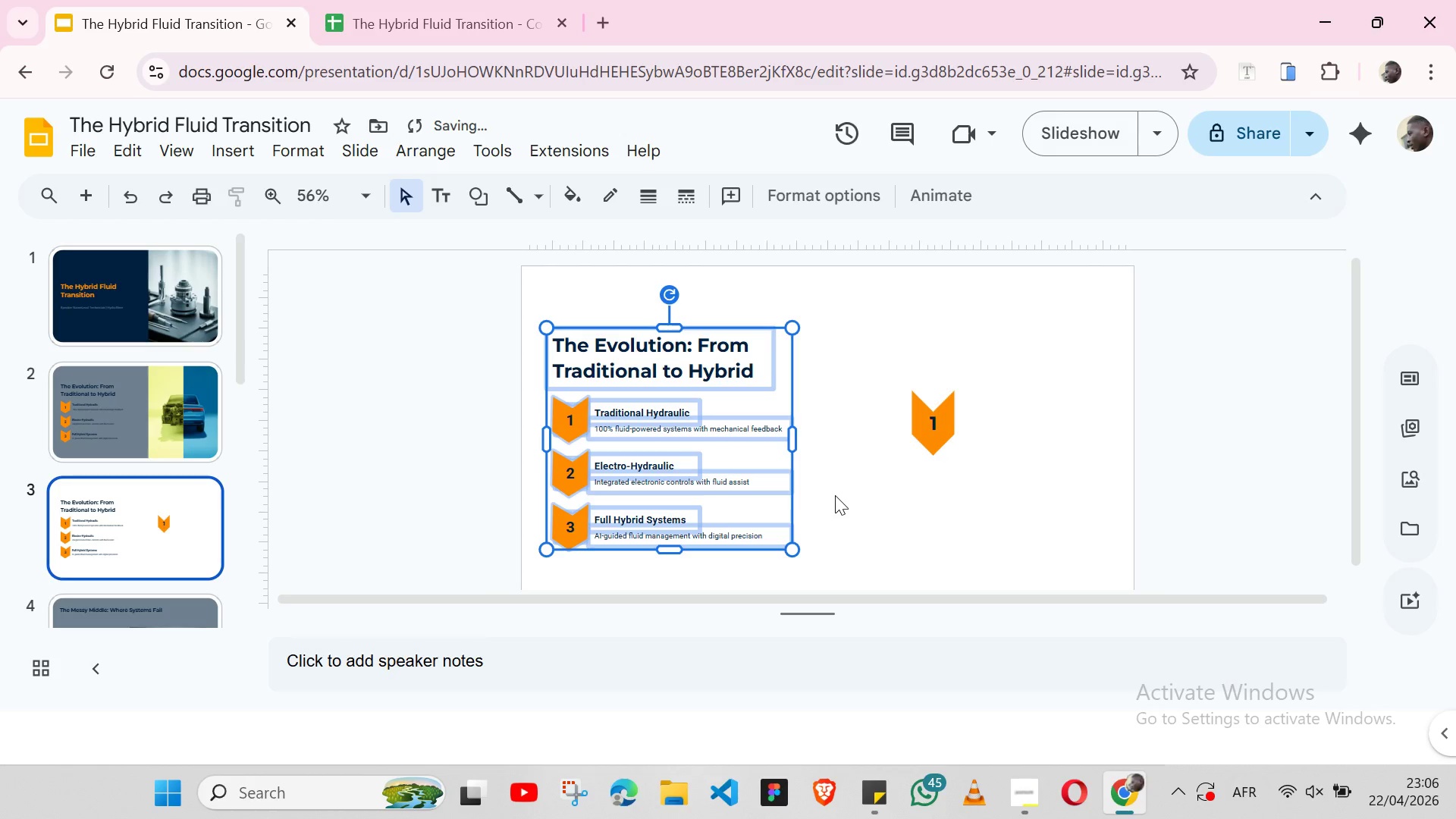 
left_click([835, 495])
 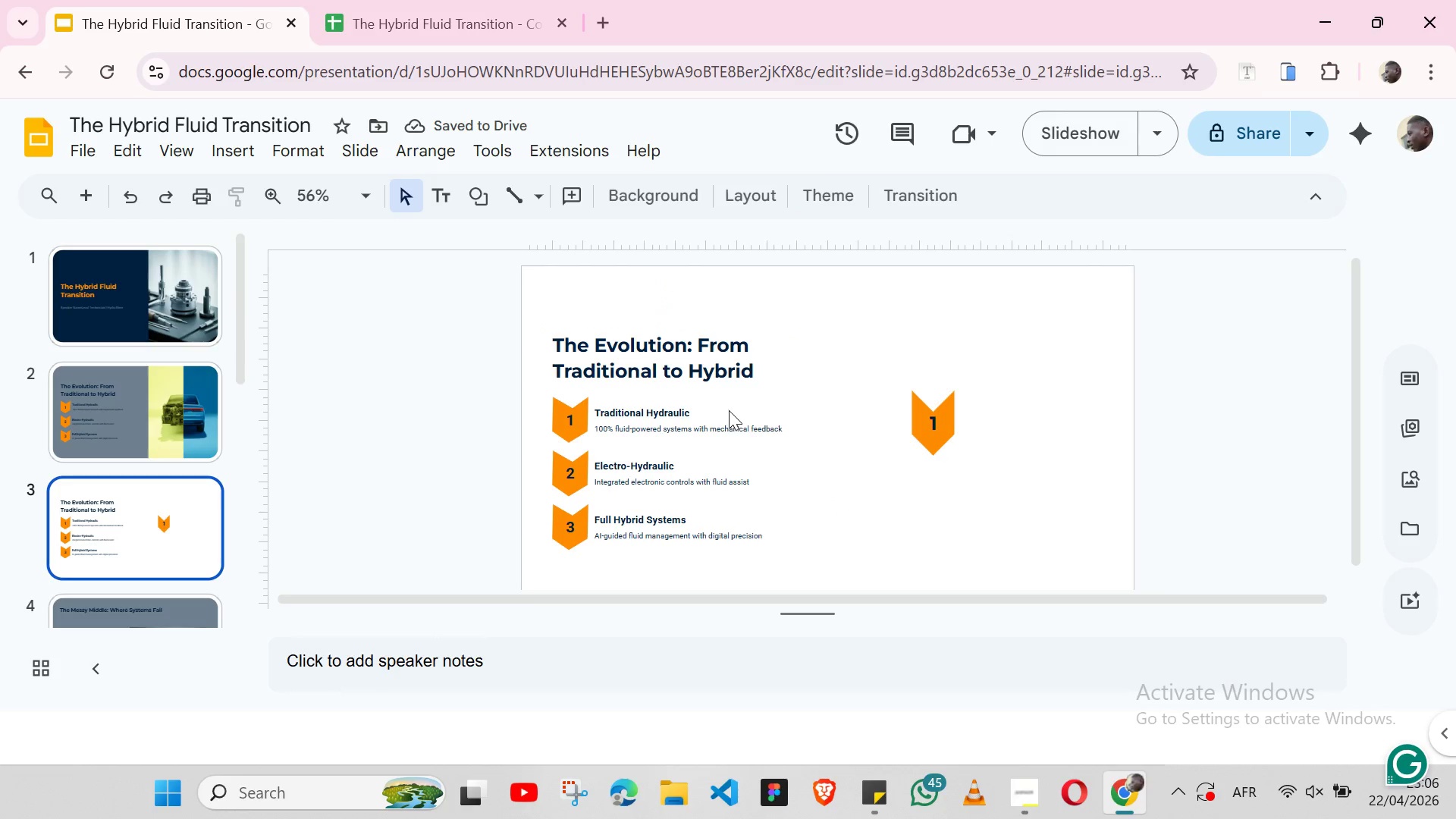 
left_click([733, 413])
 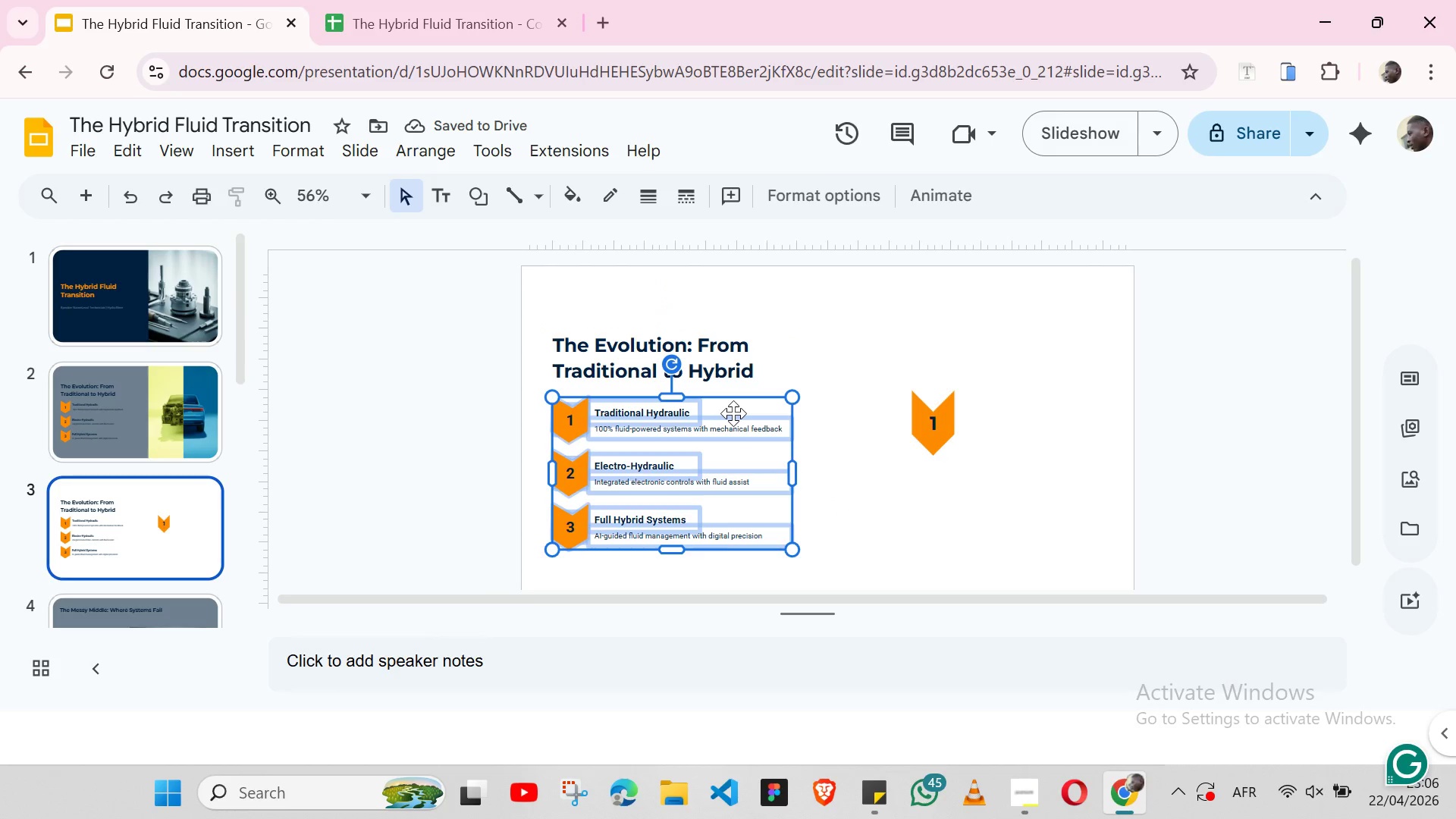 
right_click([733, 413])
 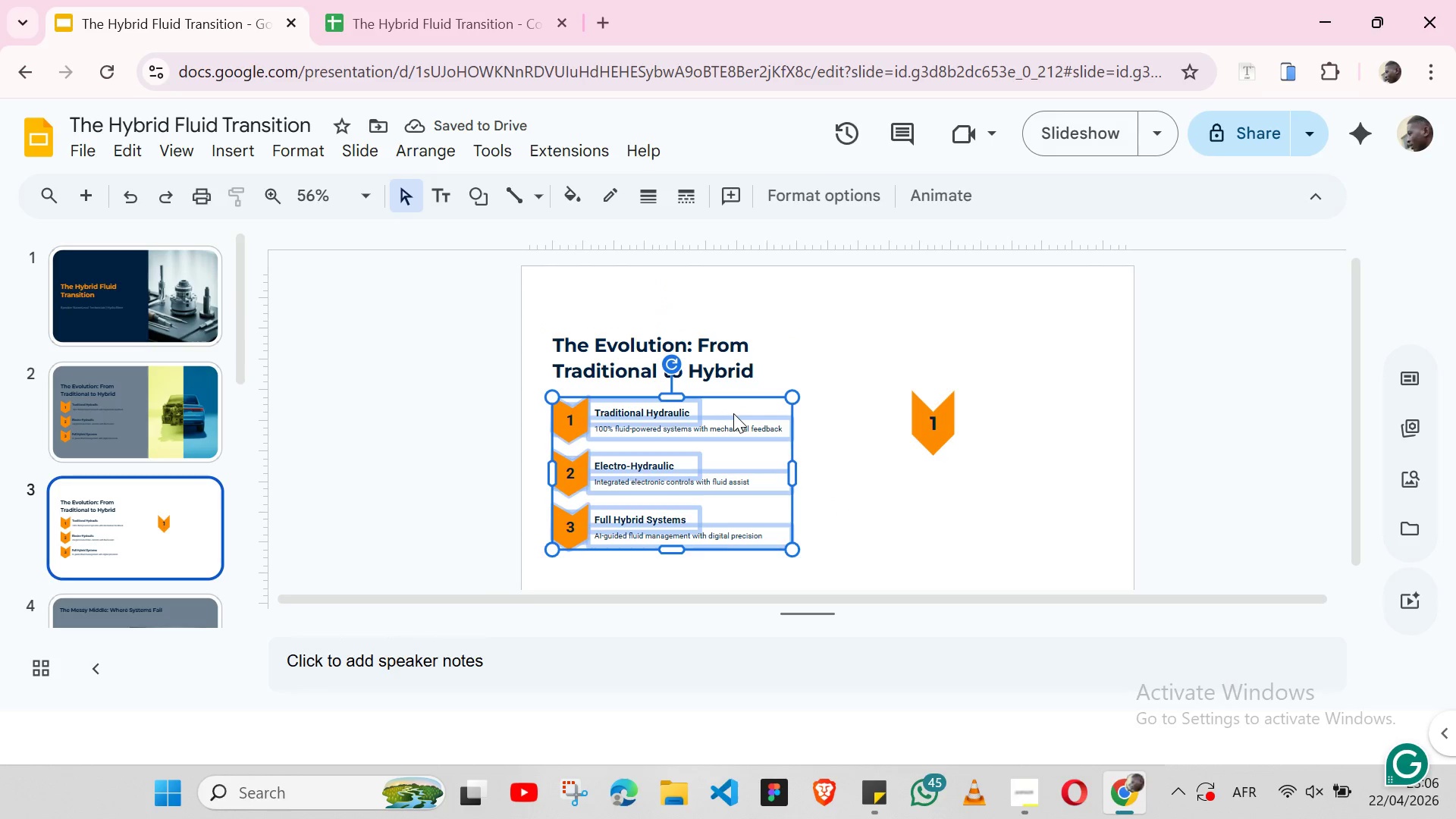 
right_click([733, 413])
 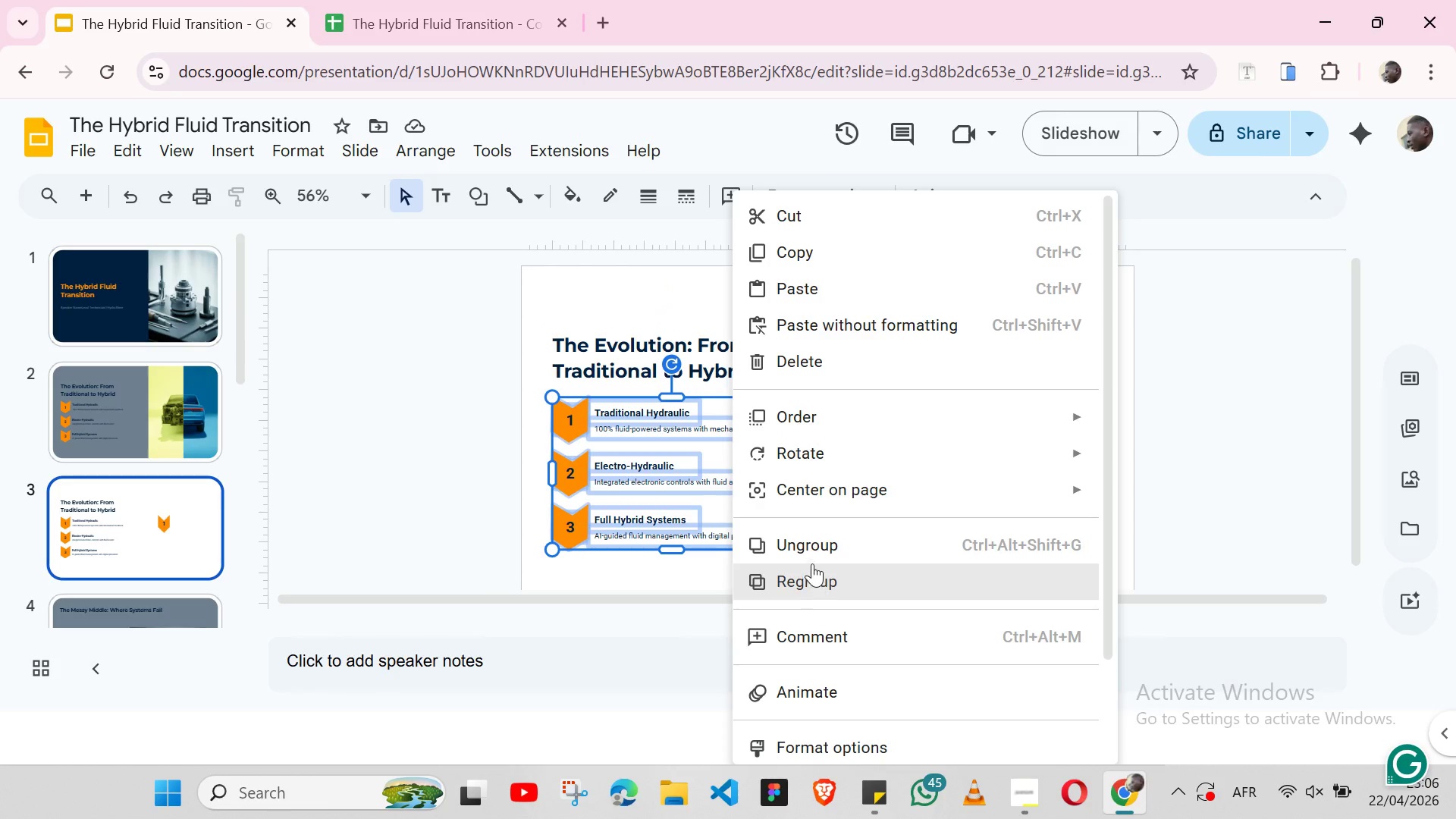 
left_click([809, 546])
 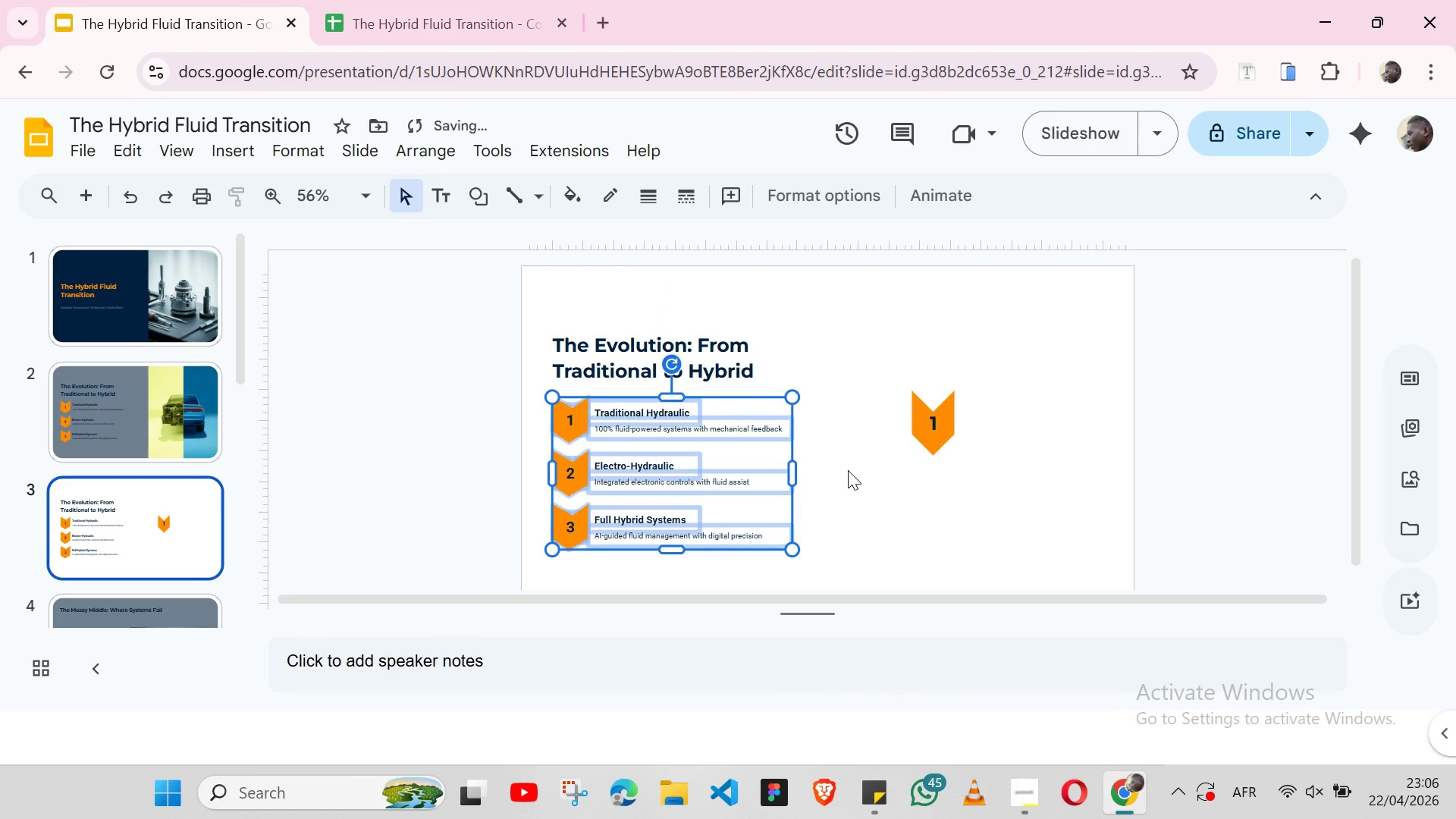 
left_click([848, 470])
 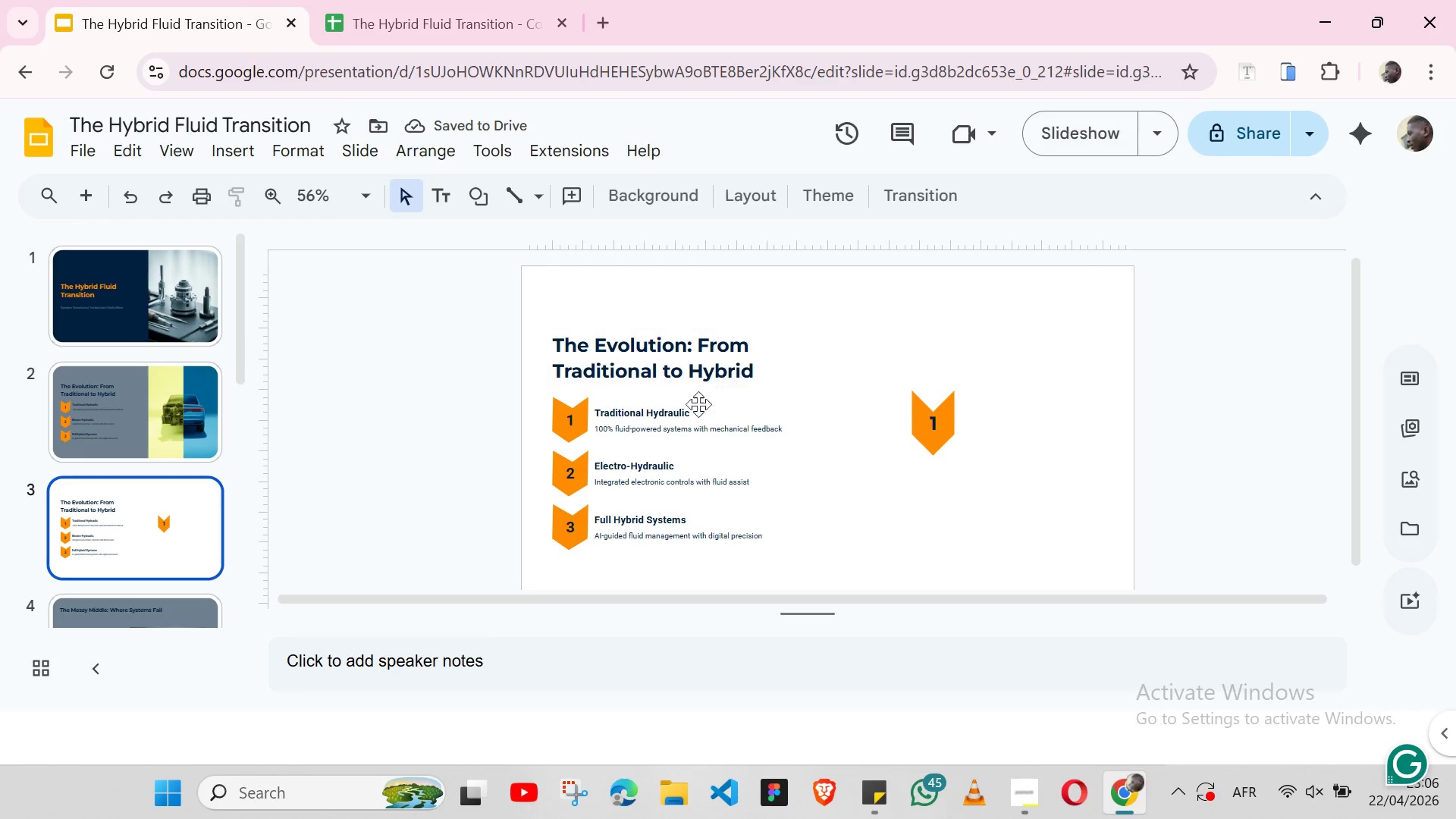 
left_click([698, 404])
 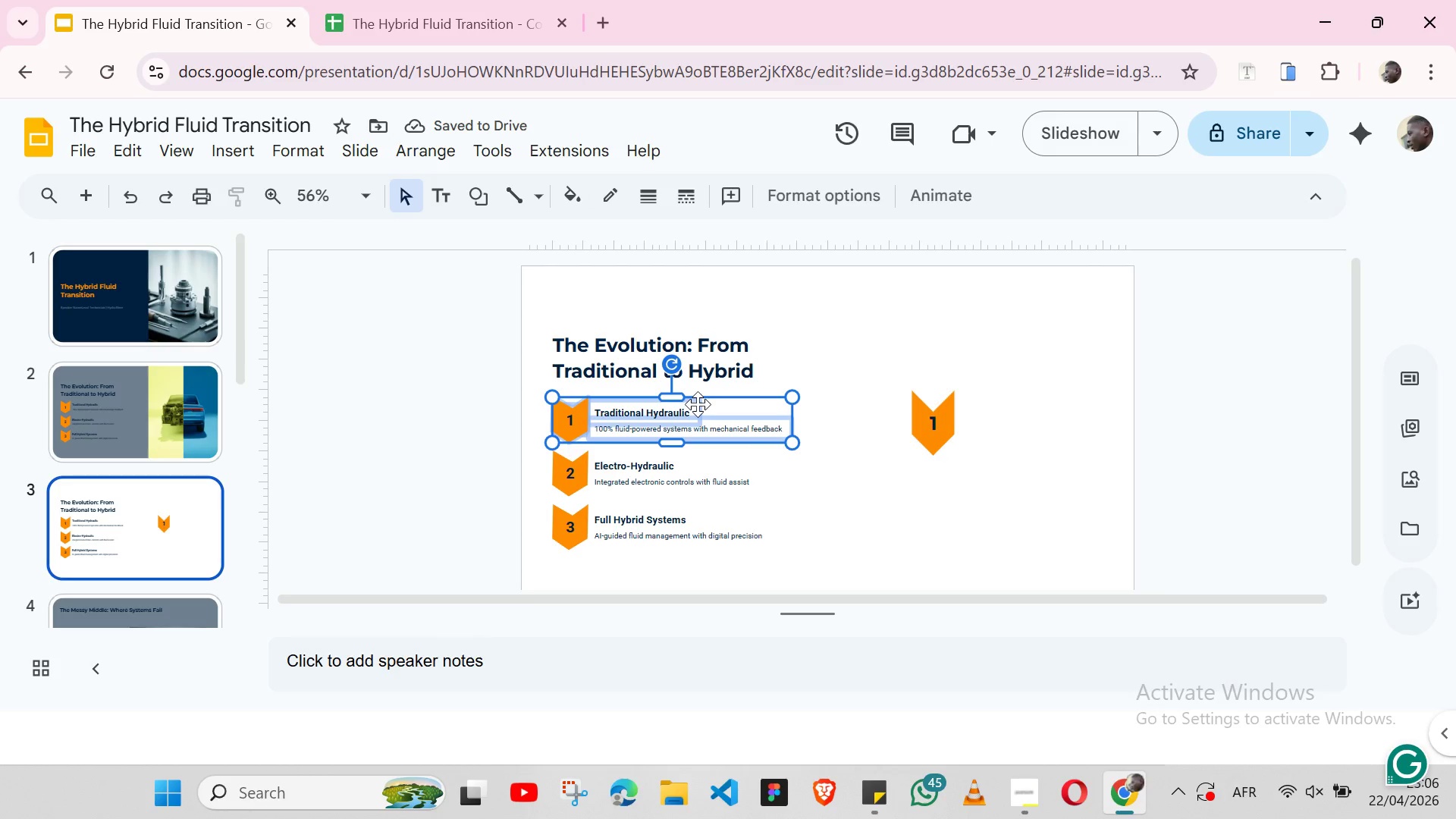 
right_click([698, 404])
 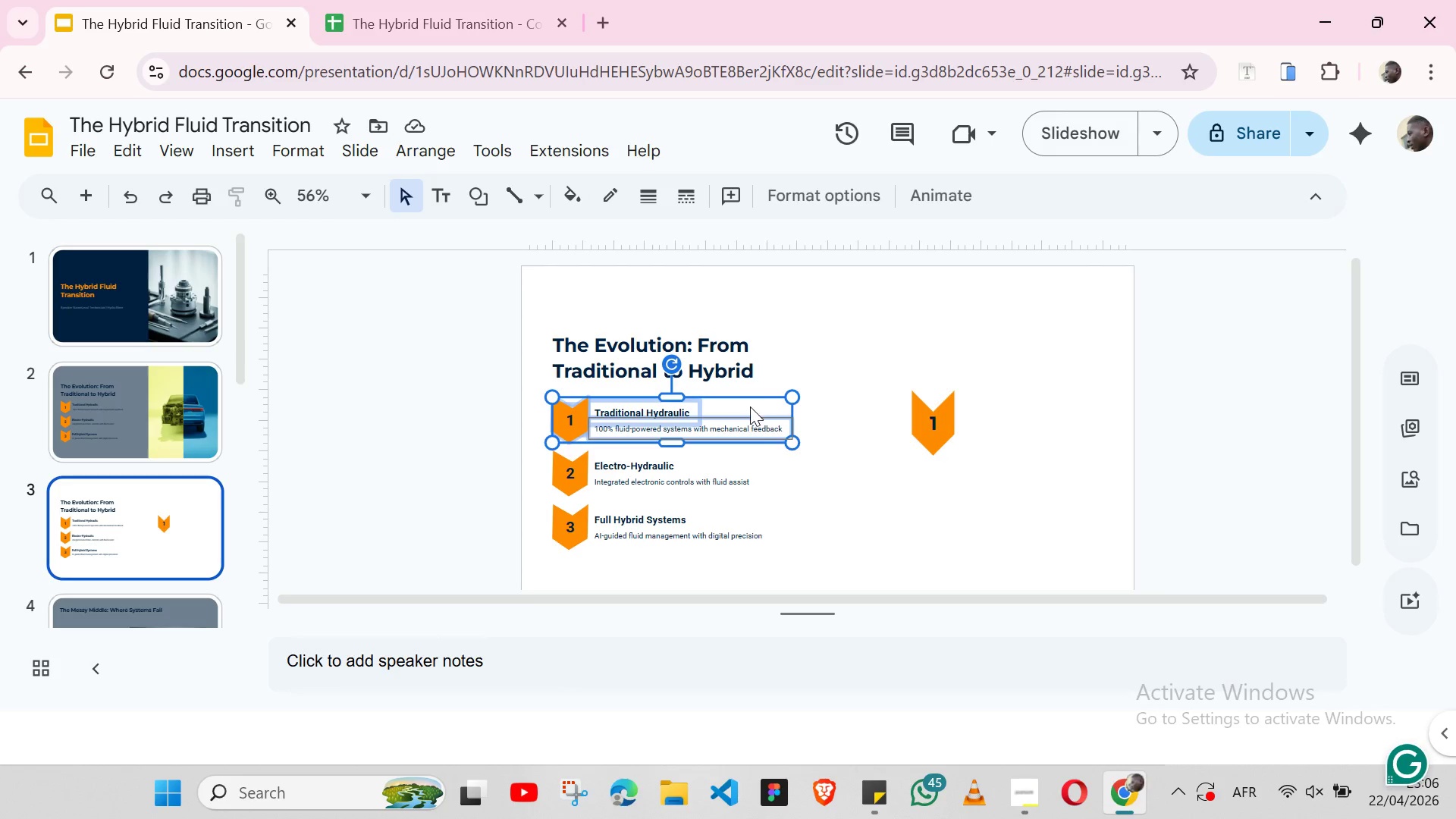 
right_click([750, 405])
 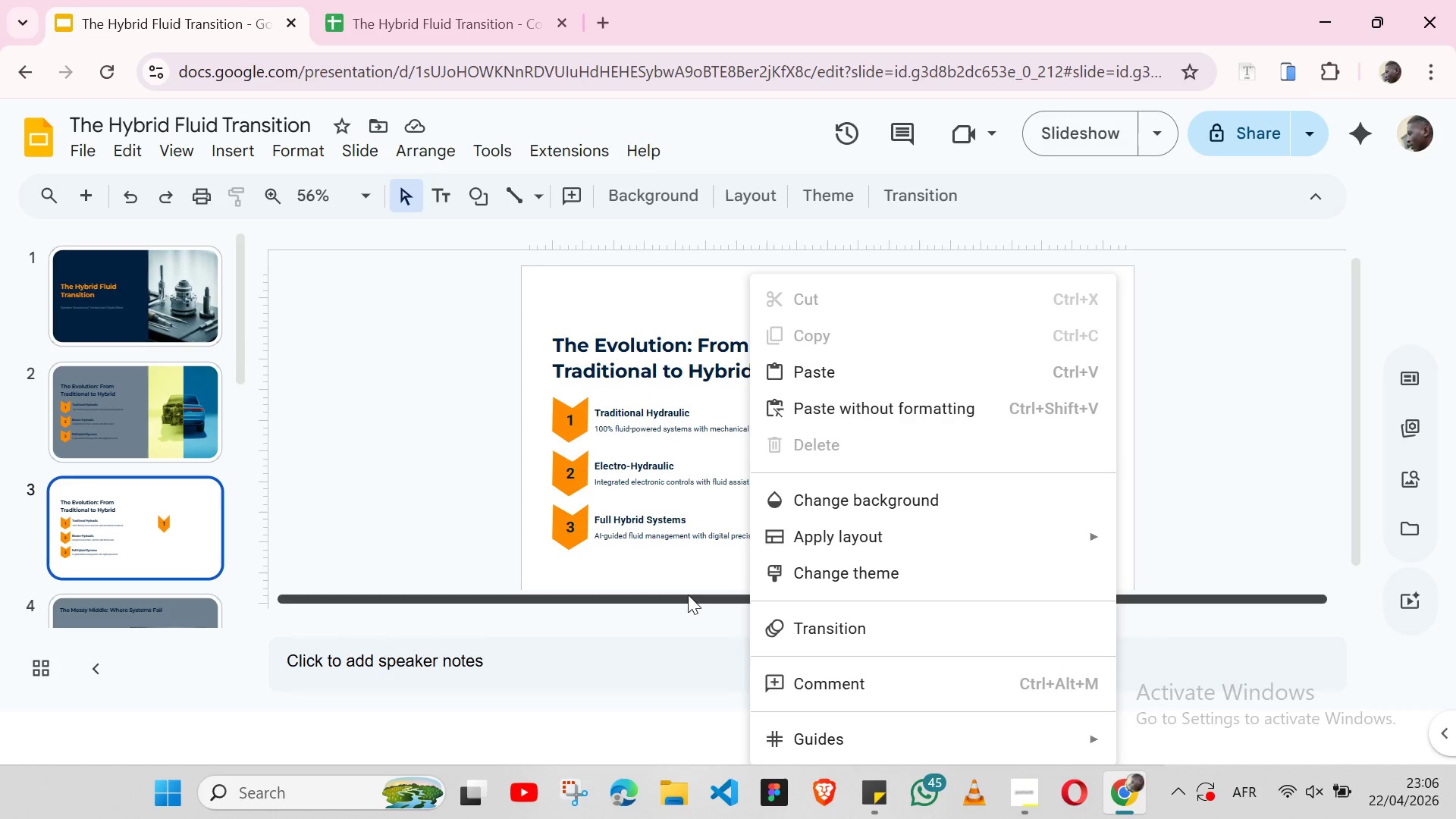 
left_click([673, 566])
 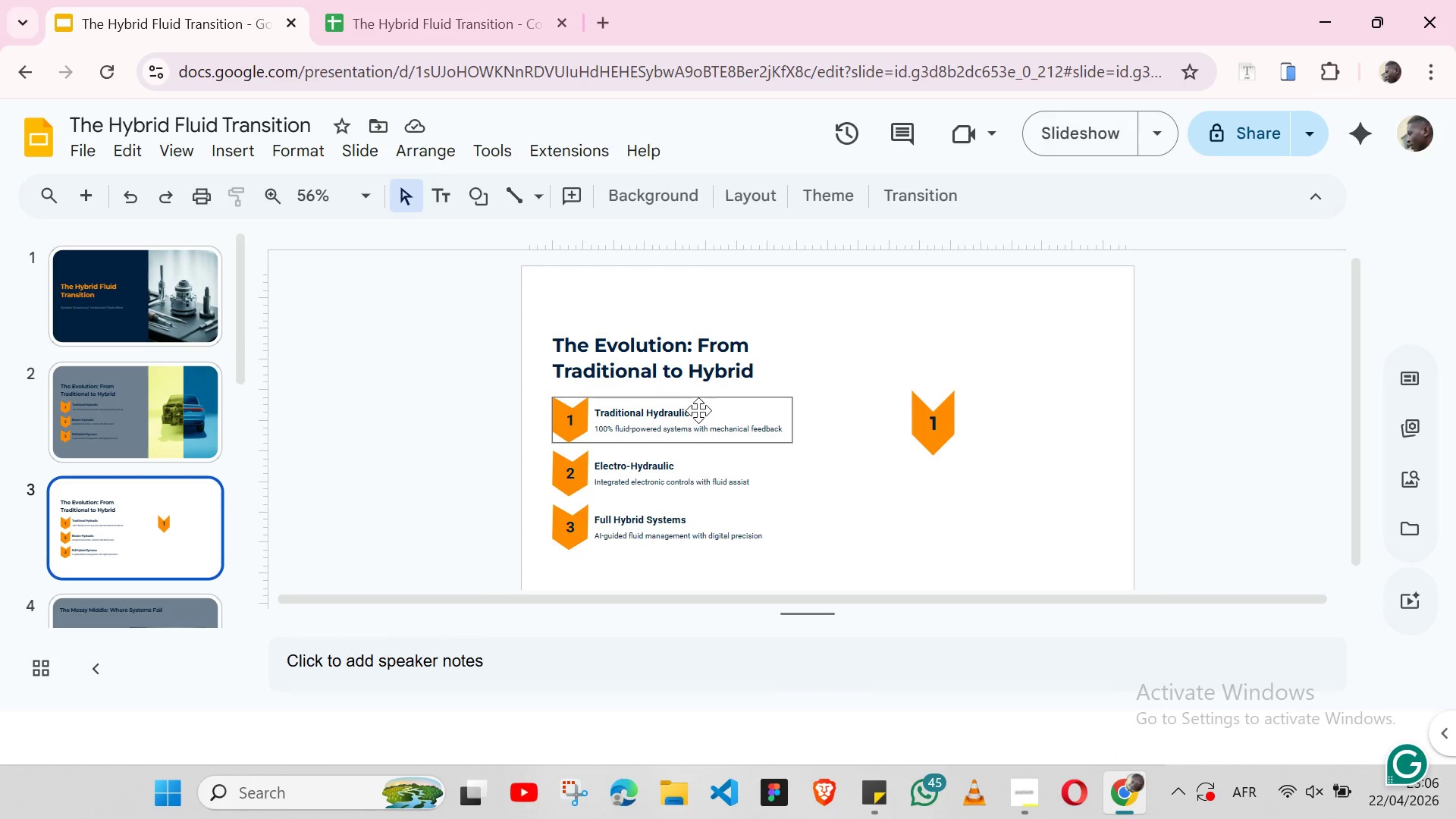 
left_click([700, 408])
 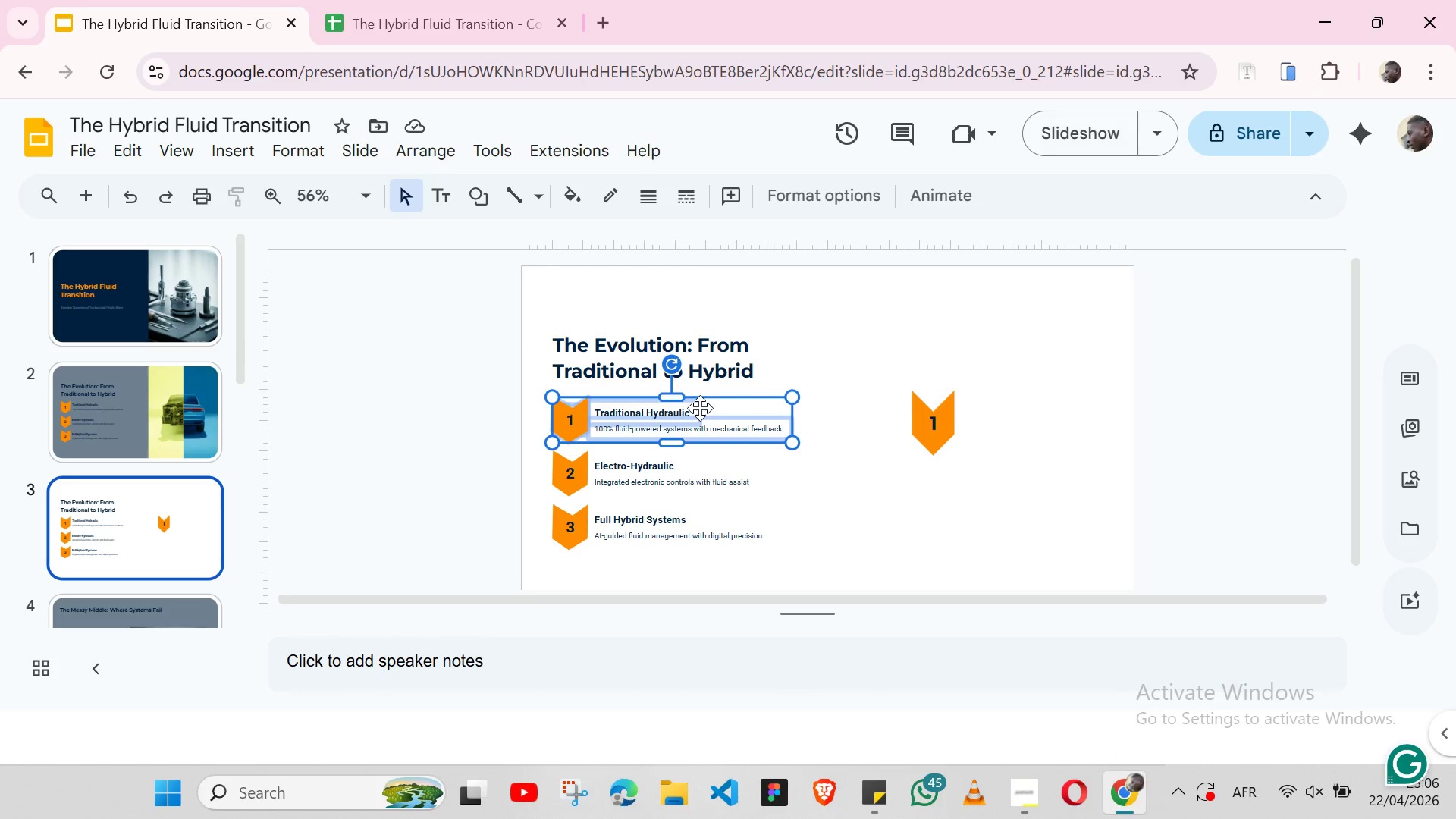 
right_click([700, 408])
 